 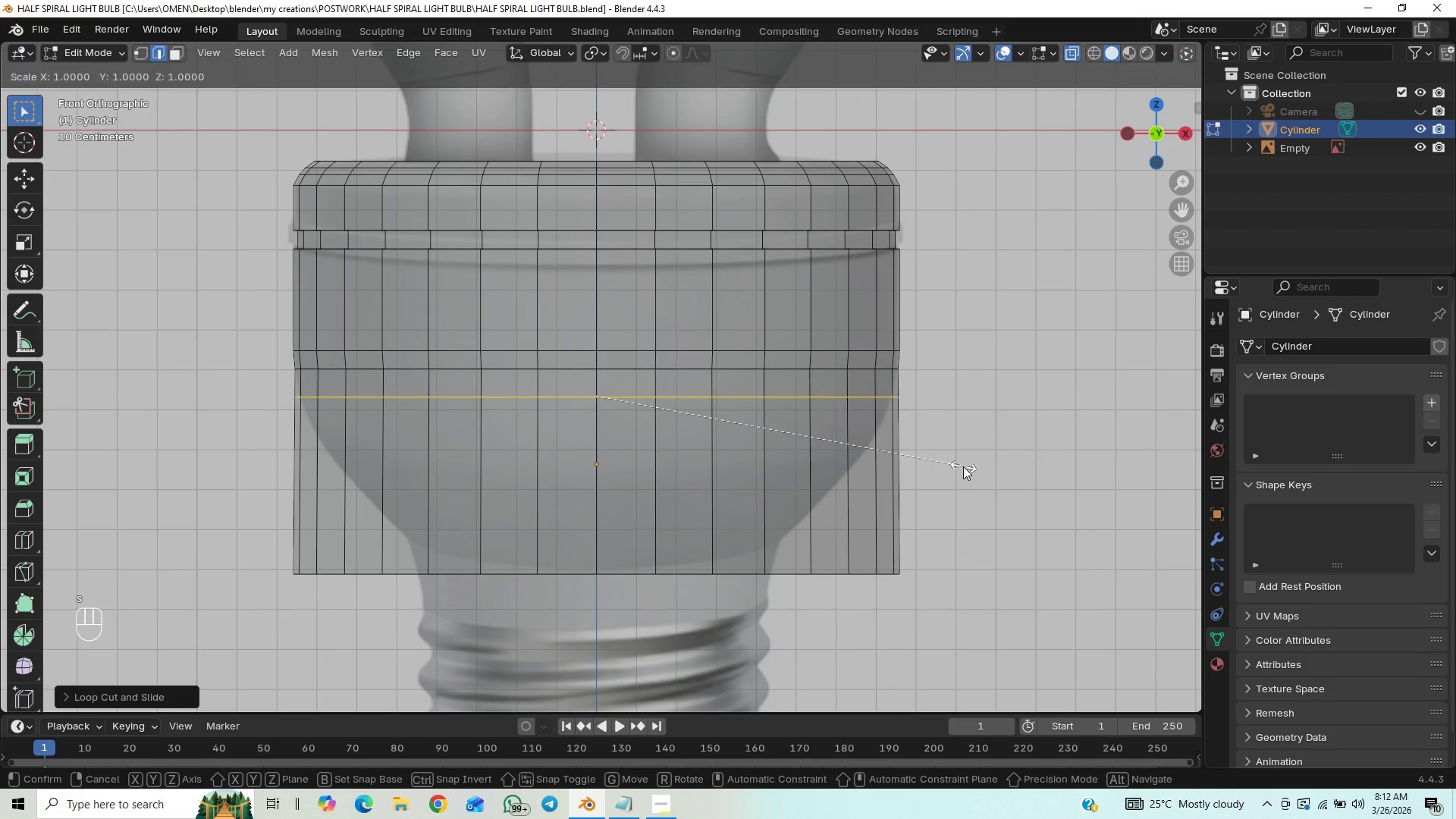 
hold_key(key=ShiftLeft, duration=1.53)
 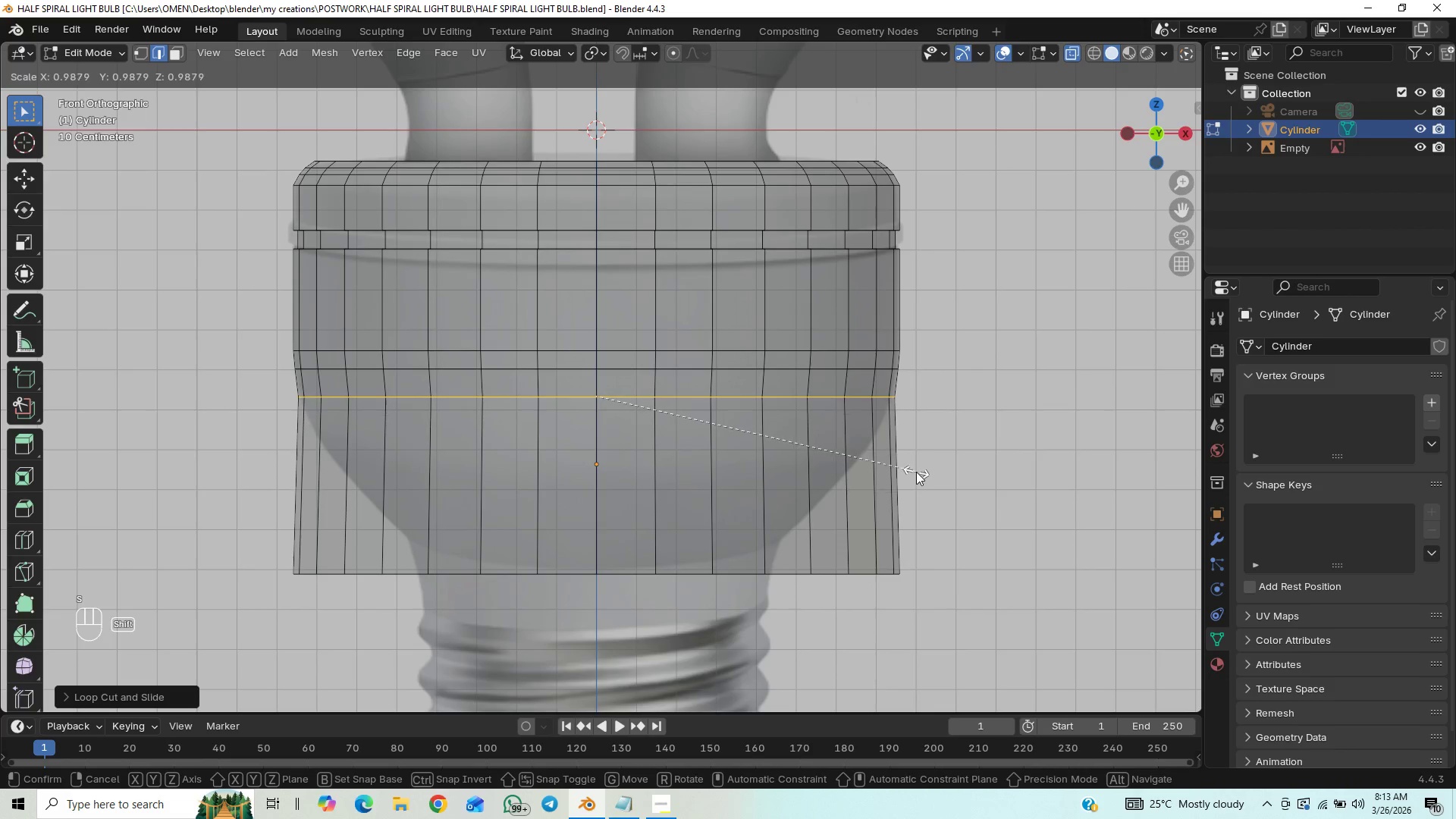 
hold_key(key=ShiftLeft, duration=1.5)
 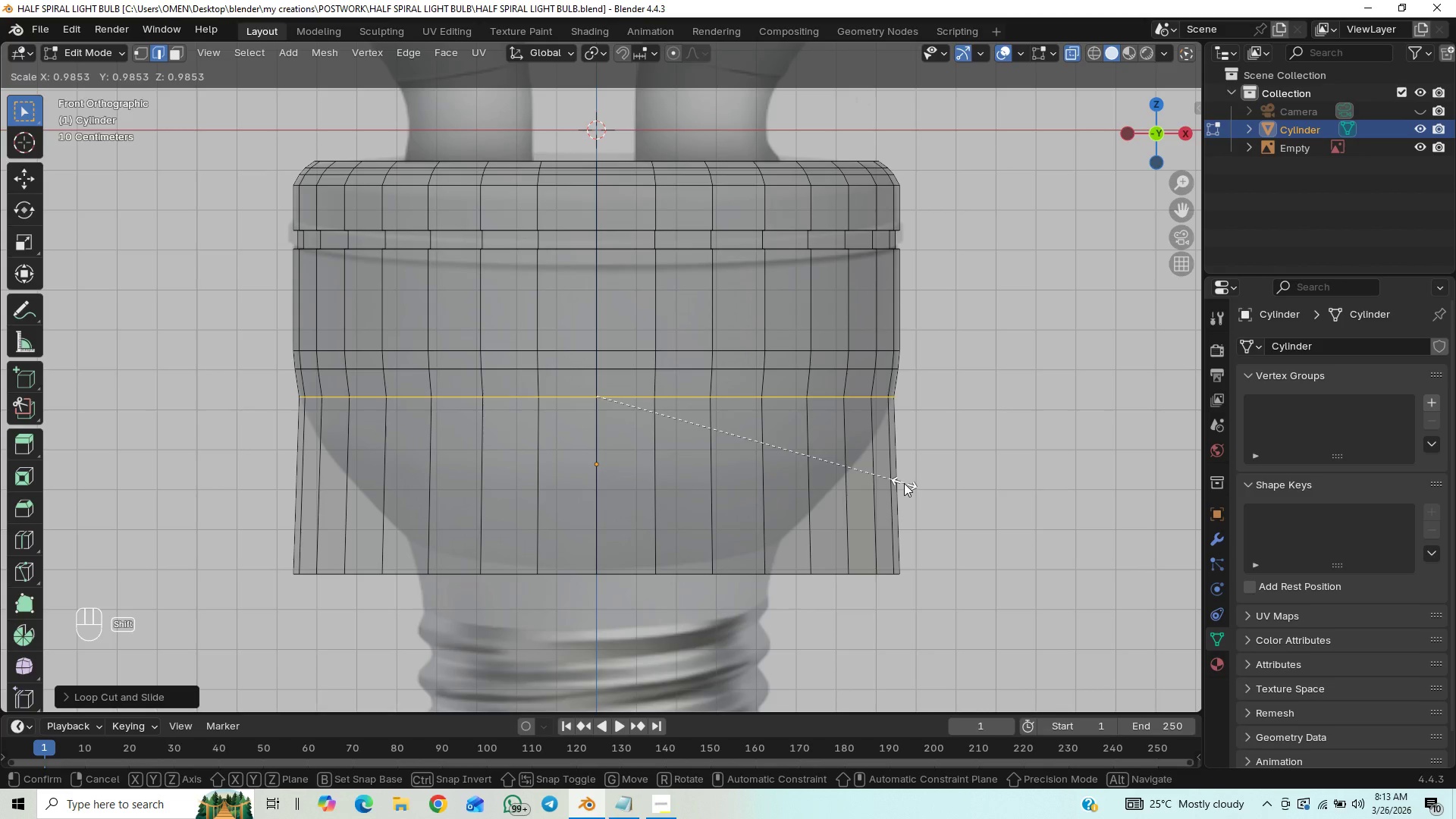 
hold_key(key=ShiftLeft, duration=1.5)
 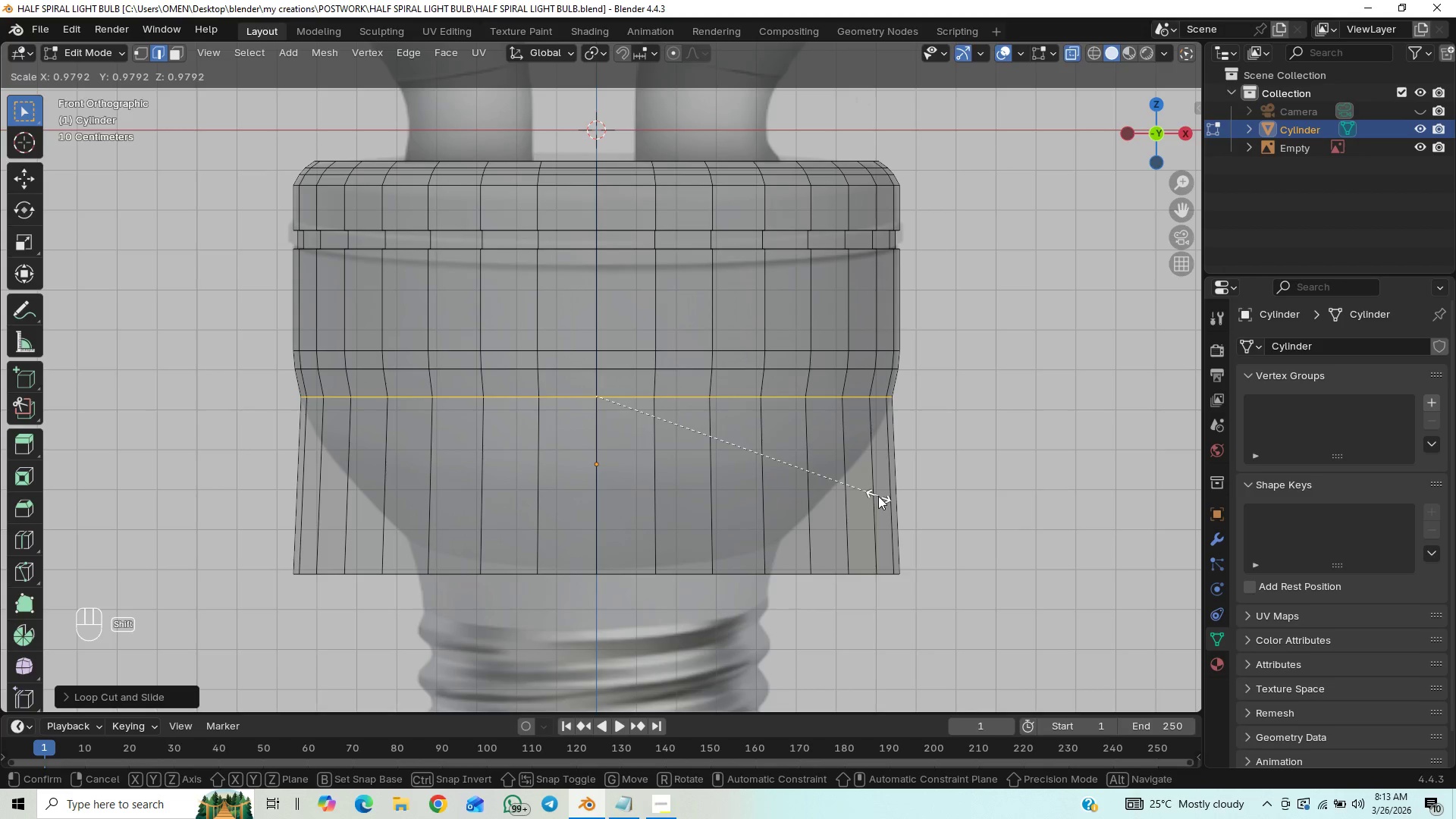 
hold_key(key=ShiftLeft, duration=1.51)
 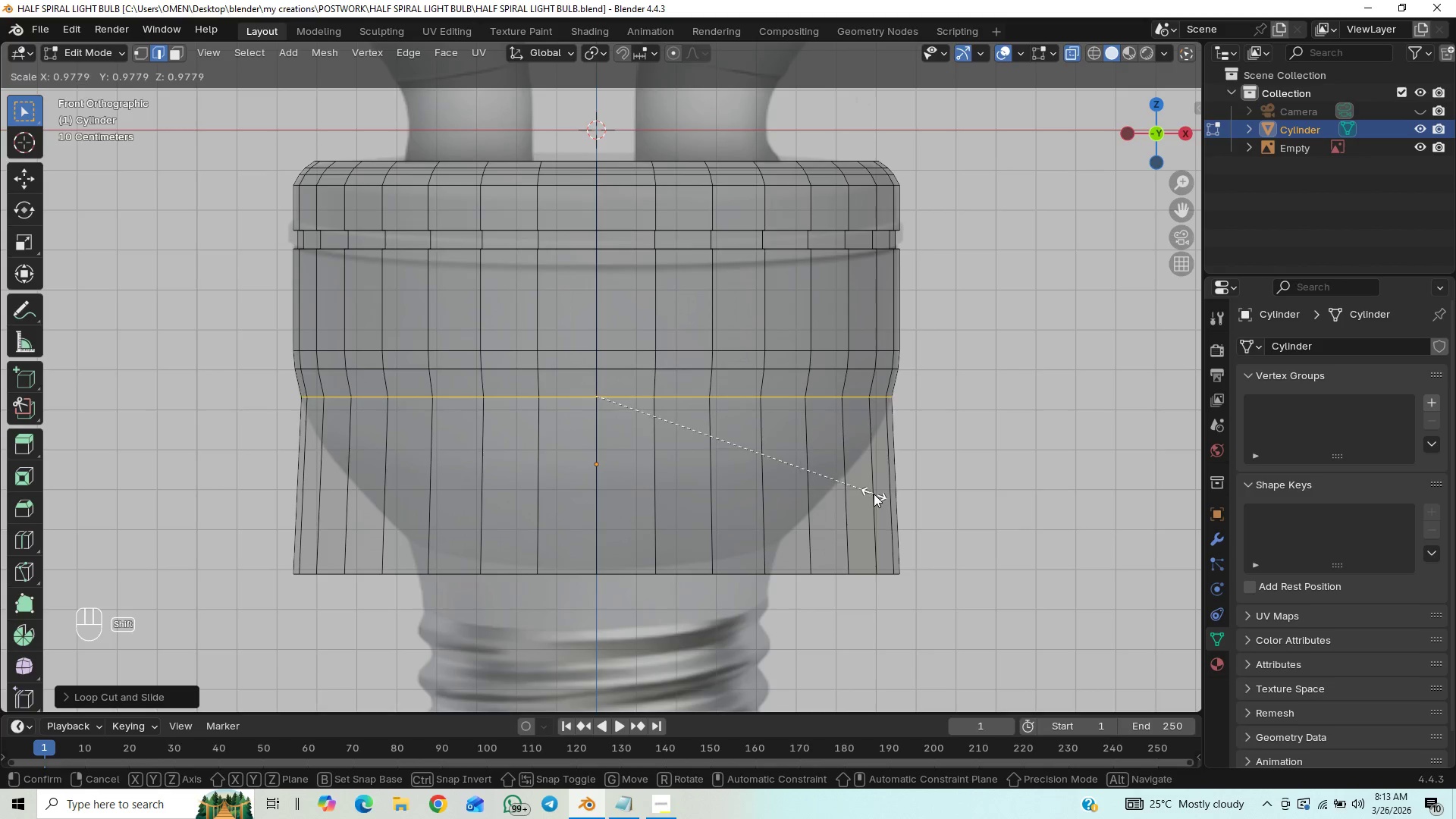 
hold_key(key=ShiftLeft, duration=1.5)
 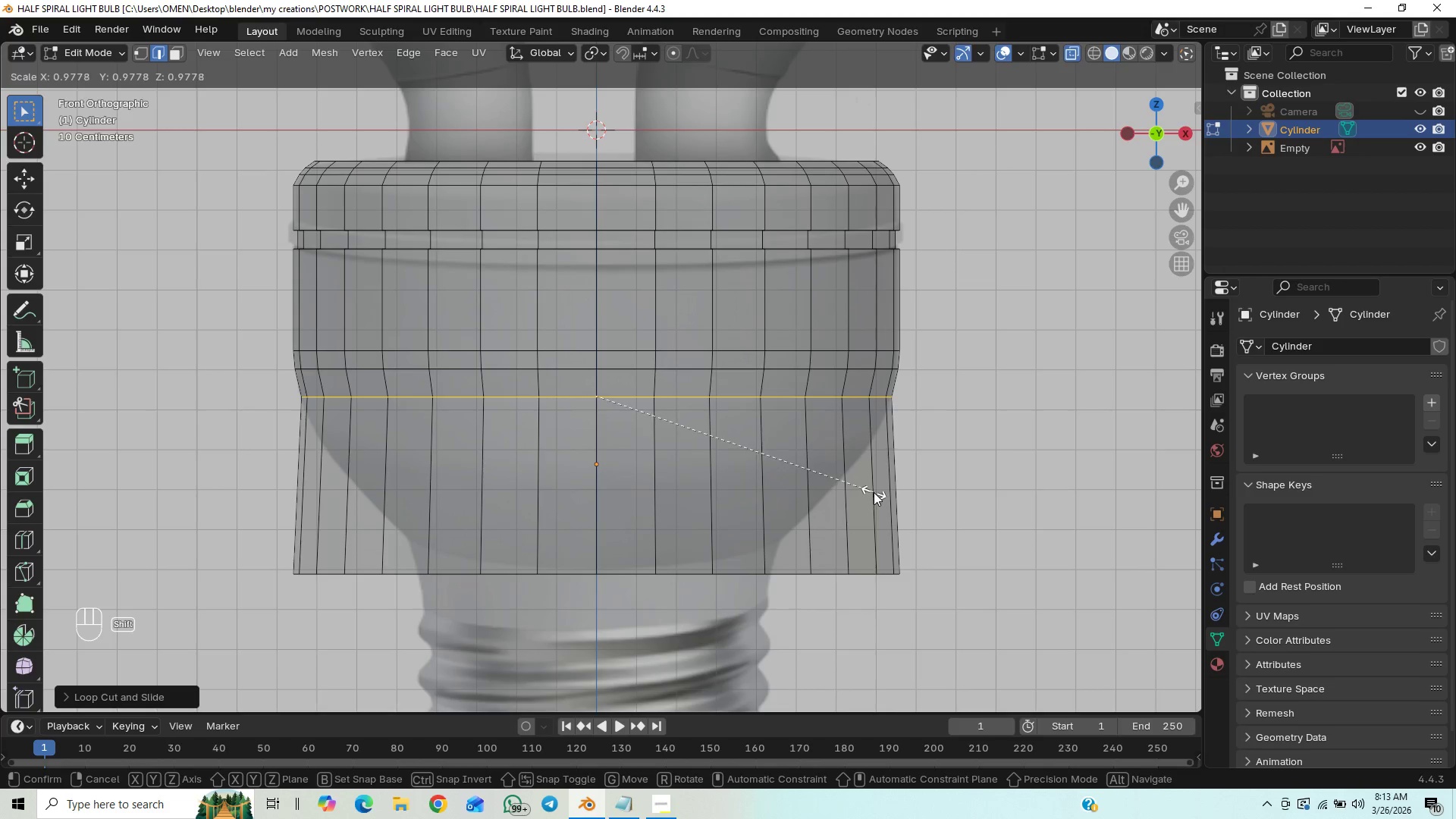 
hold_key(key=ShiftLeft, duration=1.52)
 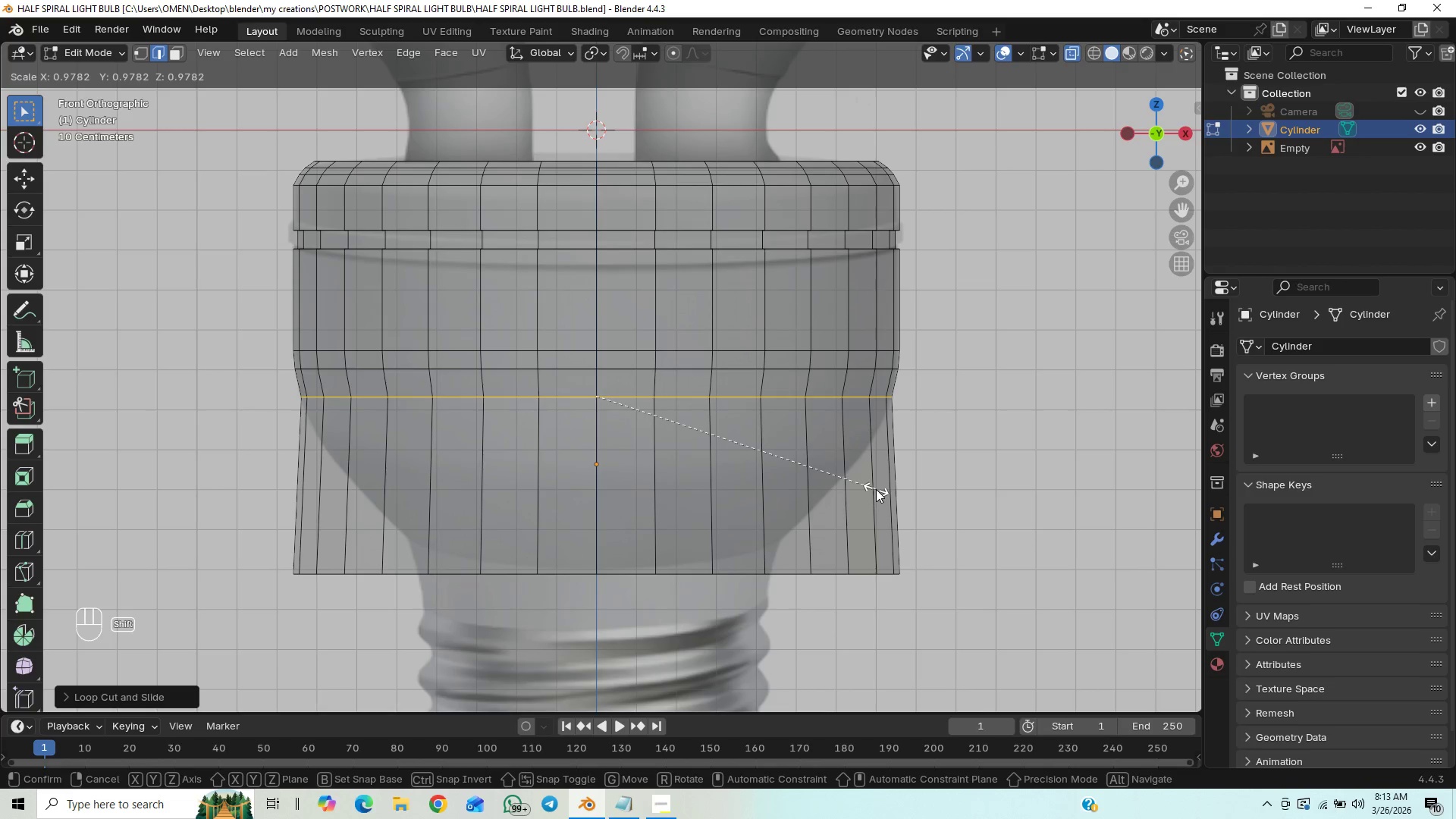 
hold_key(key=ShiftLeft, duration=1.5)
 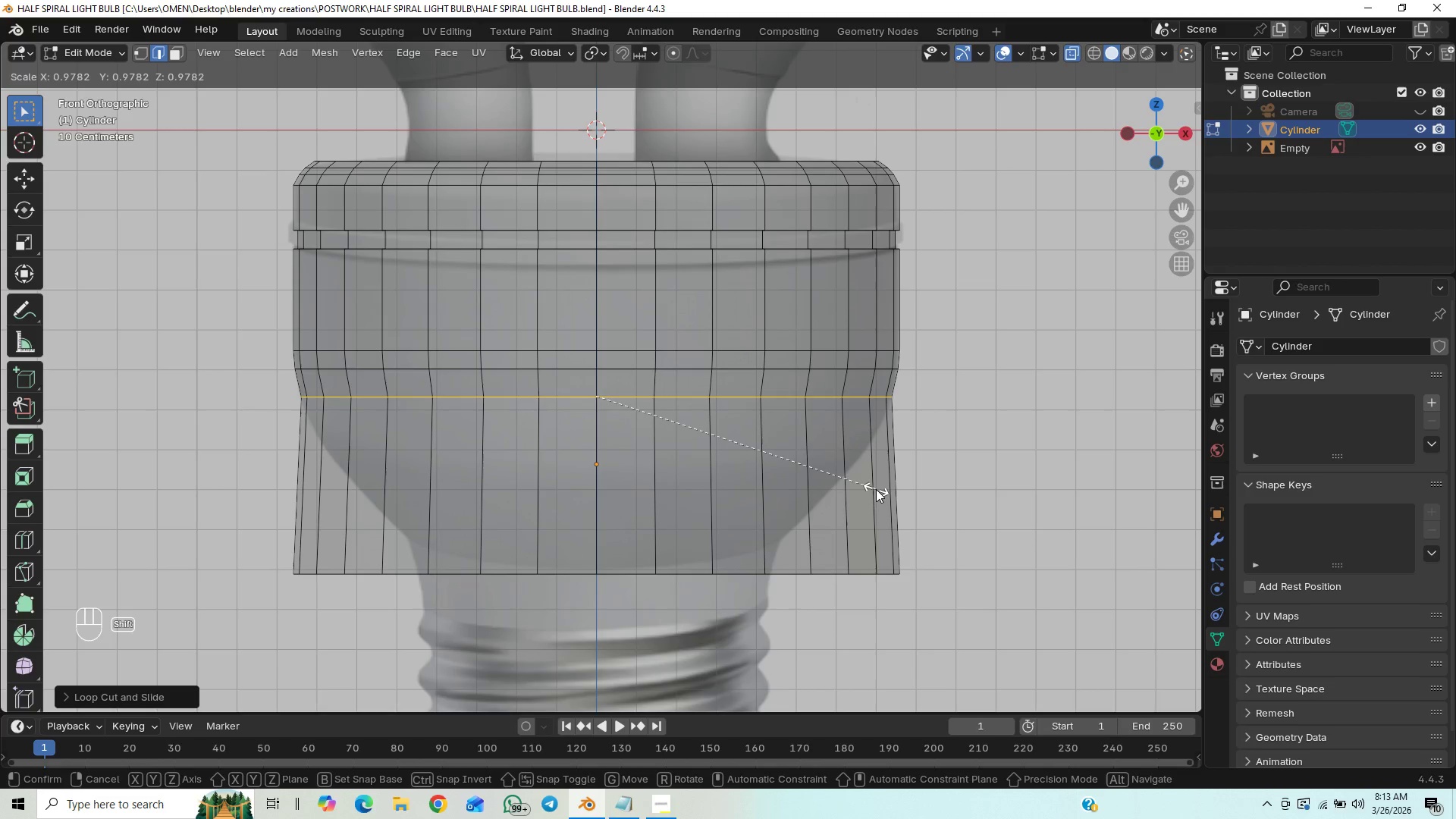 
hold_key(key=ShiftLeft, duration=1.3)
left_click([876, 489])
 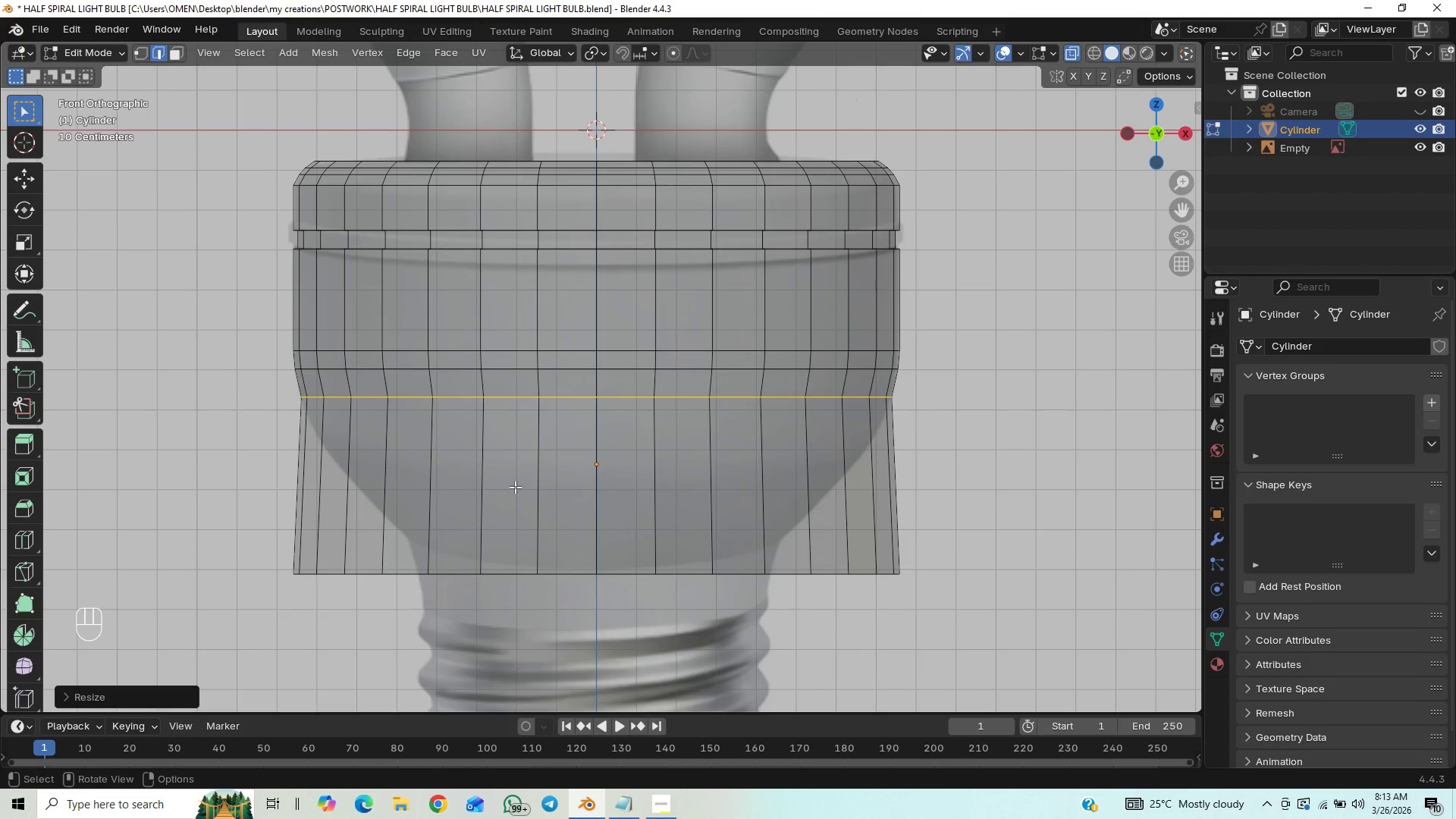 
key(Control+R)
 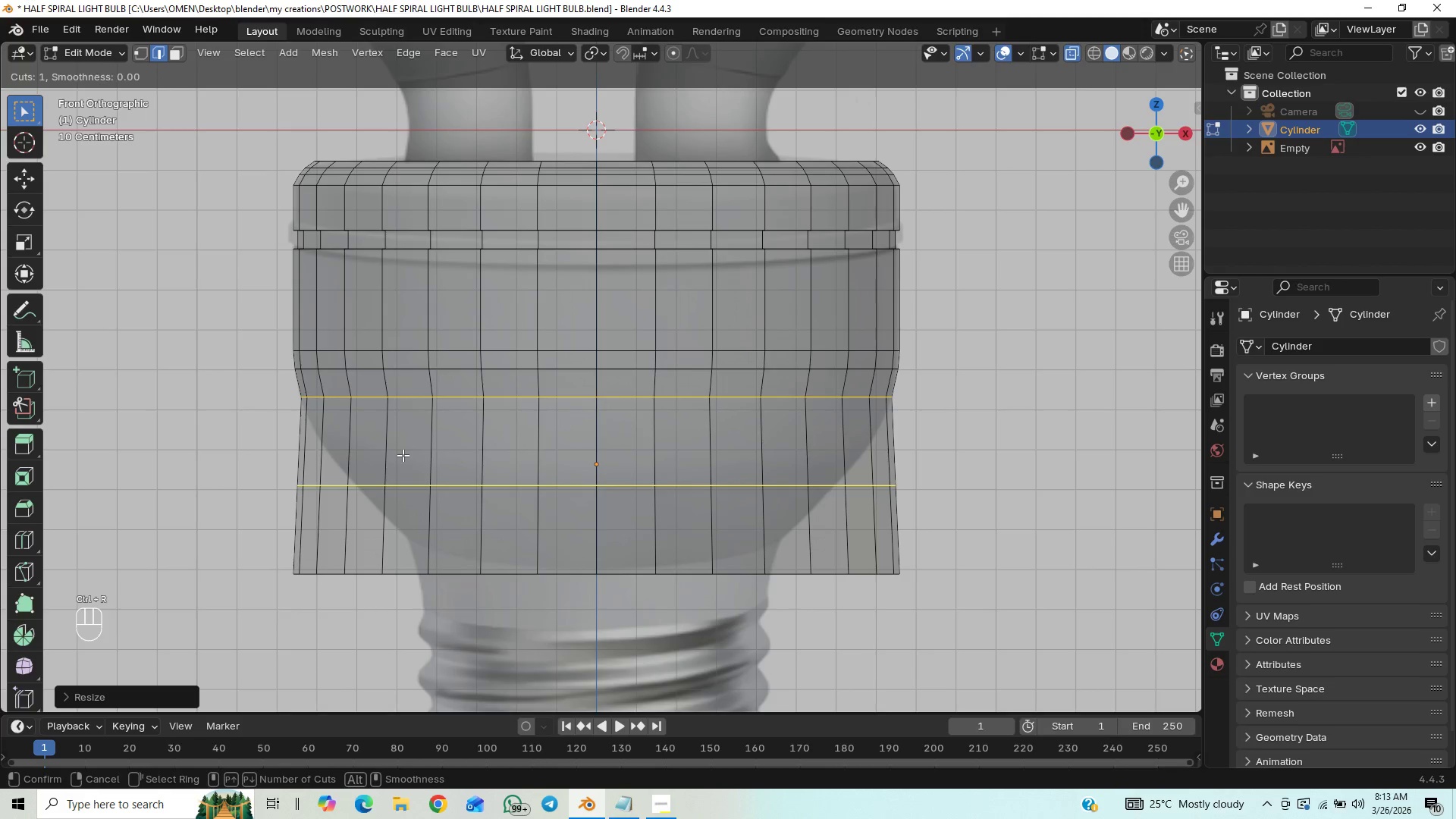 
left_click_drag(start_coordinate=[403, 453], to_coordinate=[434, 384])
 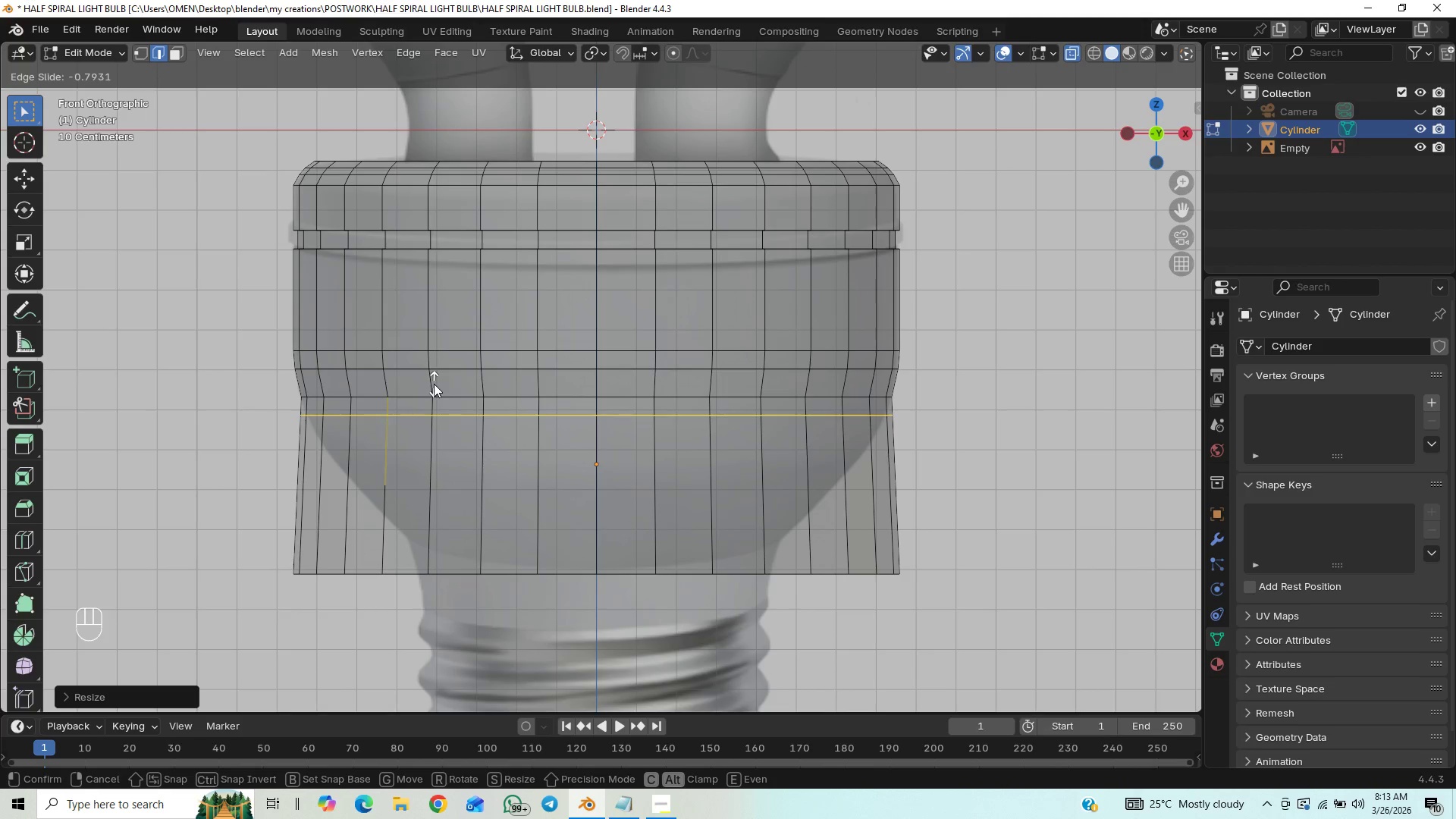 
left_click([434, 384])
 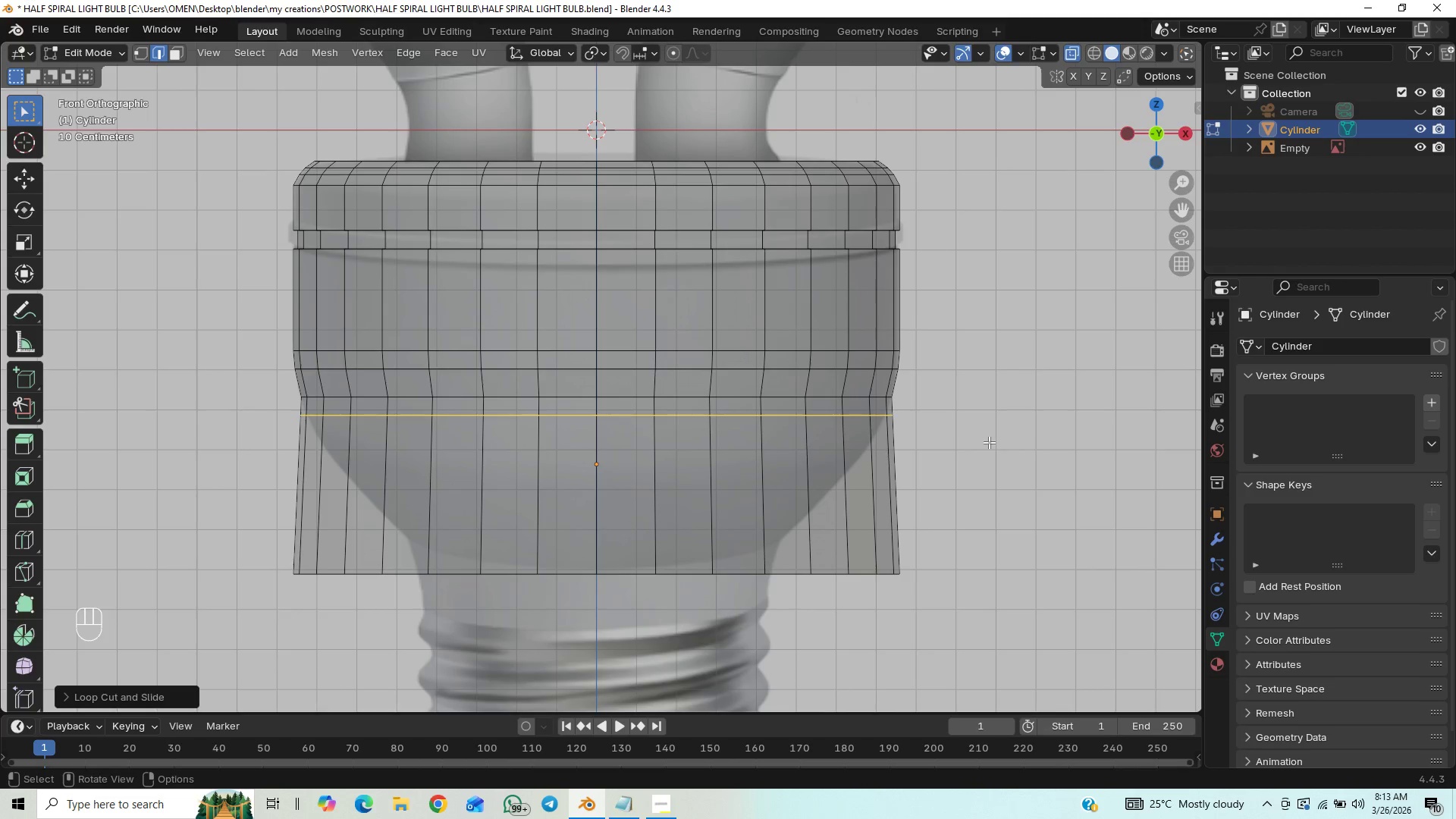 
key(S)
 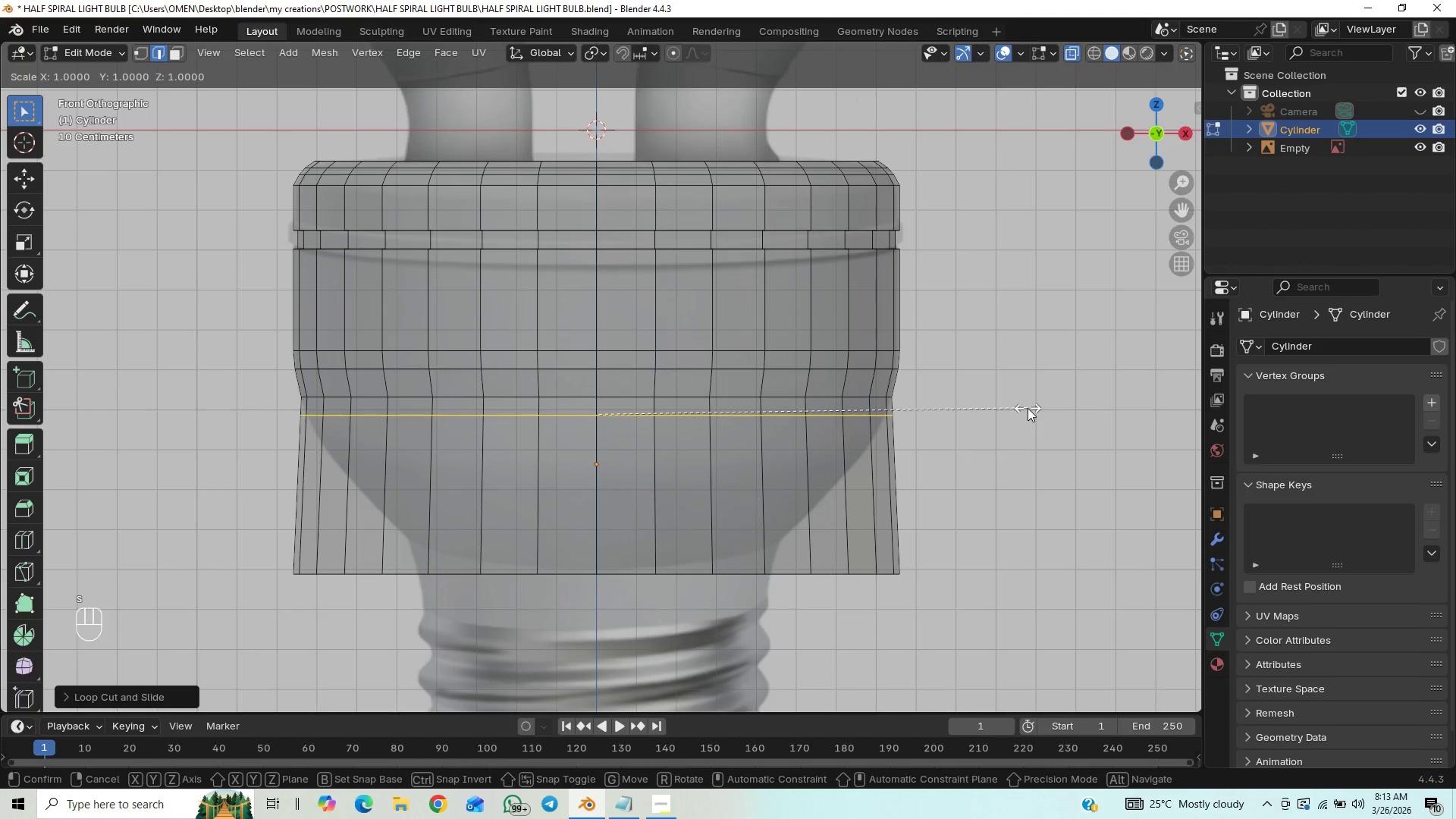 
hold_key(key=ShiftLeft, duration=1.51)
 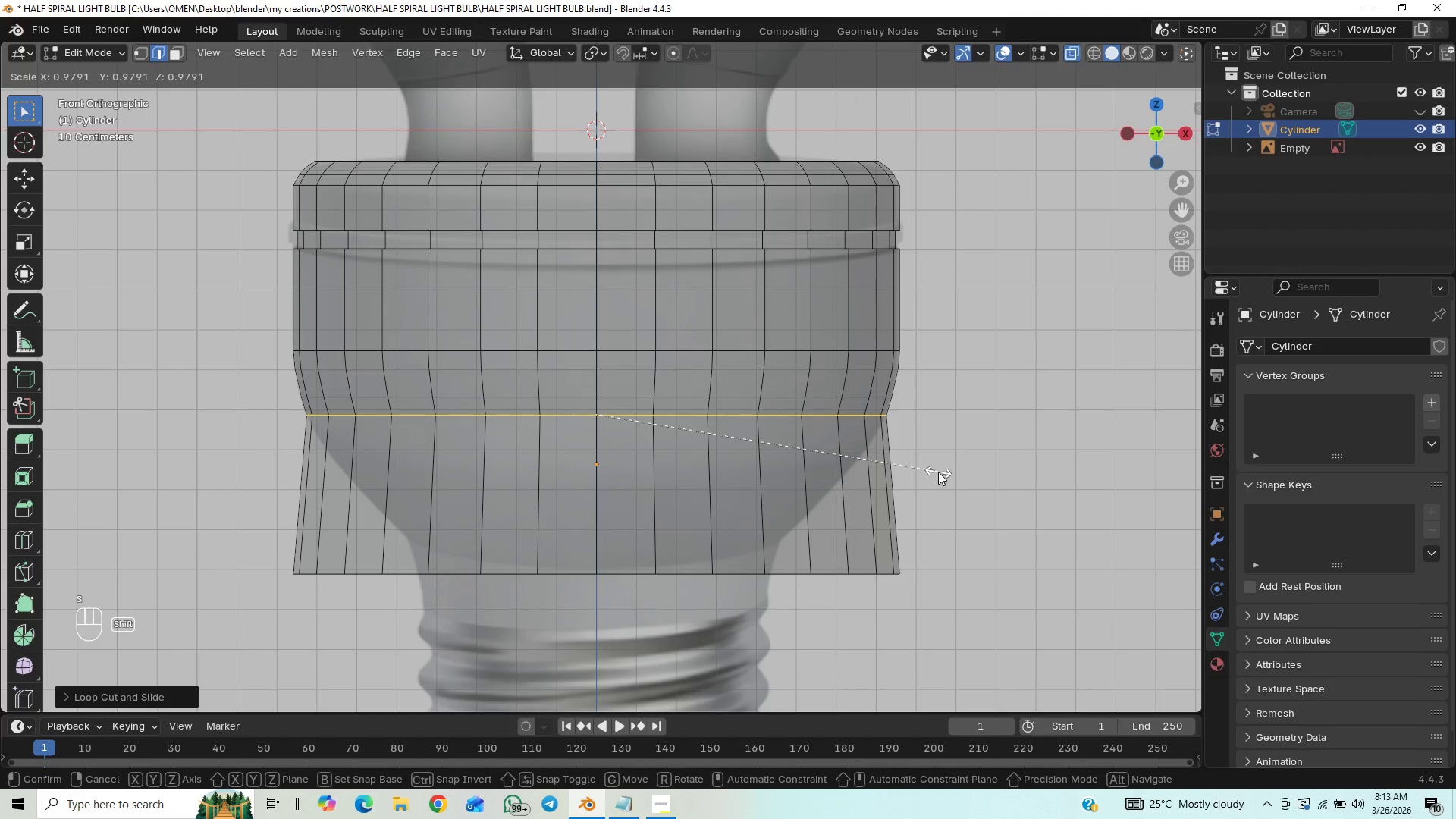 
hold_key(key=ShiftLeft, duration=1.52)
 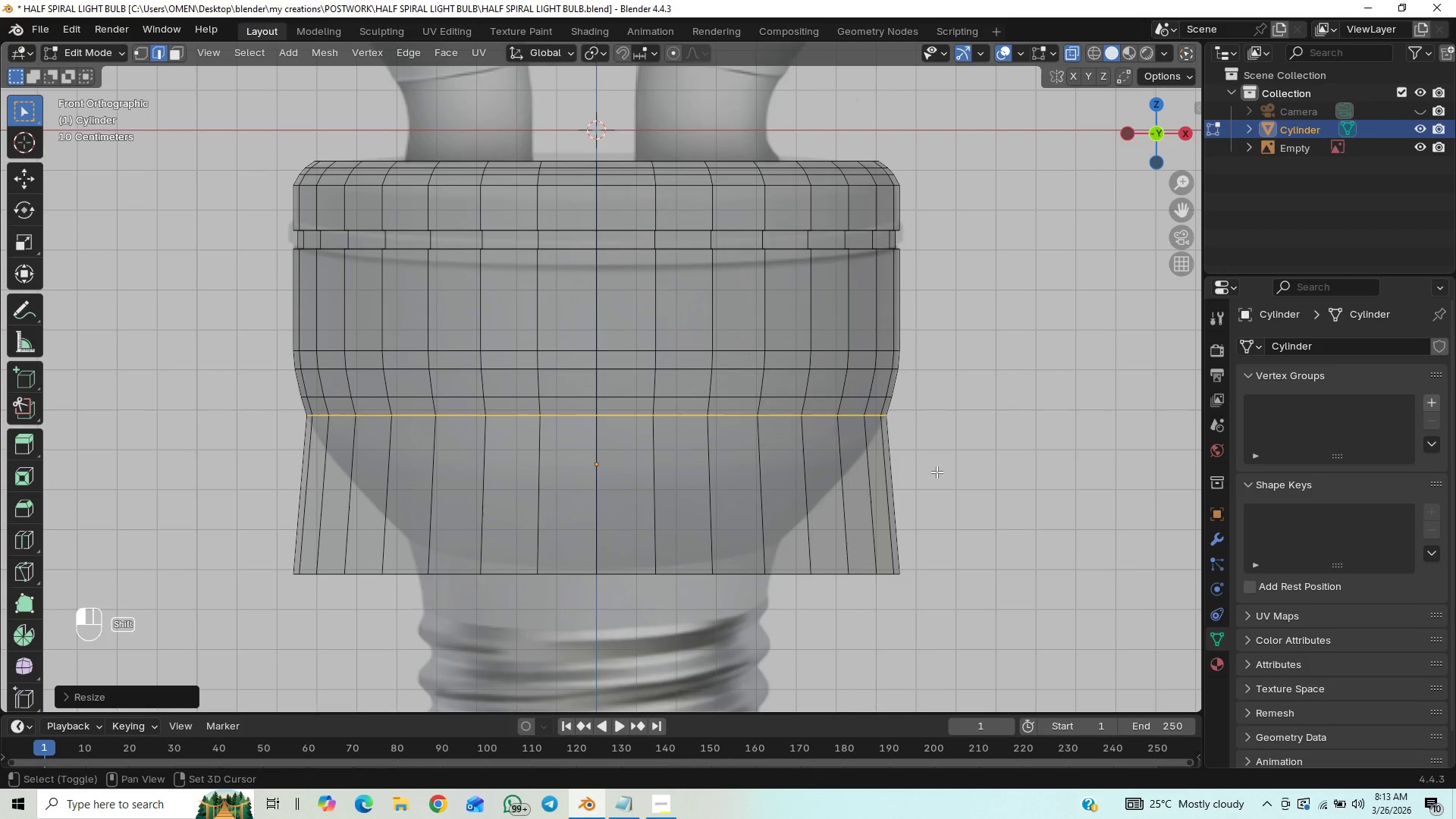 
hold_key(key=ShiftLeft, duration=0.66)
left_click([937, 472])
 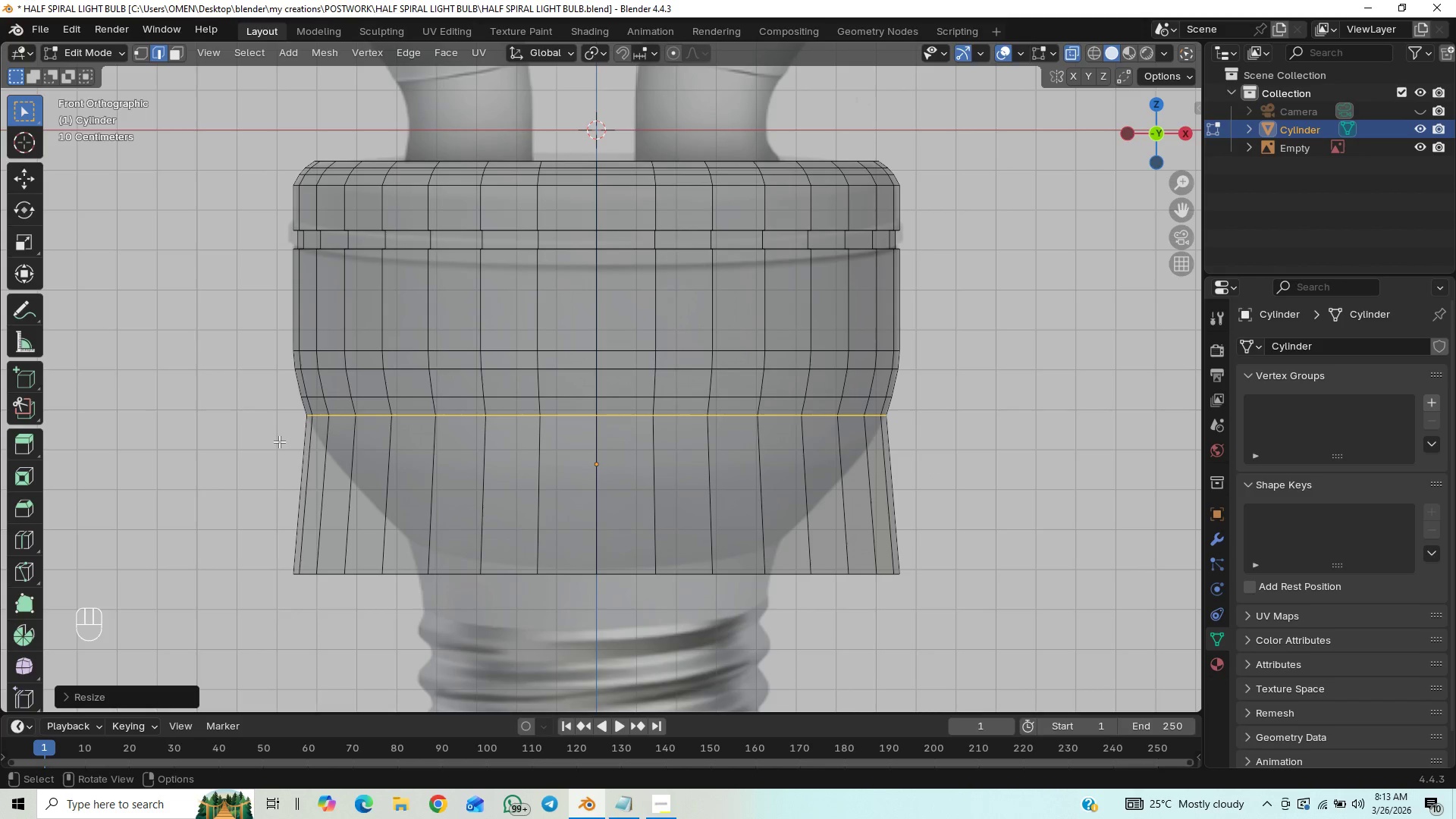 
key(Control+R)
 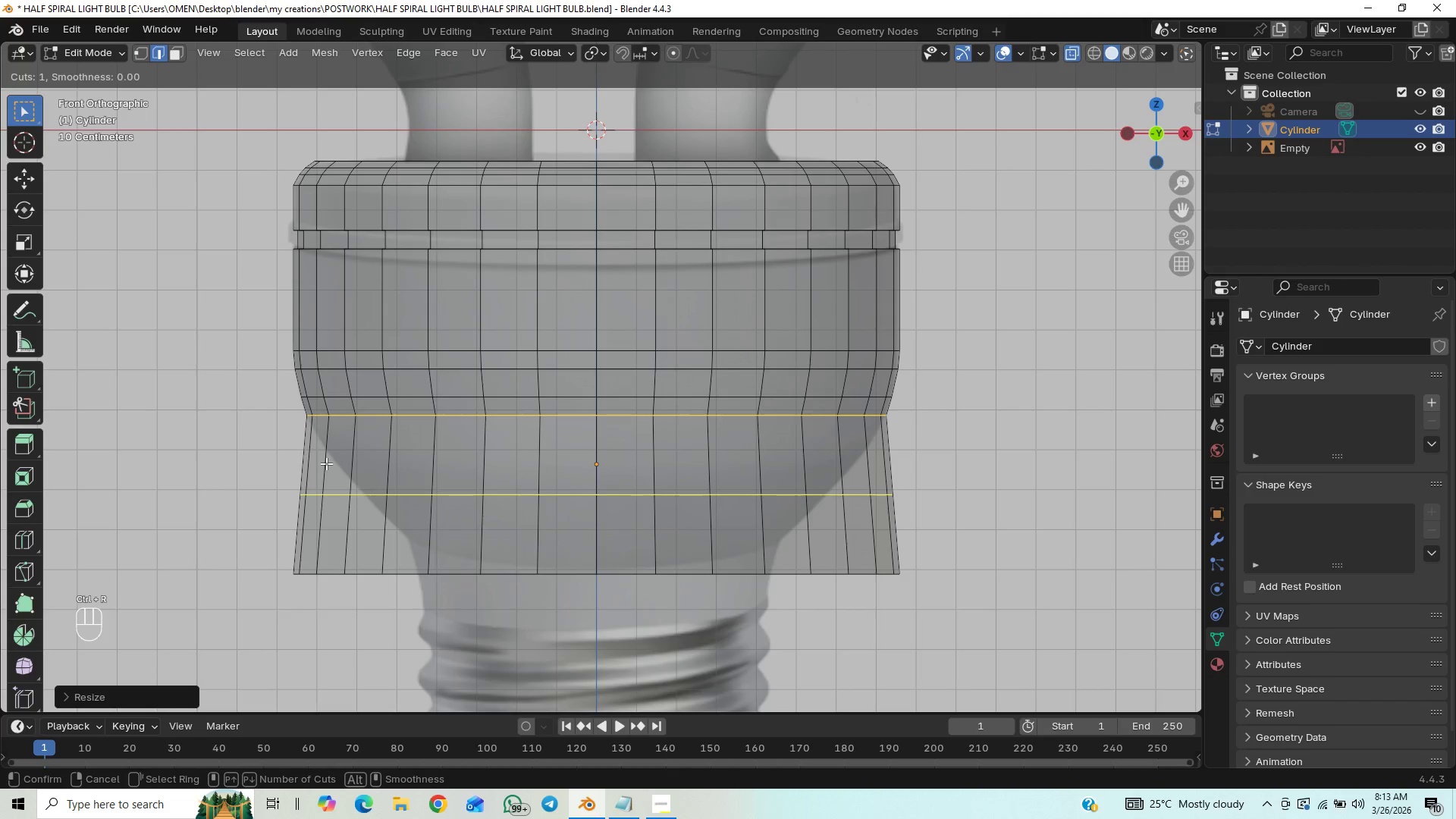 
left_click_drag(start_coordinate=[331, 460], to_coordinate=[362, 416])
 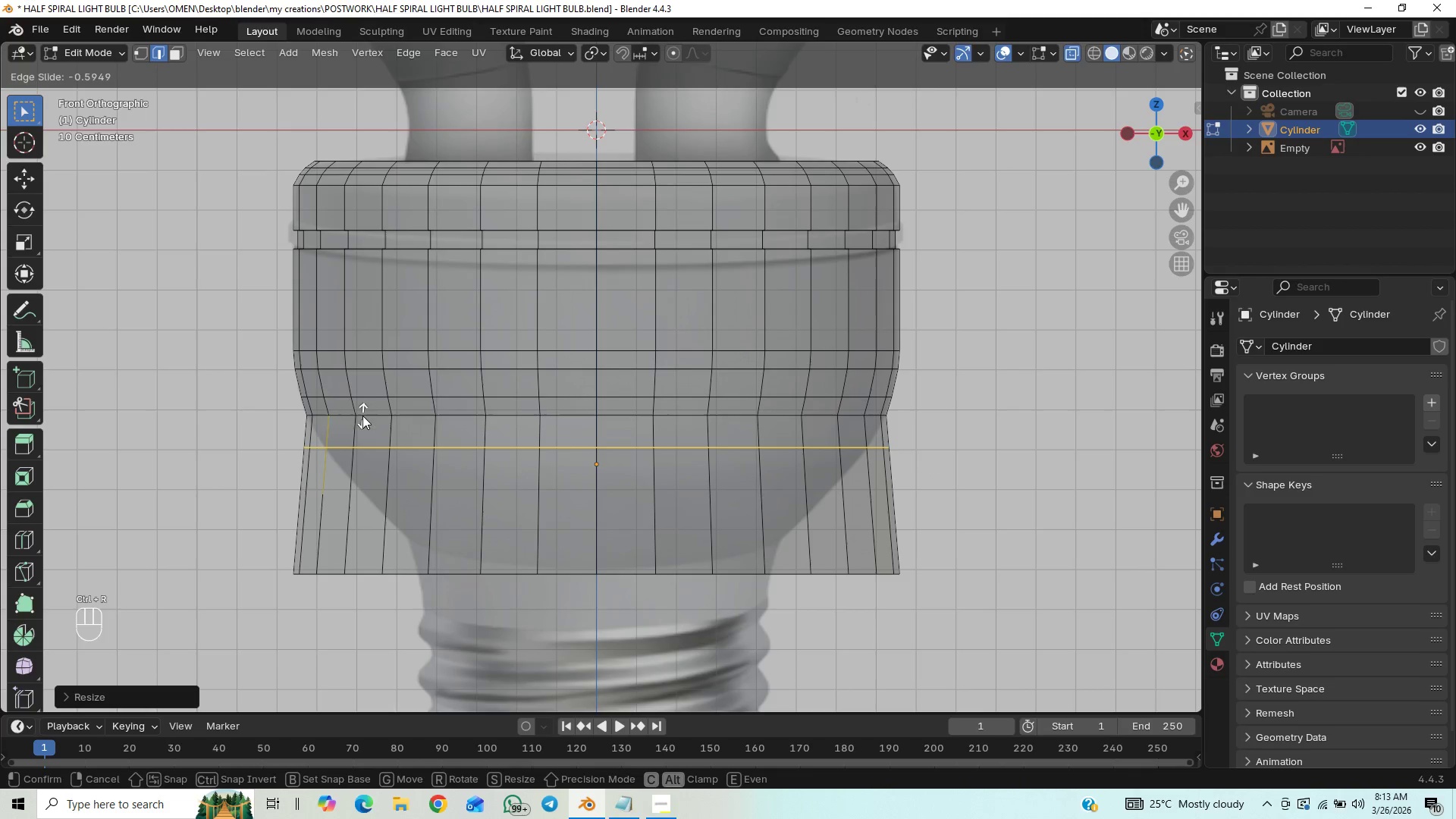 
left_click([362, 416])
 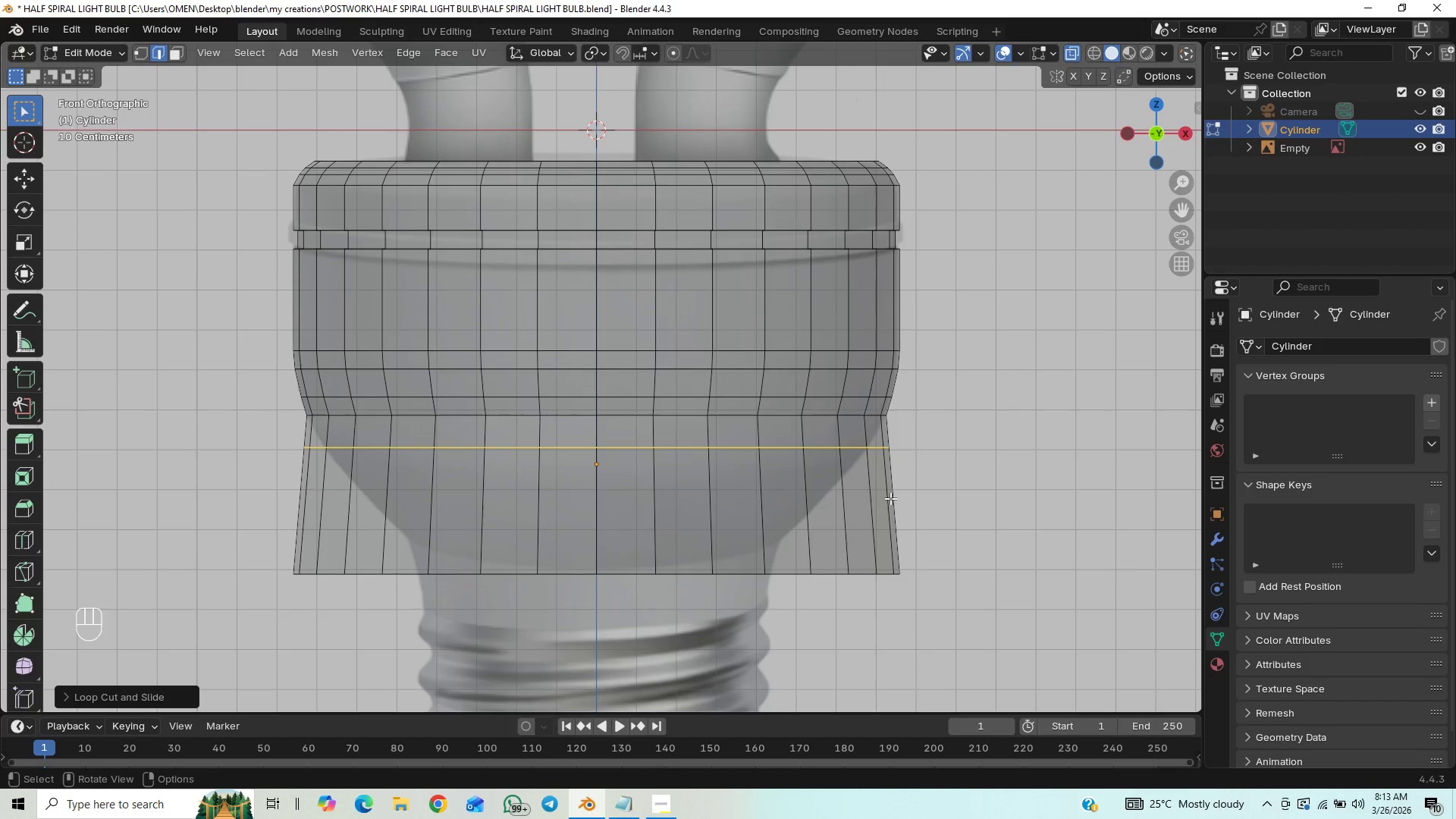 
key(Control+S)
 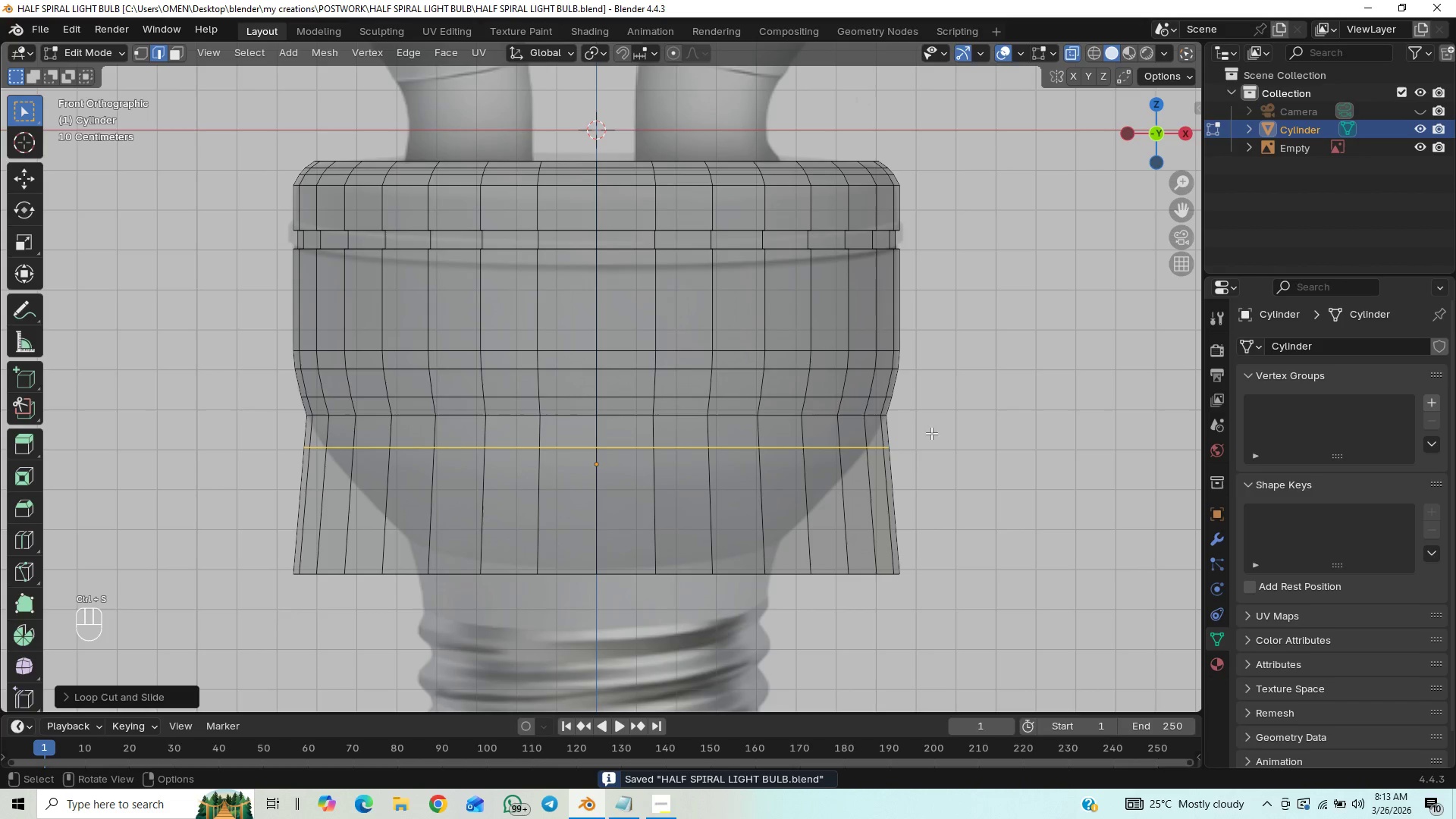 
key(S)
 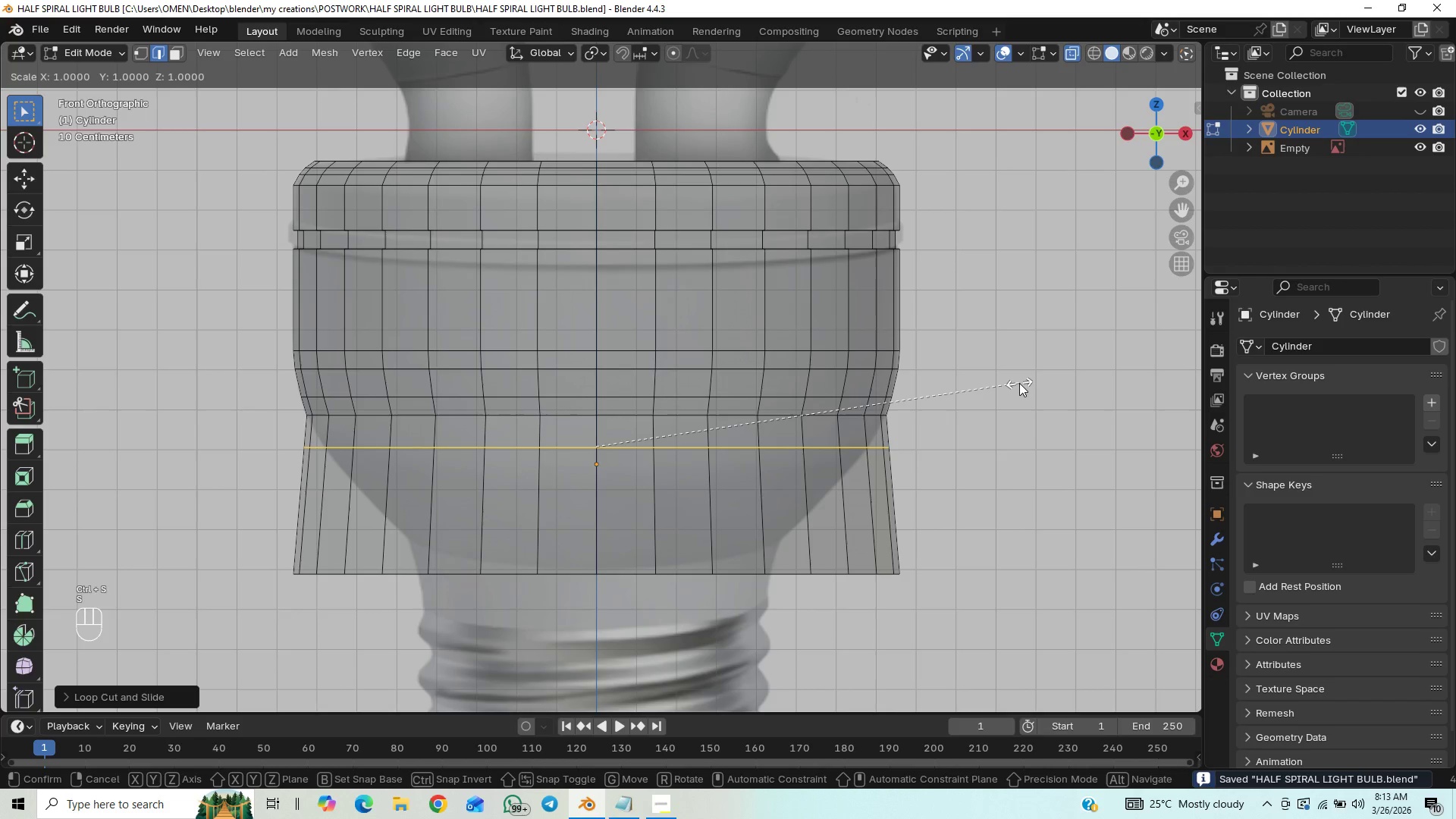 
hold_key(key=ShiftLeft, duration=1.5)
 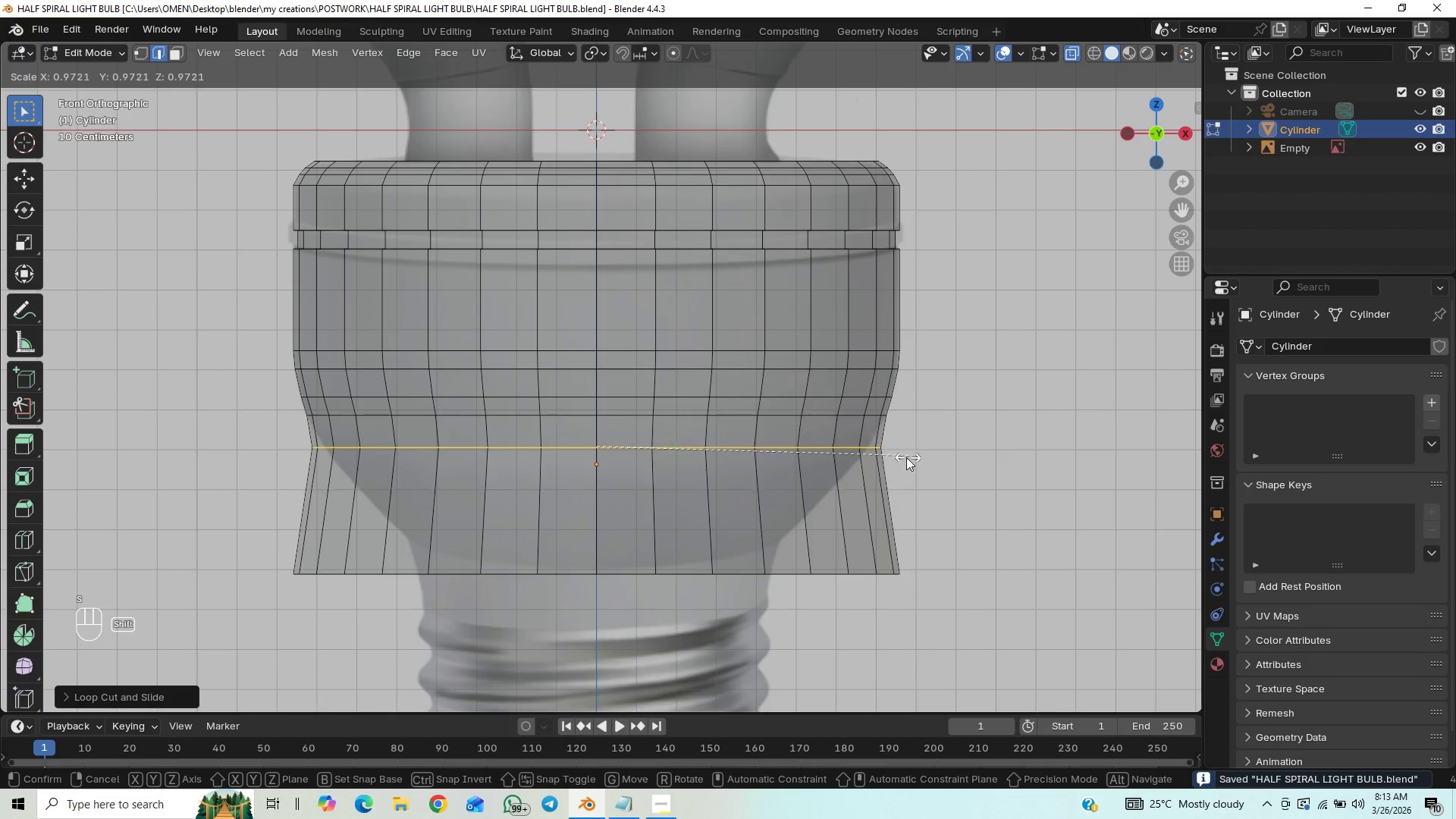 
hold_key(key=ShiftLeft, duration=1.5)
 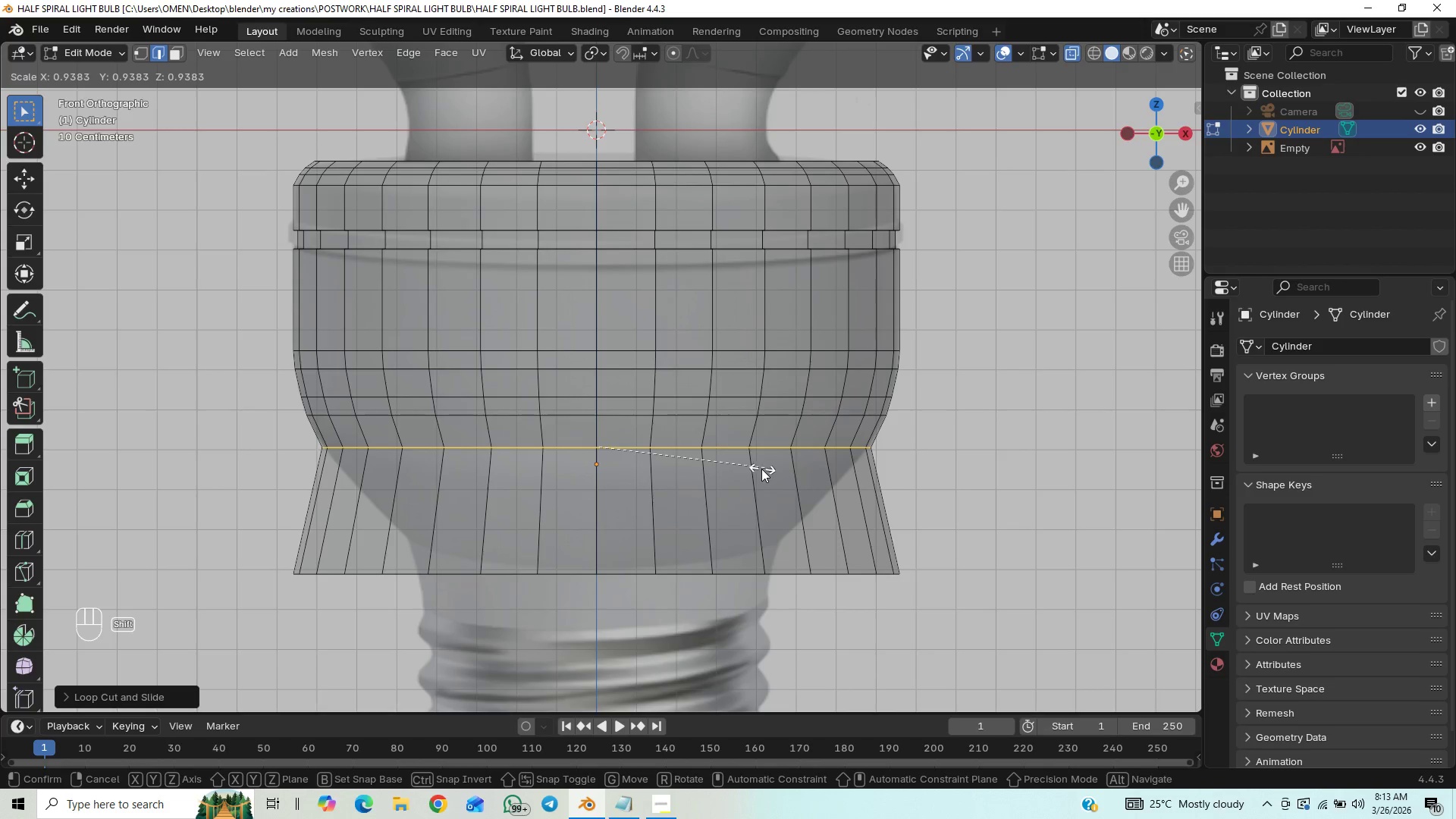 
hold_key(key=ShiftLeft, duration=1.51)
 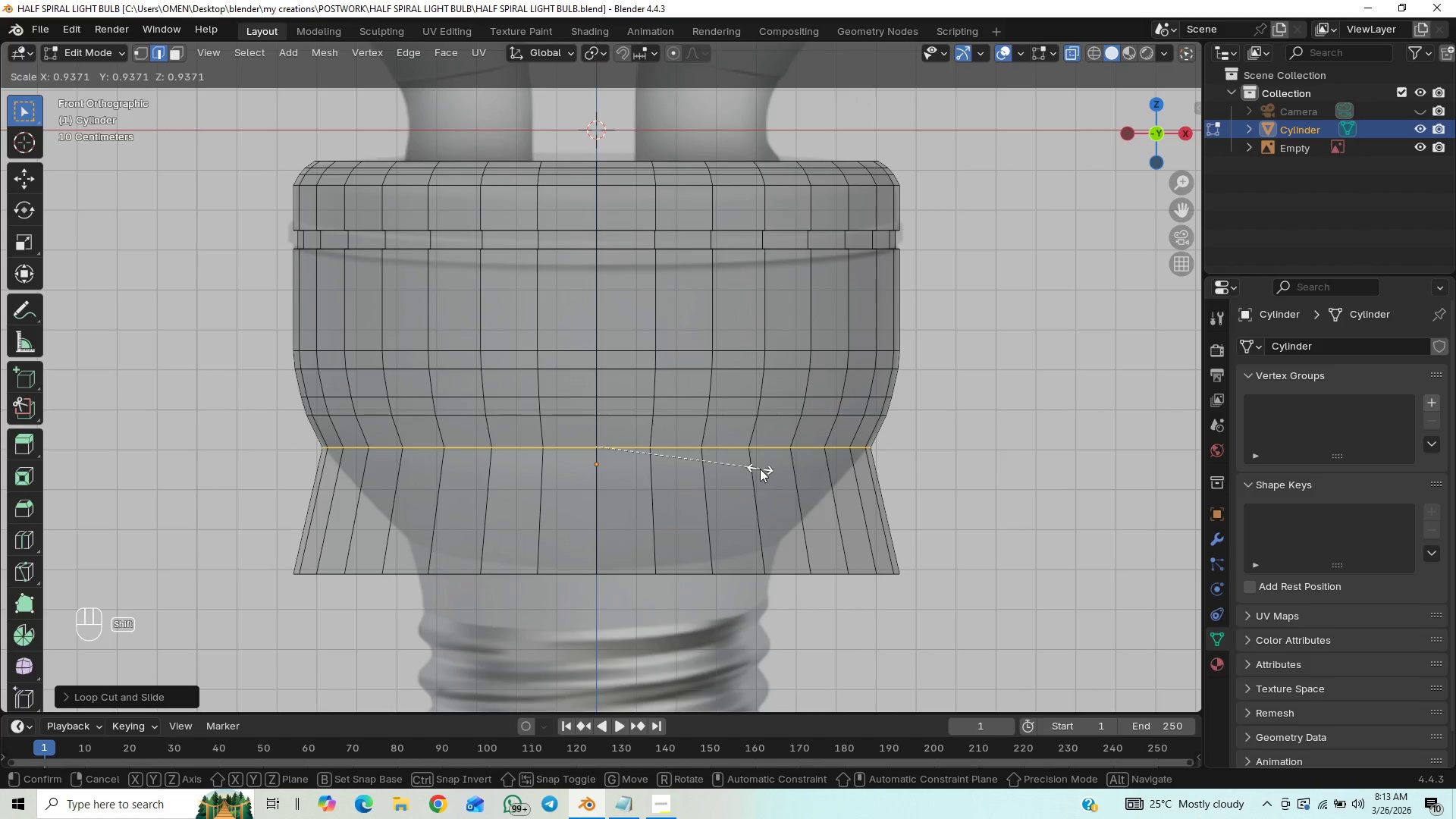 
hold_key(key=ShiftLeft, duration=1.5)
 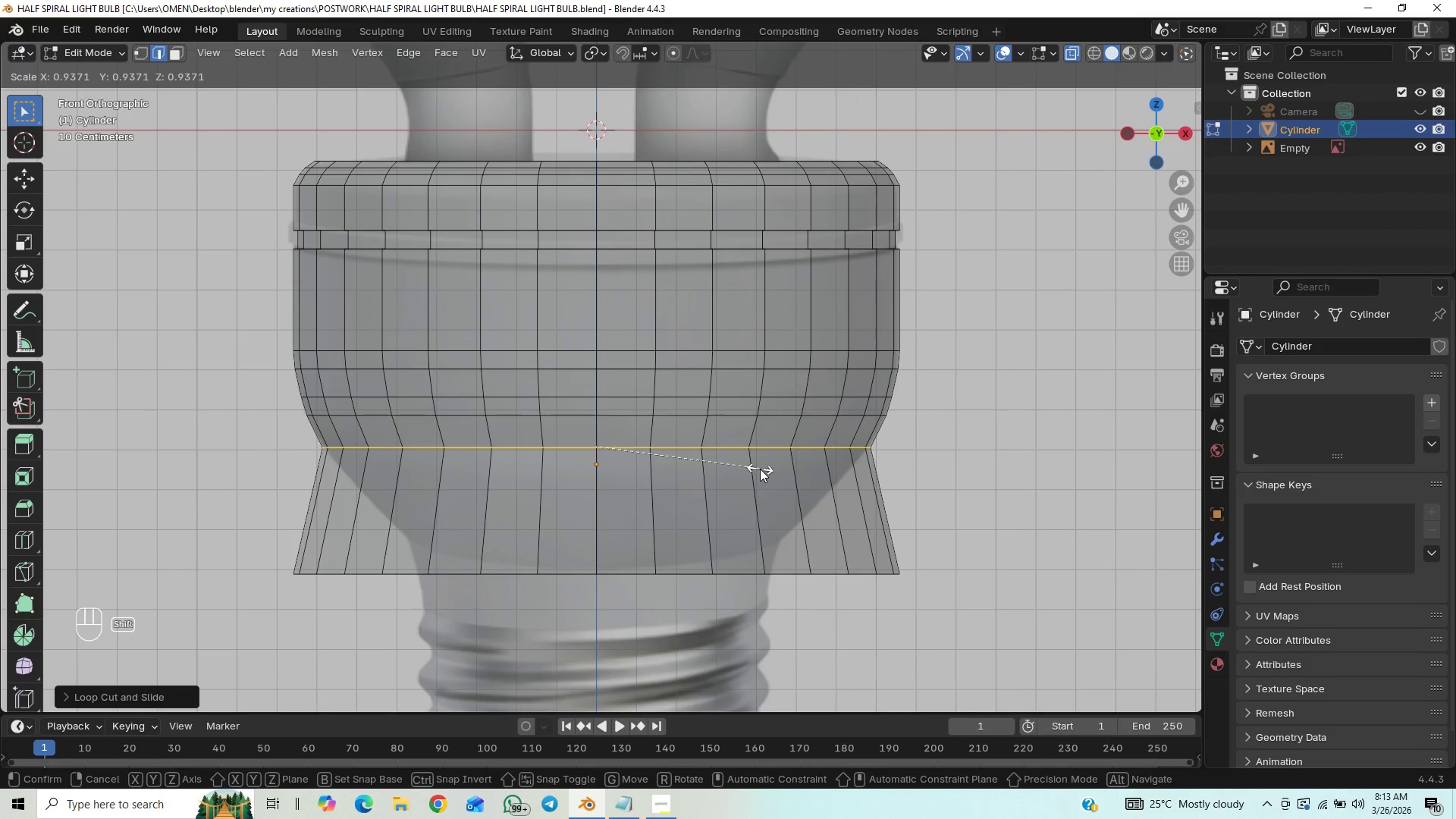 
hold_key(key=ShiftLeft, duration=1.52)
 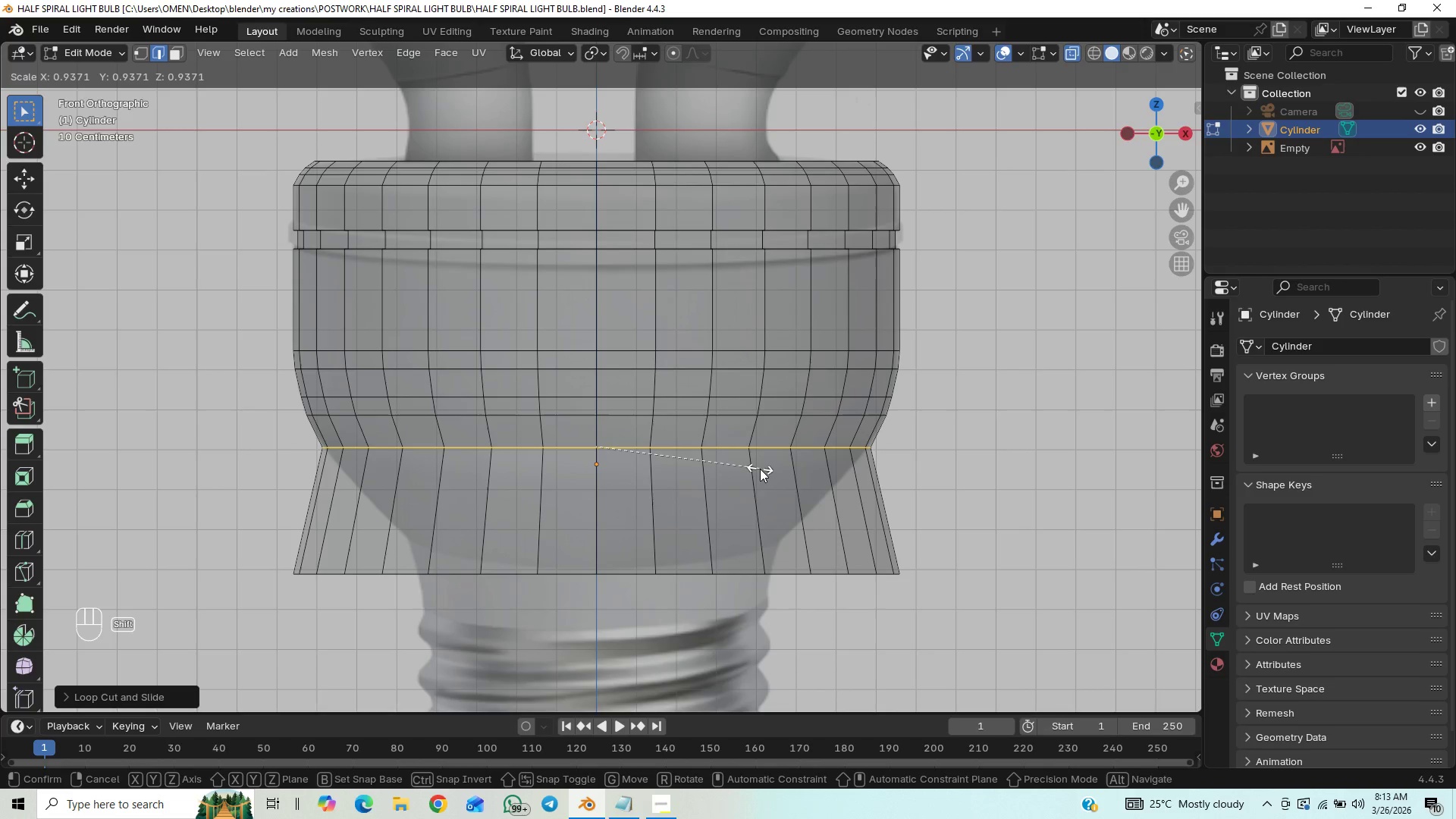 
hold_key(key=ShiftLeft, duration=1.5)
 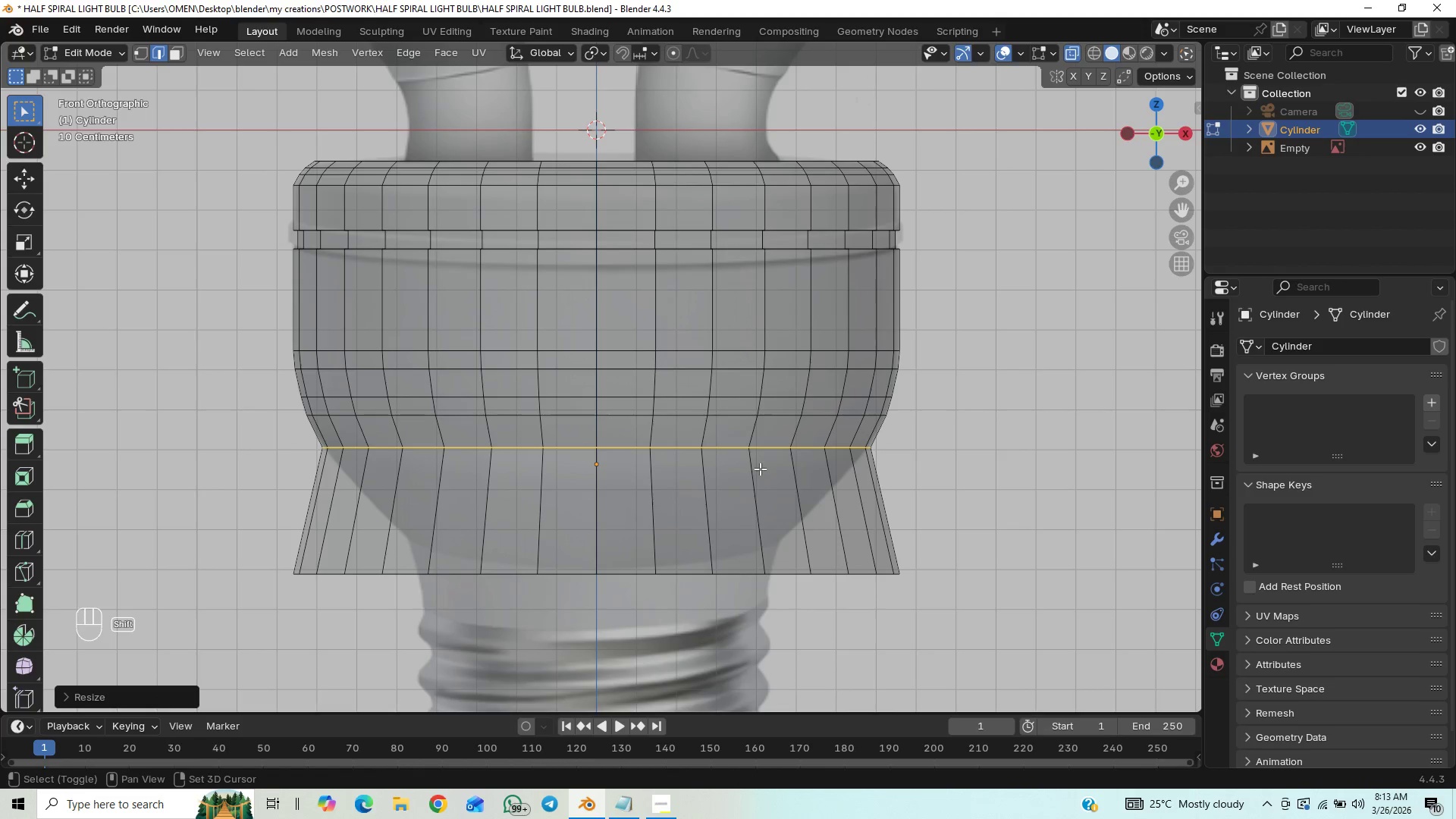 
hold_key(key=ShiftLeft, duration=0.56)
left_click([760, 469])
 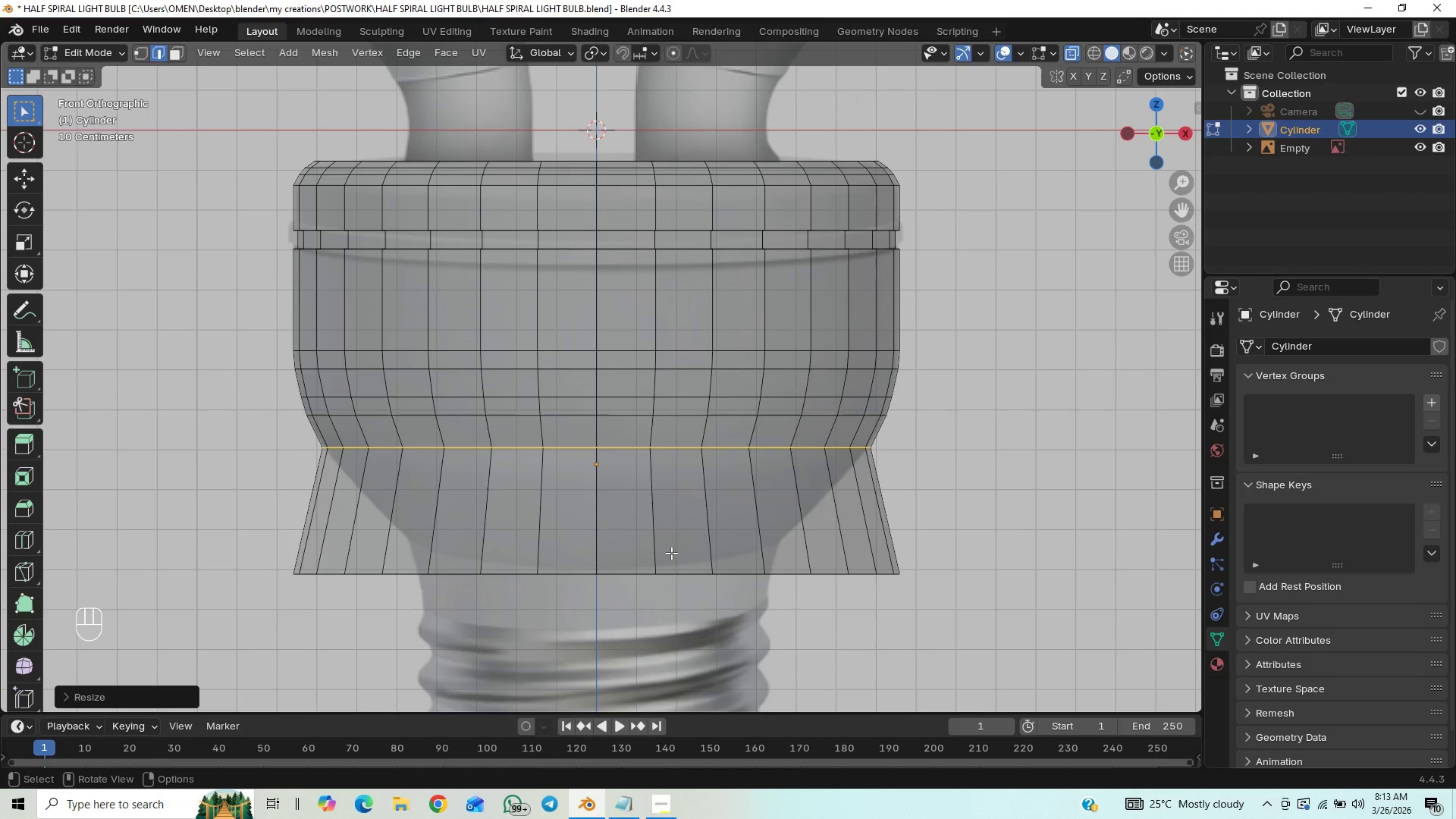 
key(Control+R)
 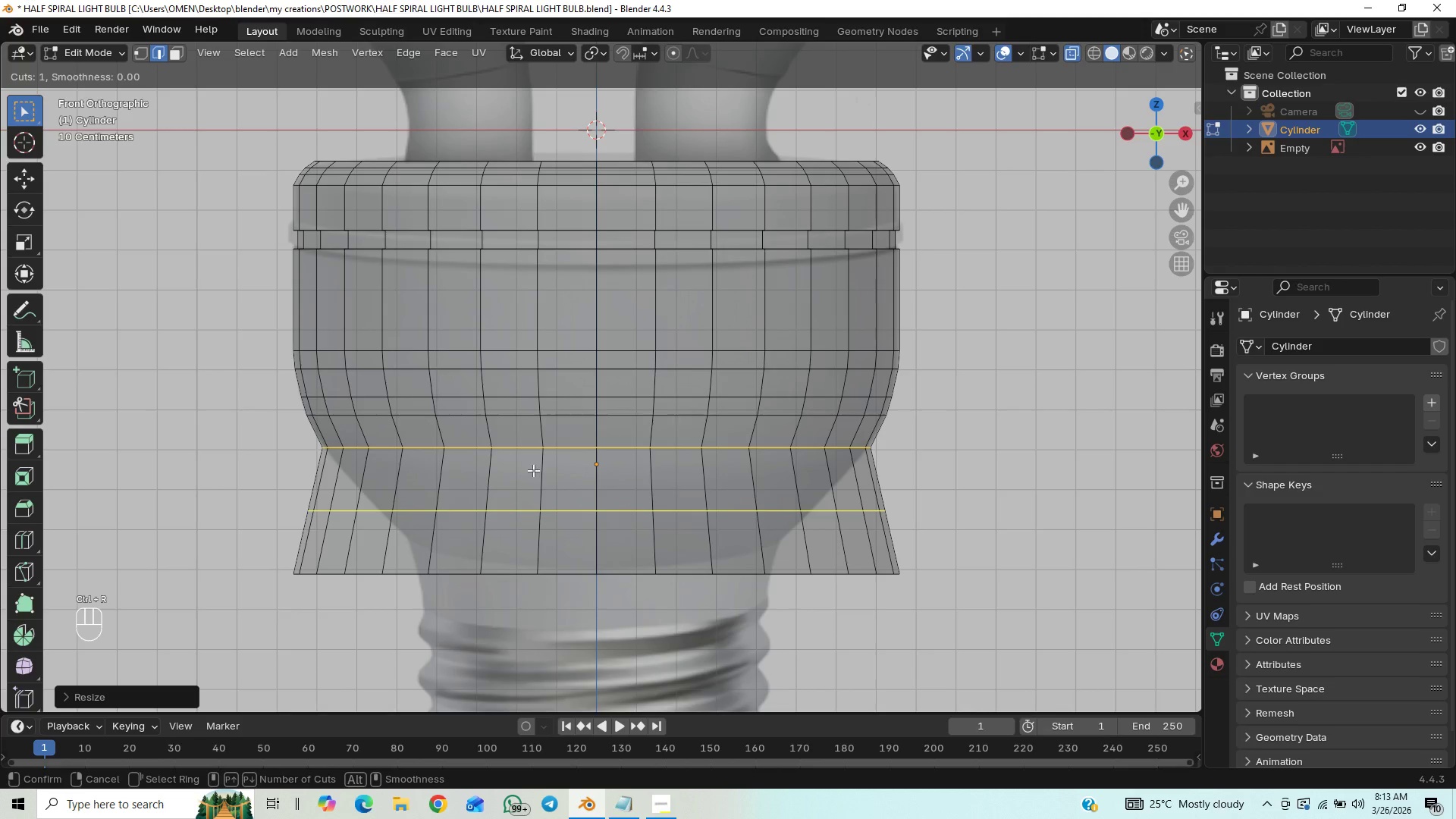 
left_click_drag(start_coordinate=[533, 470], to_coordinate=[544, 425])
 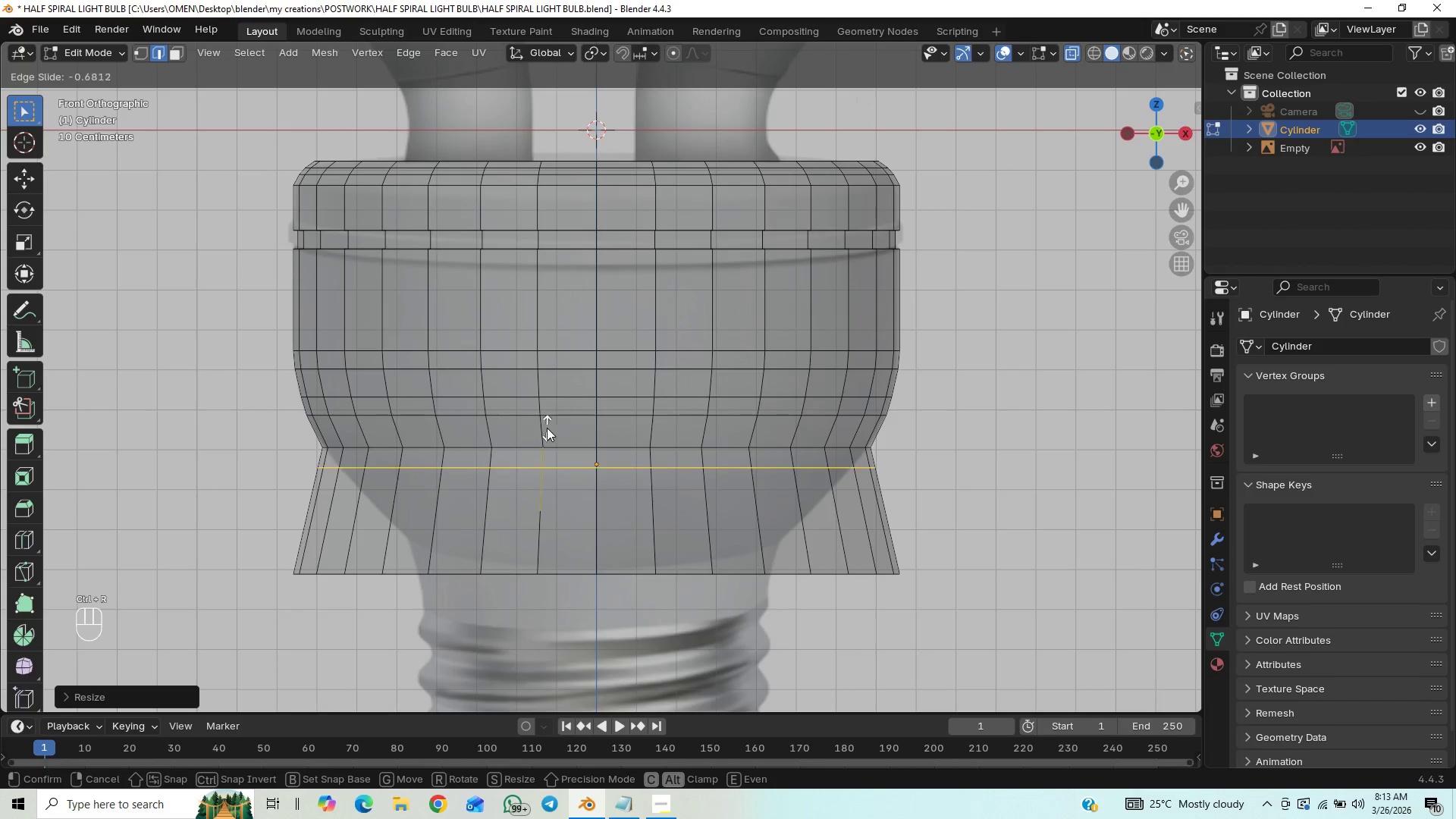 
left_click([547, 428])
 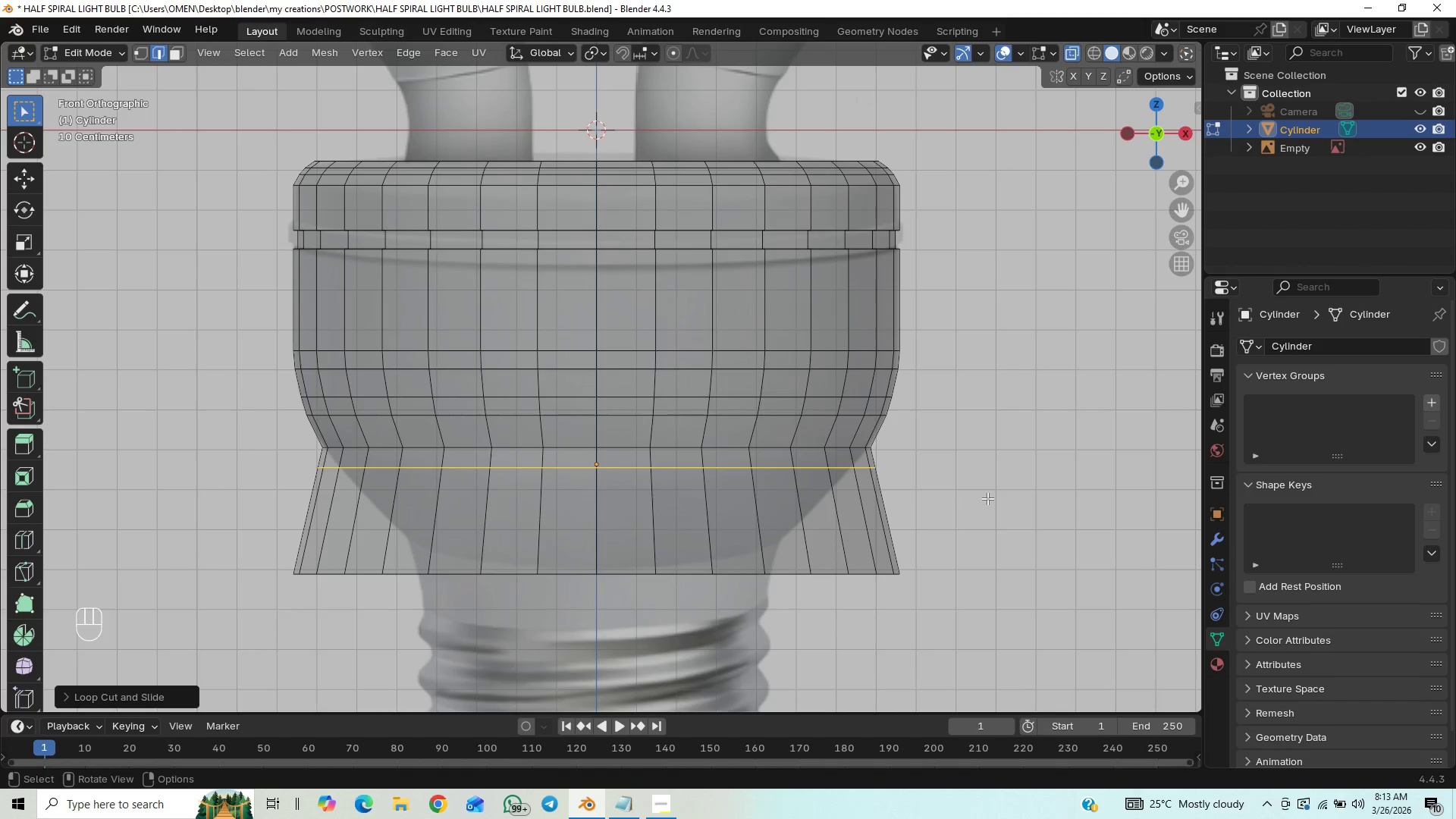 
key(Control+S)
 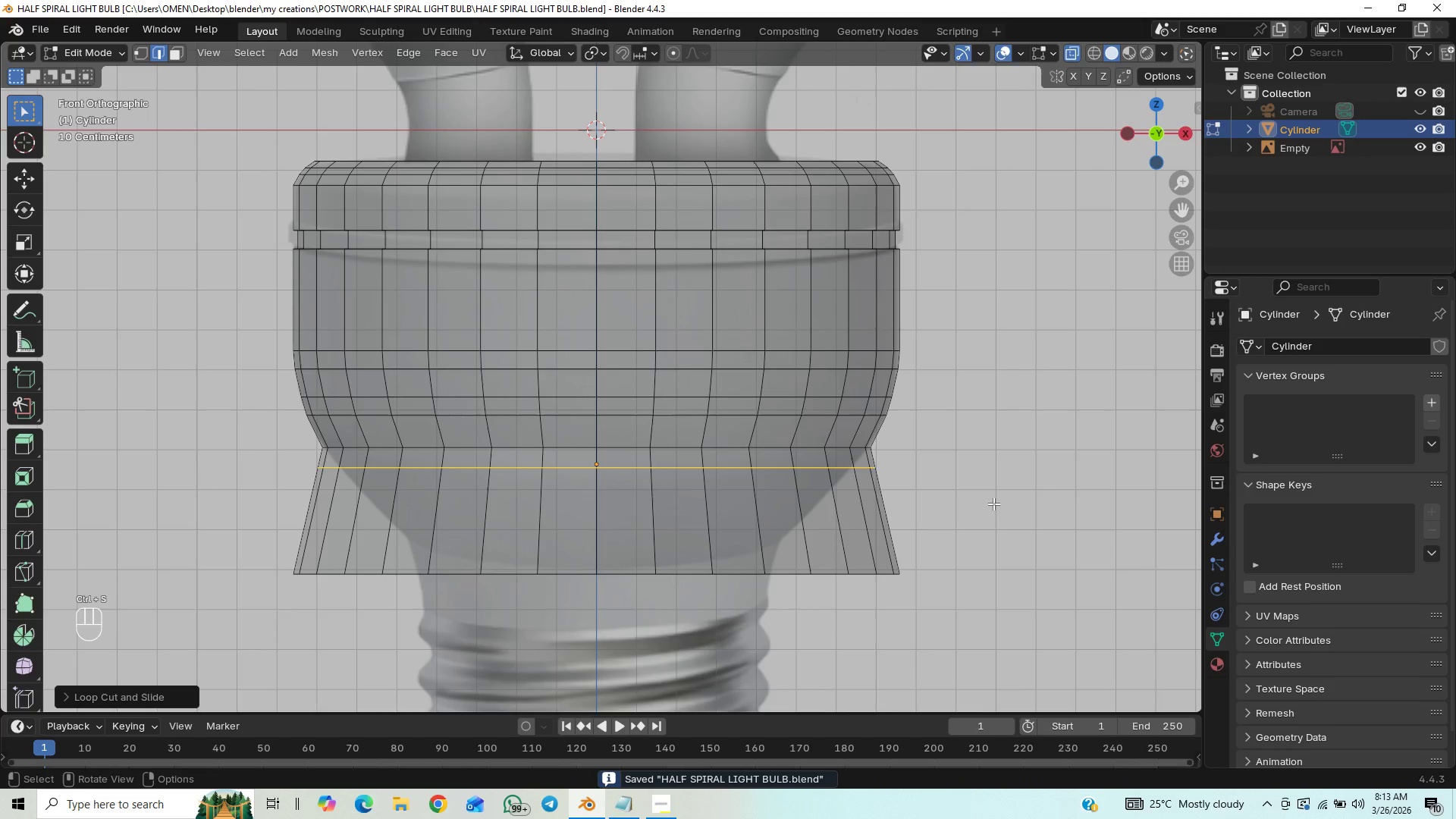 
key(S)
 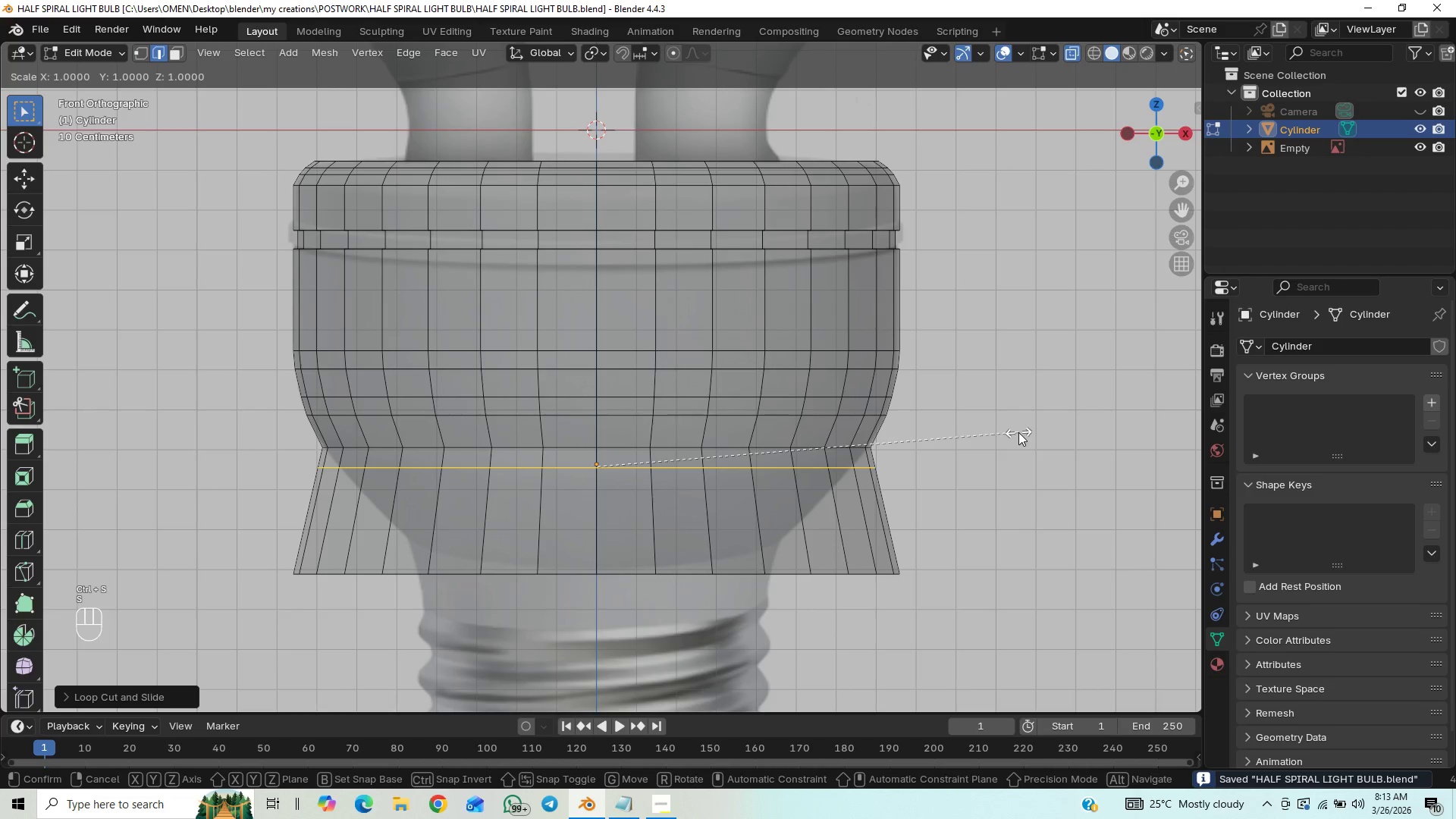 
hold_key(key=ShiftLeft, duration=1.52)
 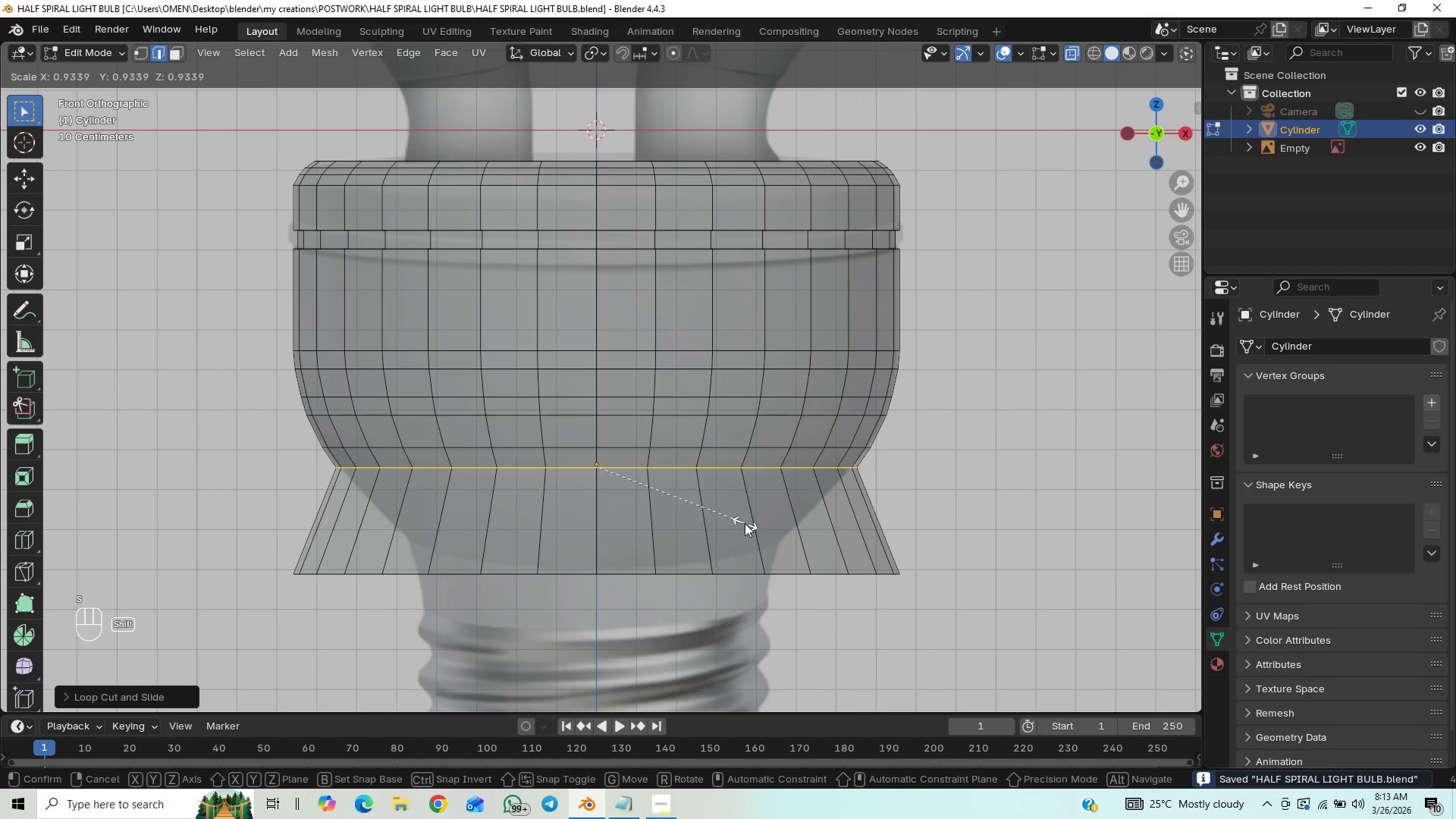 
hold_key(key=ShiftLeft, duration=1.52)
 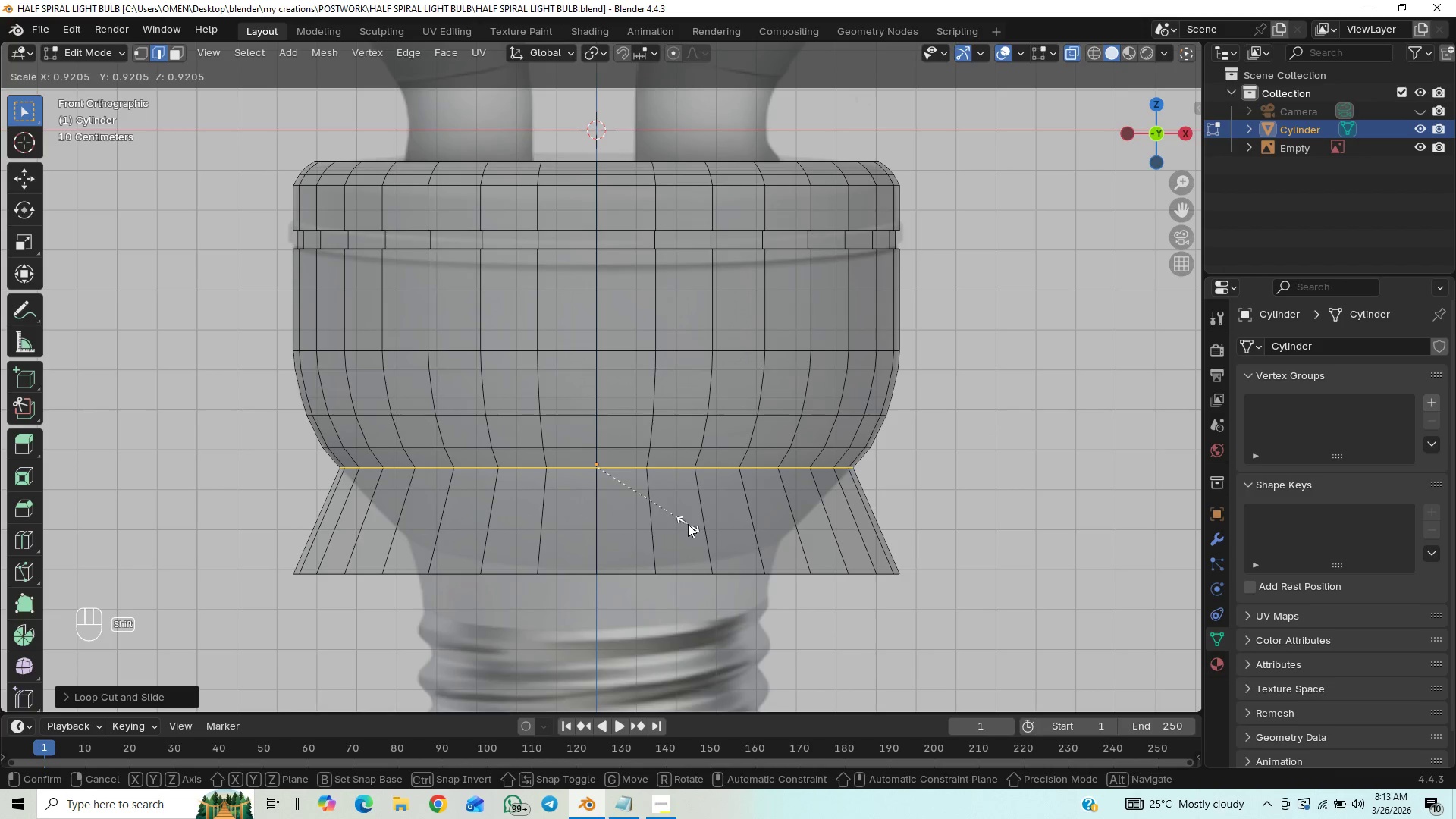 
hold_key(key=ShiftLeft, duration=1.5)
 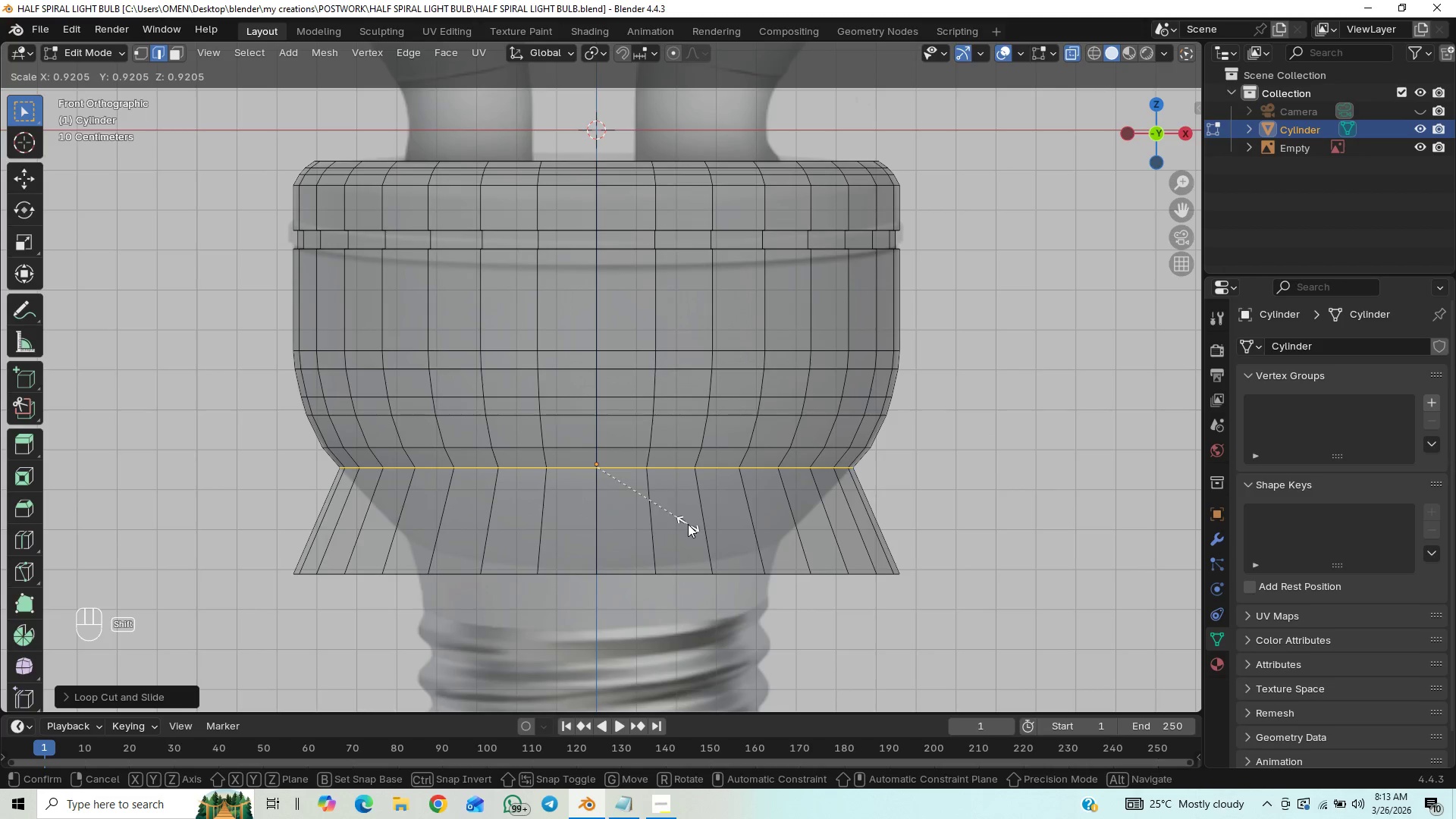 
hold_key(key=ShiftLeft, duration=0.7)
left_click([688, 524])
 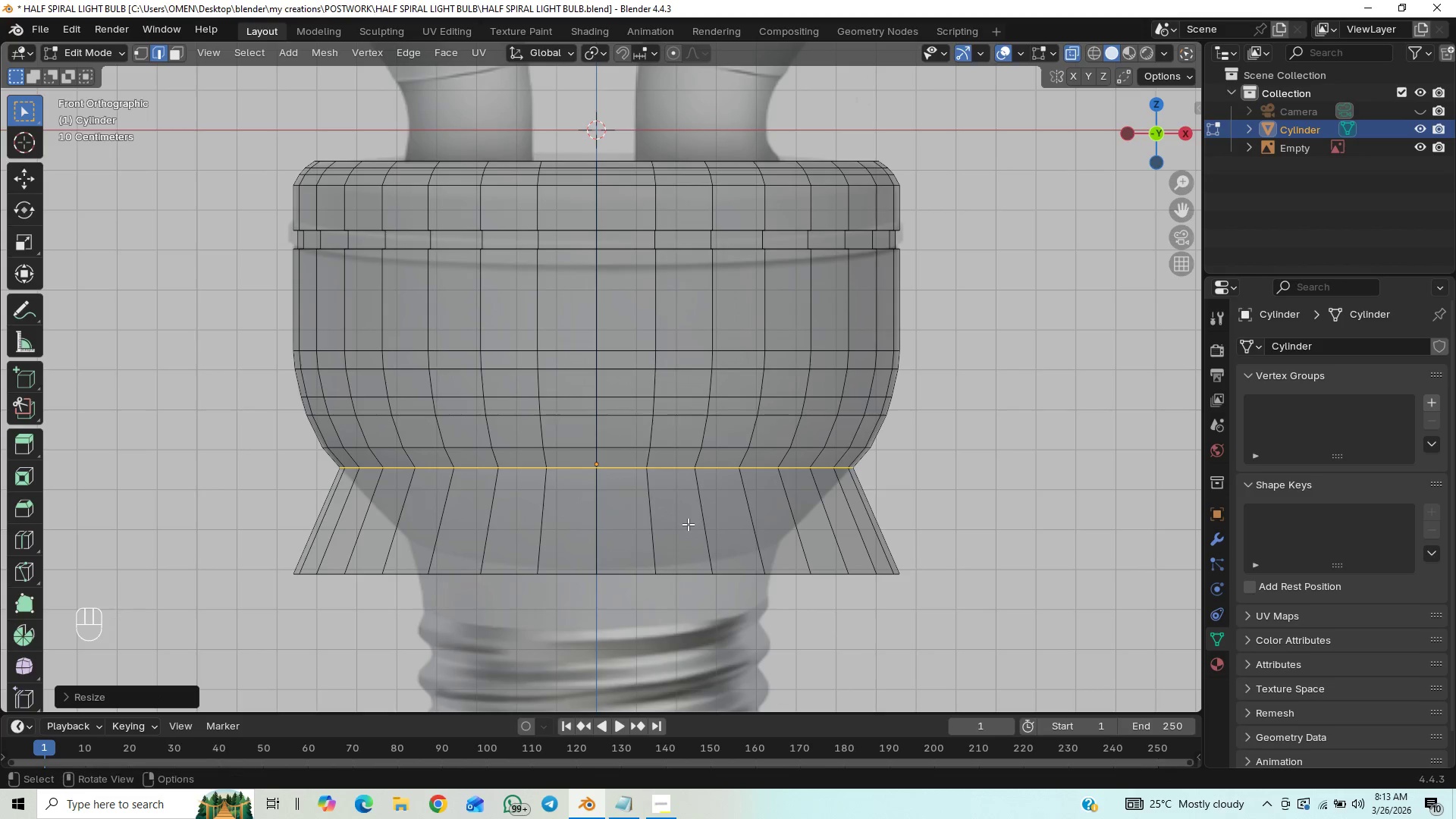 
hold_key(key=ControlLeft, duration=1.5)
 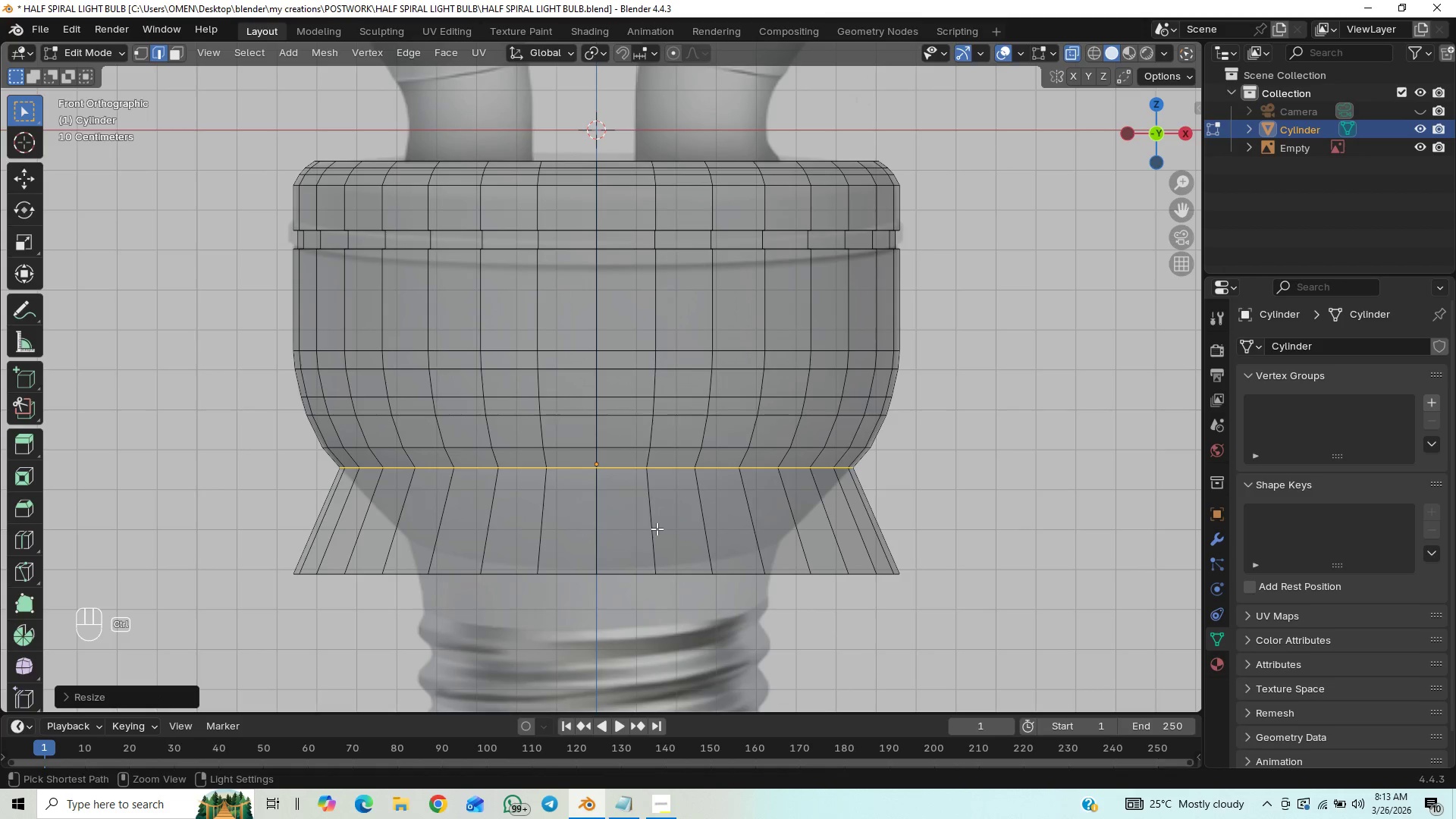 
key(Control+S)
 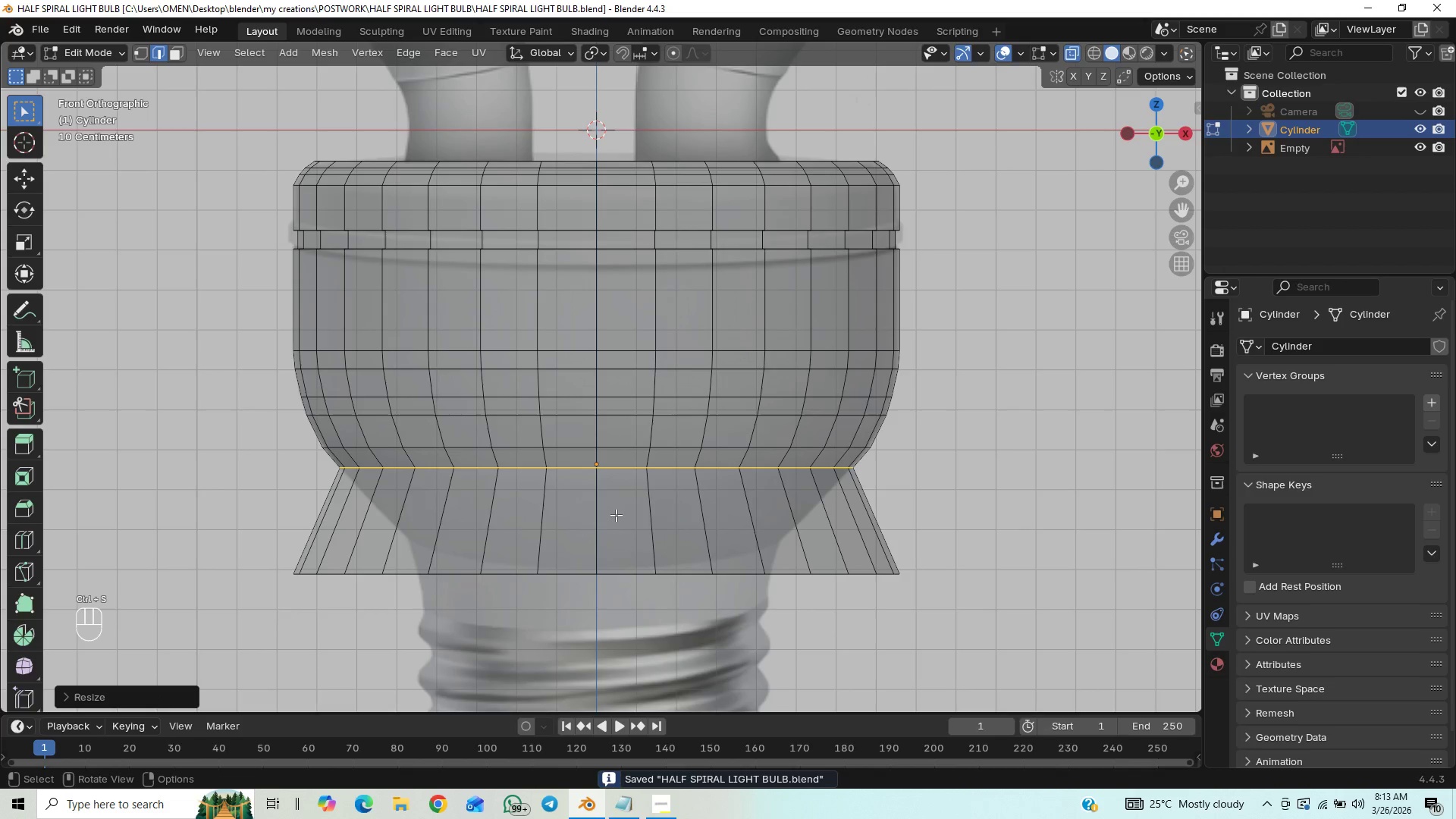 
key(Control+R)
 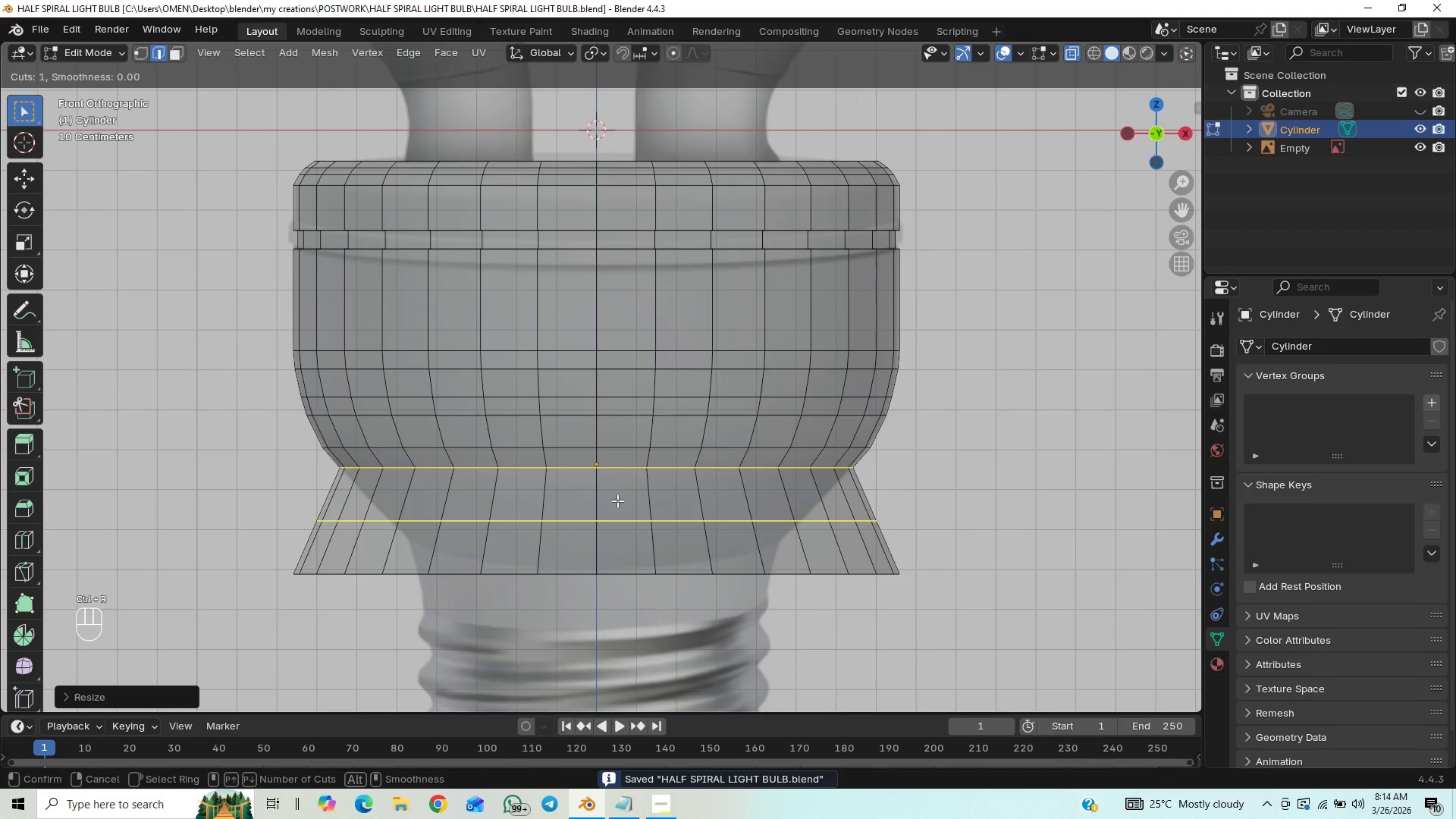 
left_click_drag(start_coordinate=[617, 500], to_coordinate=[626, 472])
 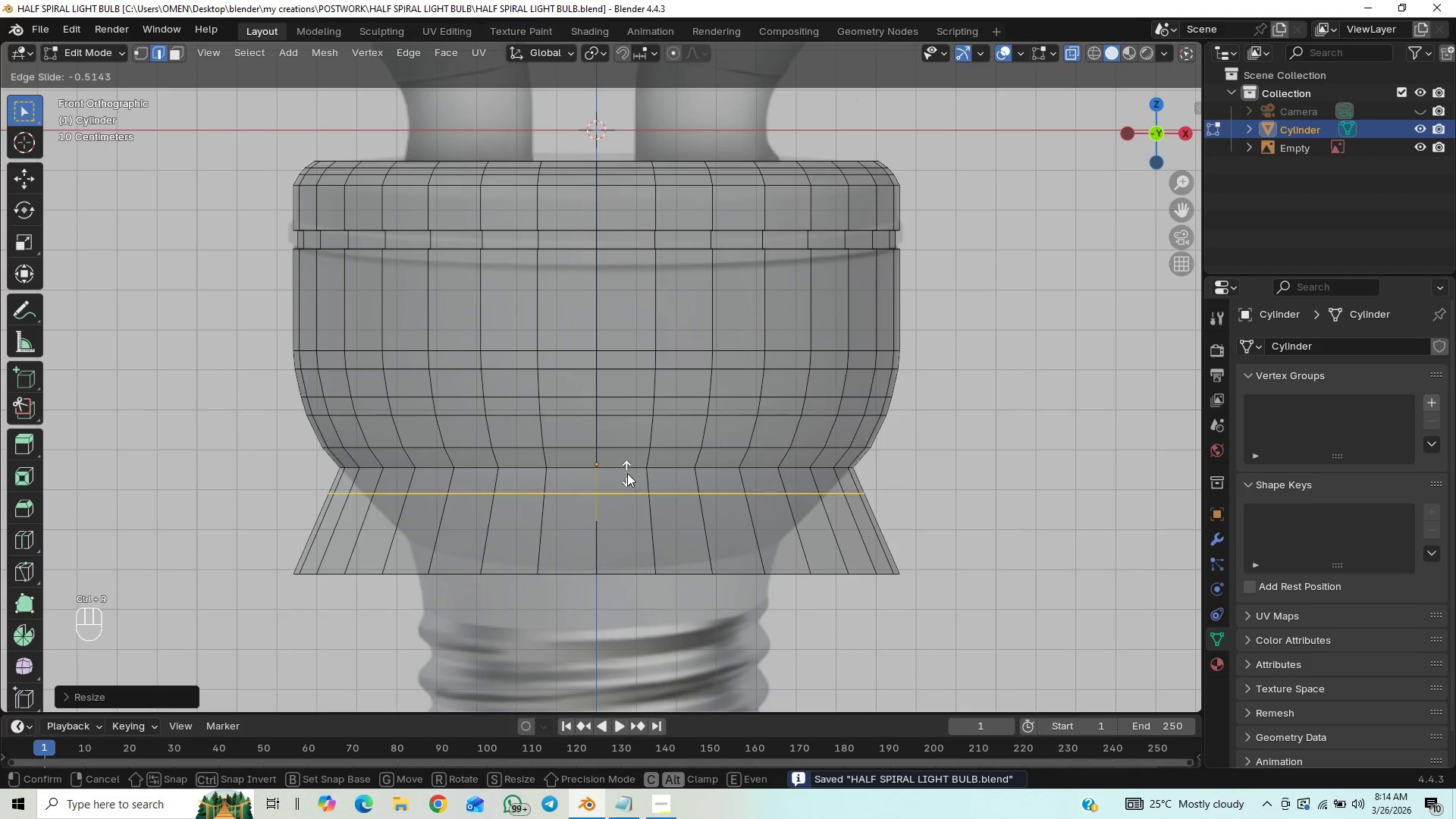 
left_click([627, 474])
 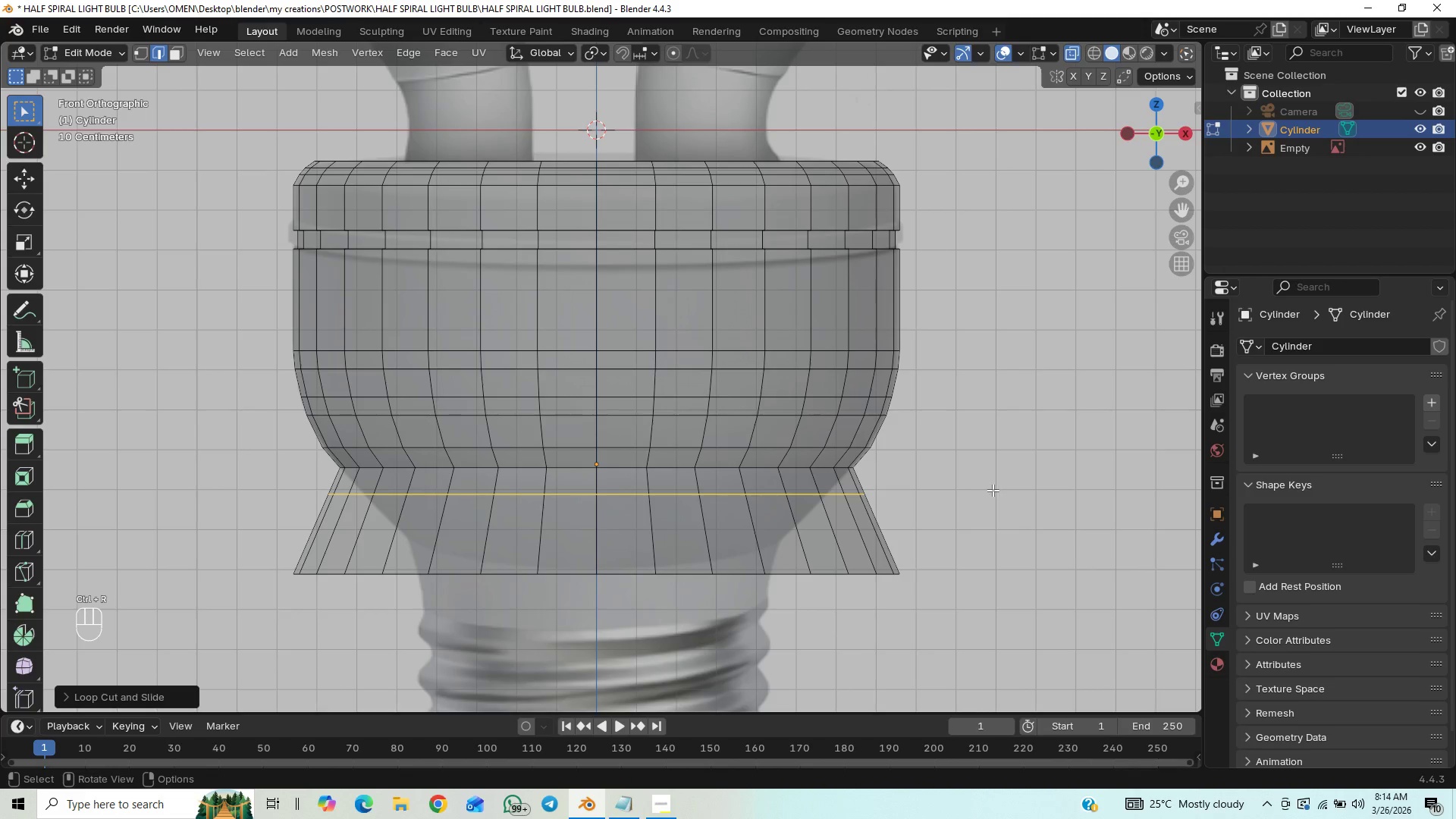 
key(S)
 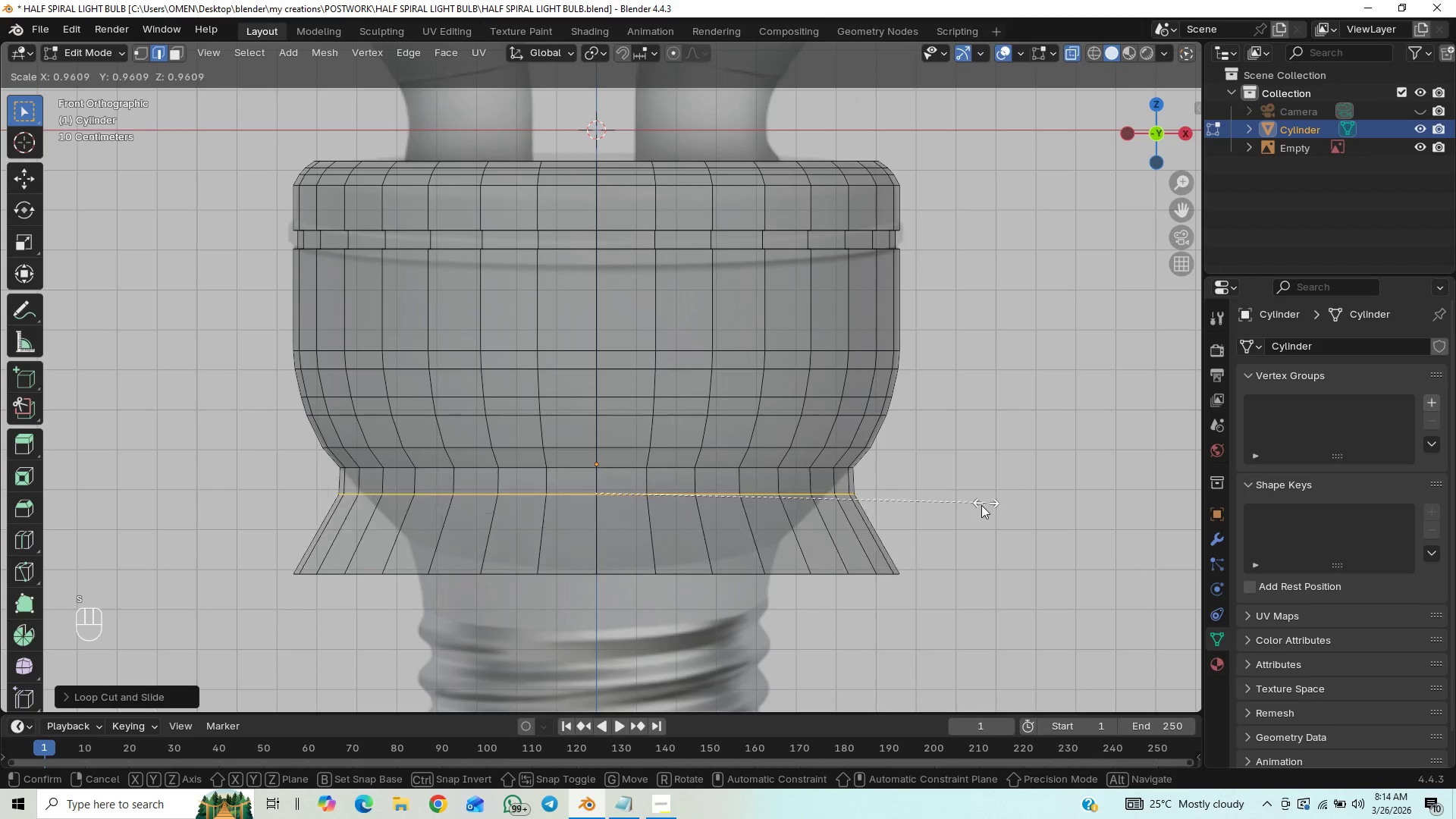 
hold_key(key=ShiftLeft, duration=1.52)
 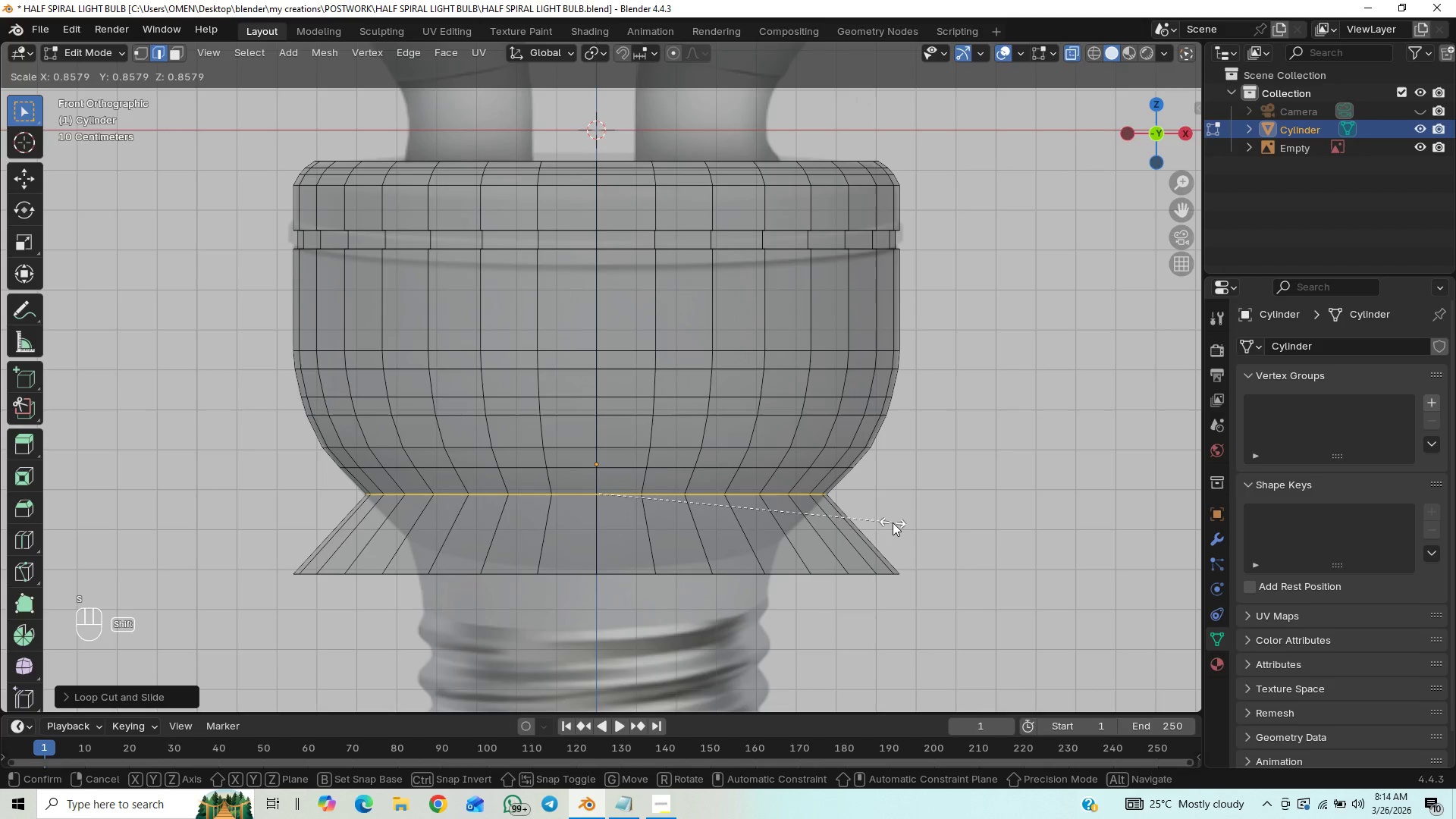 
hold_key(key=ShiftLeft, duration=1.52)
 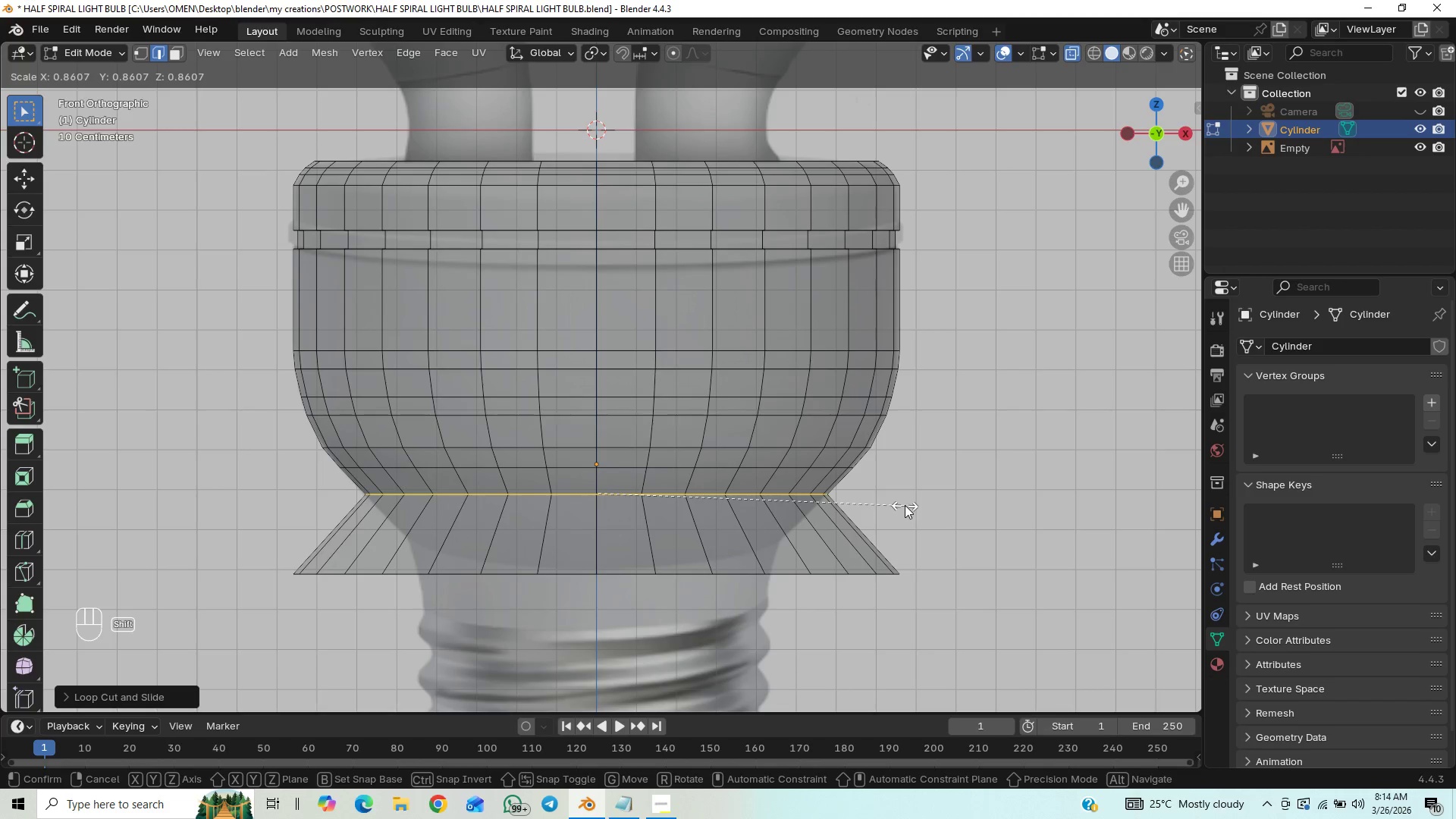 
hold_key(key=ShiftLeft, duration=1.03)
left_click([909, 497])
 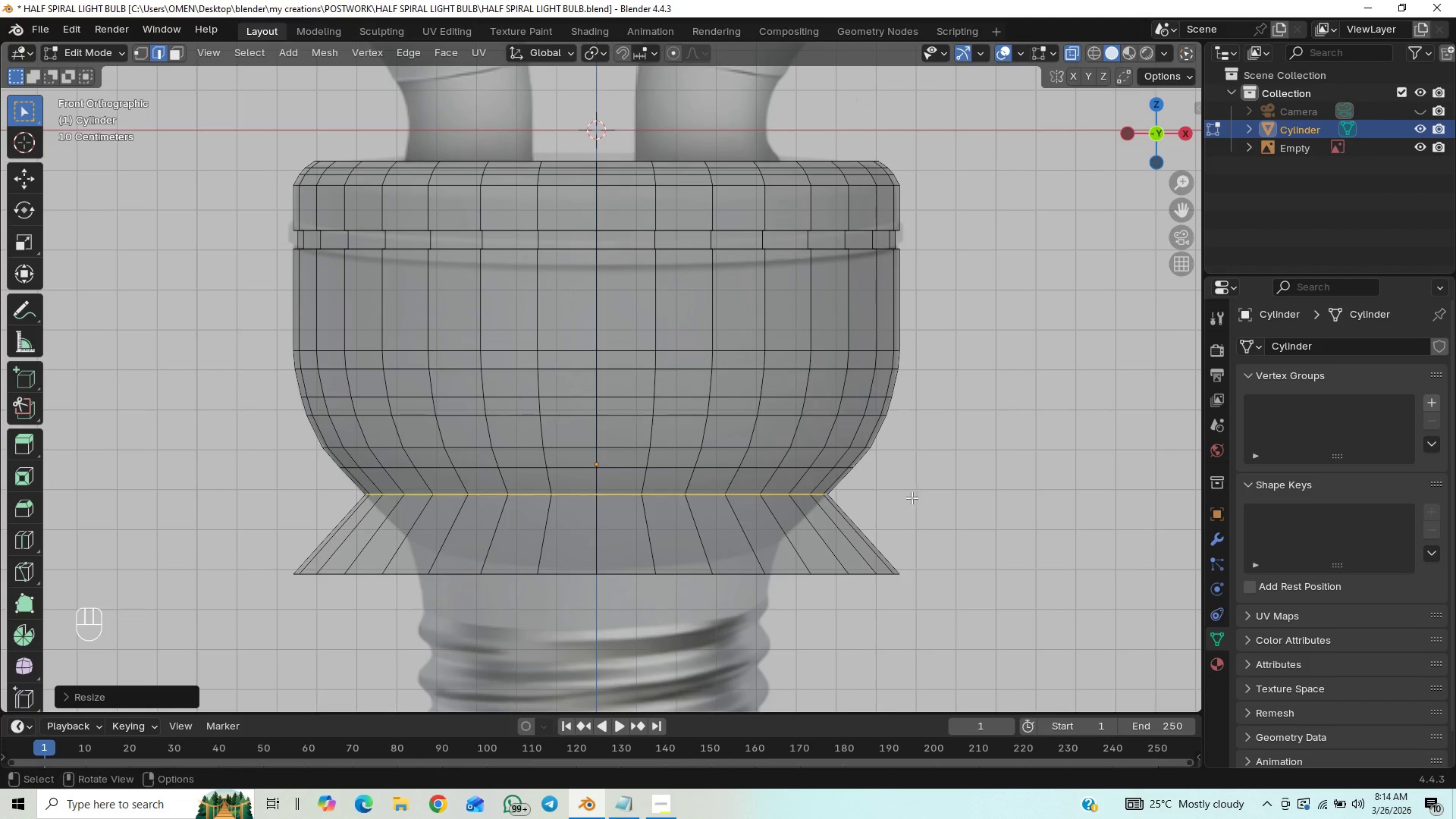 
key(Control+S)
 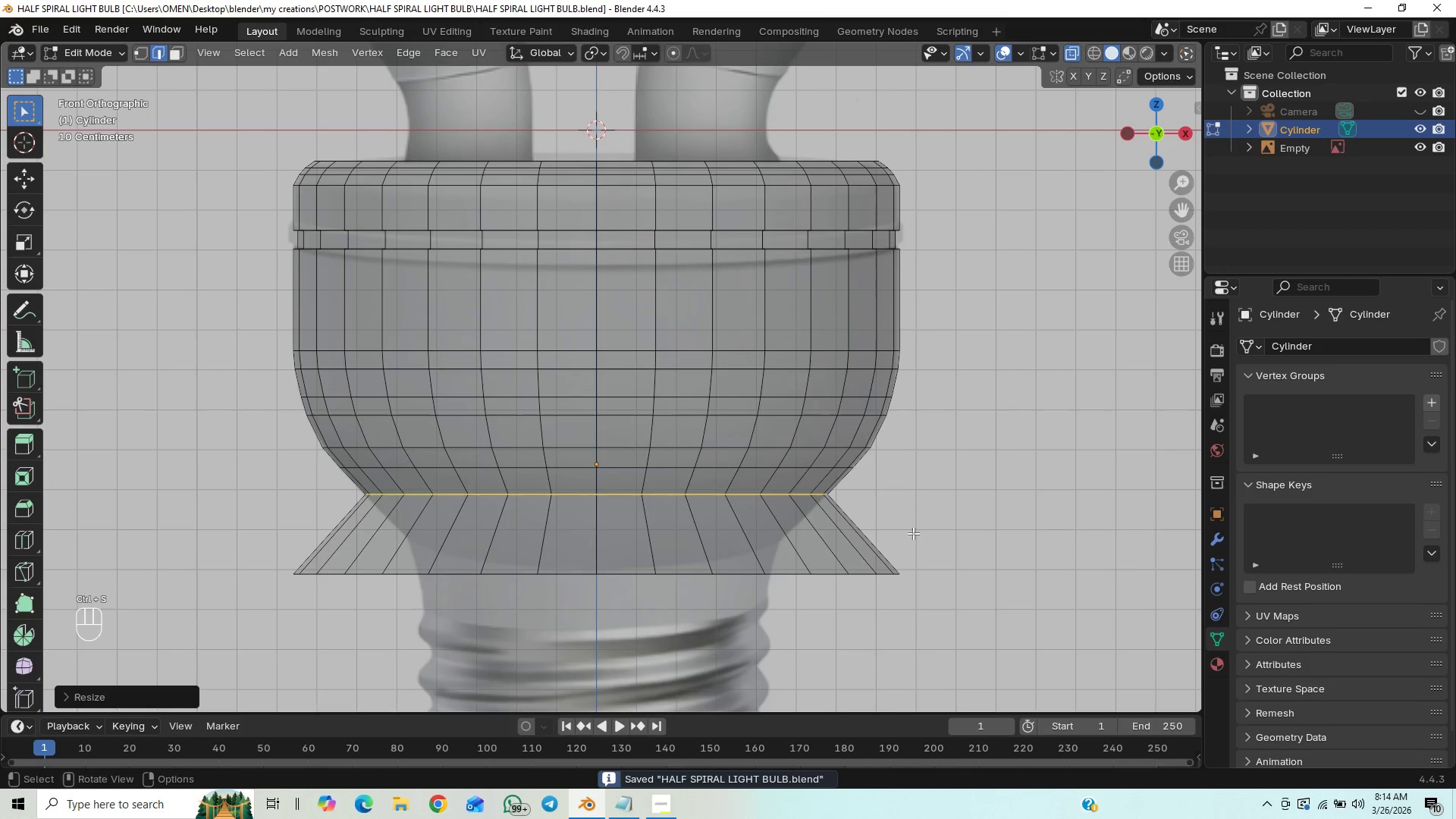 
hold_key(key=ShiftLeft, duration=0.58)
 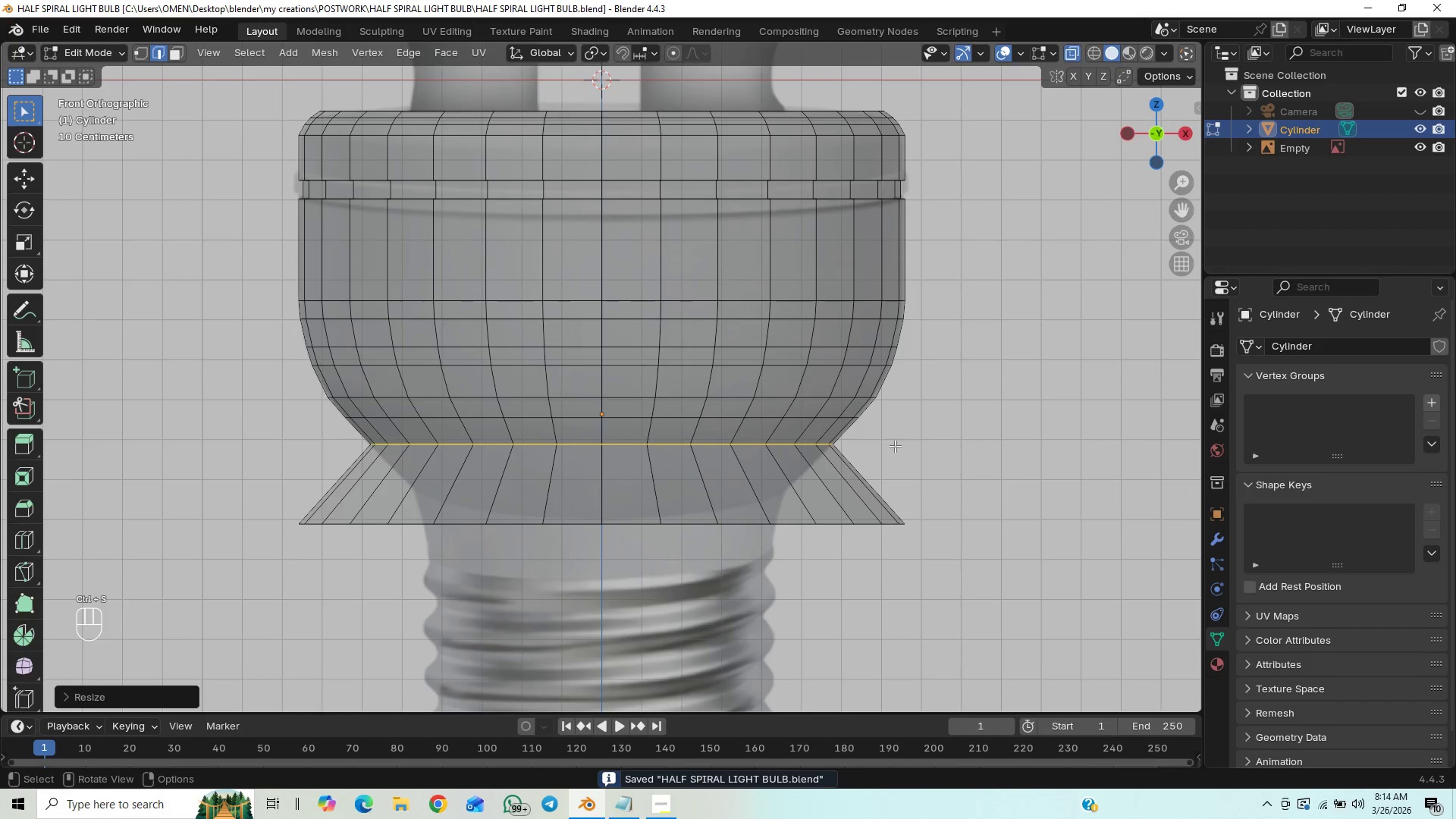 
hold_key(key=ControlLeft, duration=0.47)
 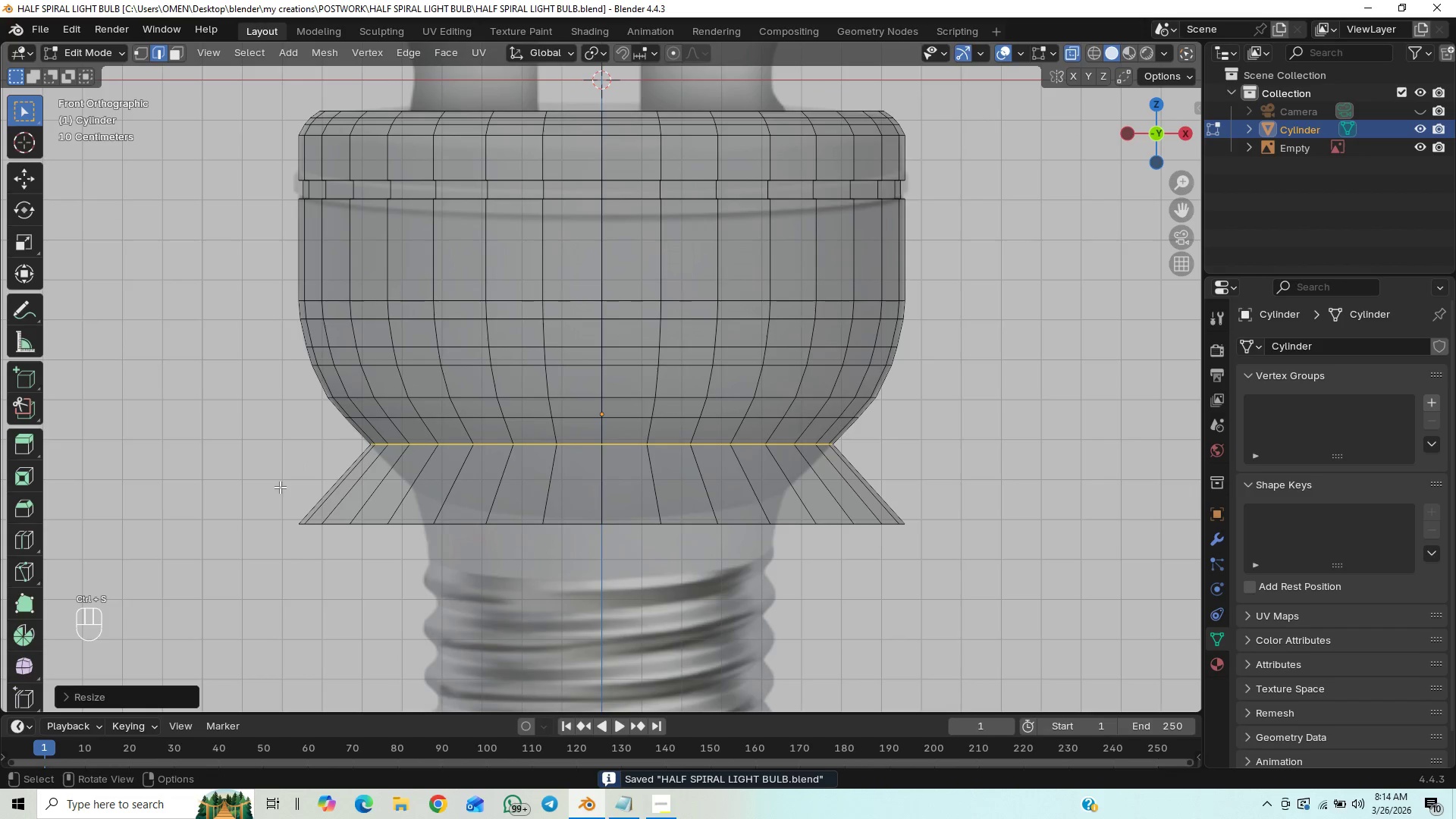 
hold_key(key=ControlLeft, duration=0.66)
 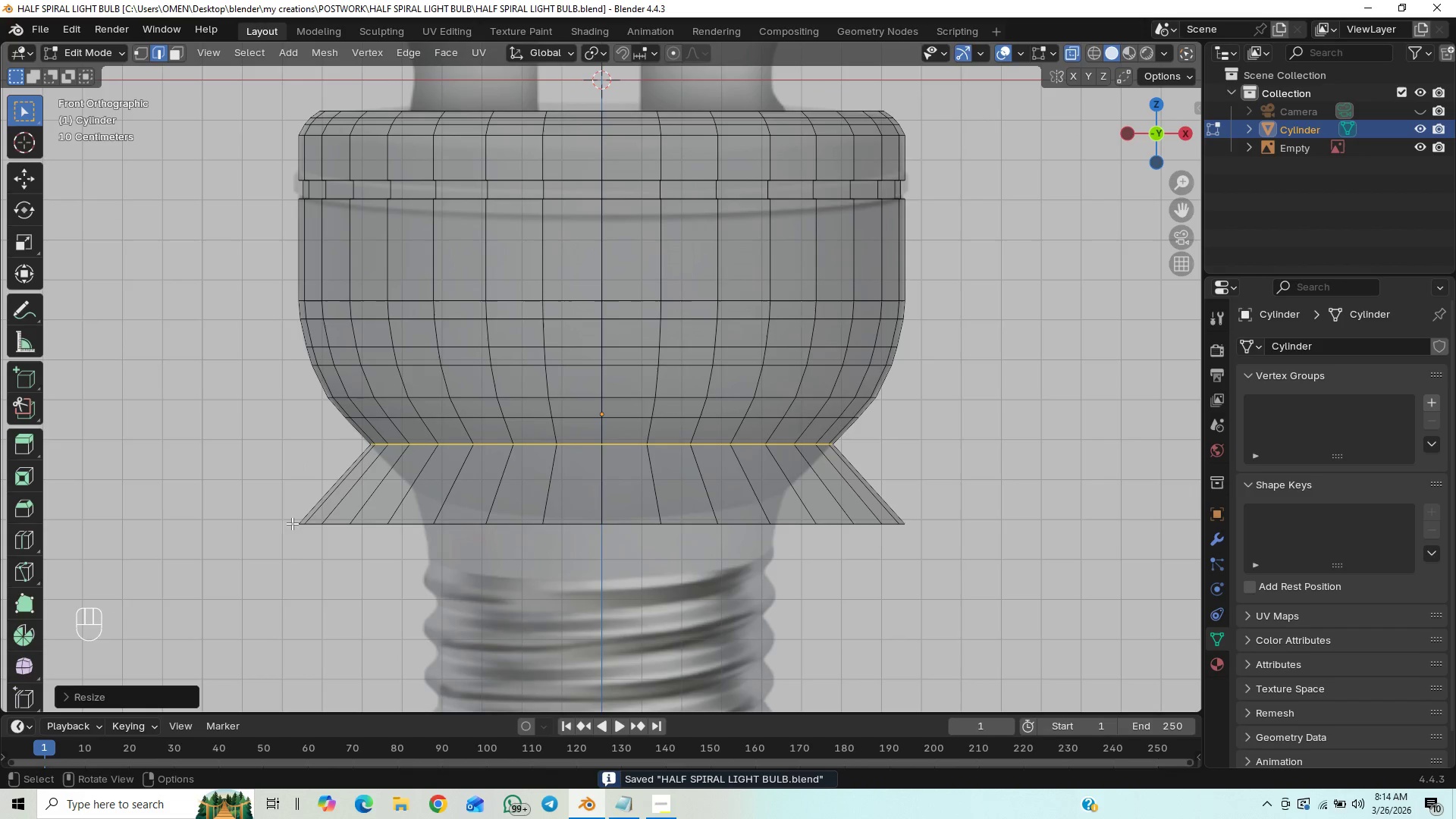 
left_click_drag(start_coordinate=[278, 519], to_coordinate=[1011, 580])
 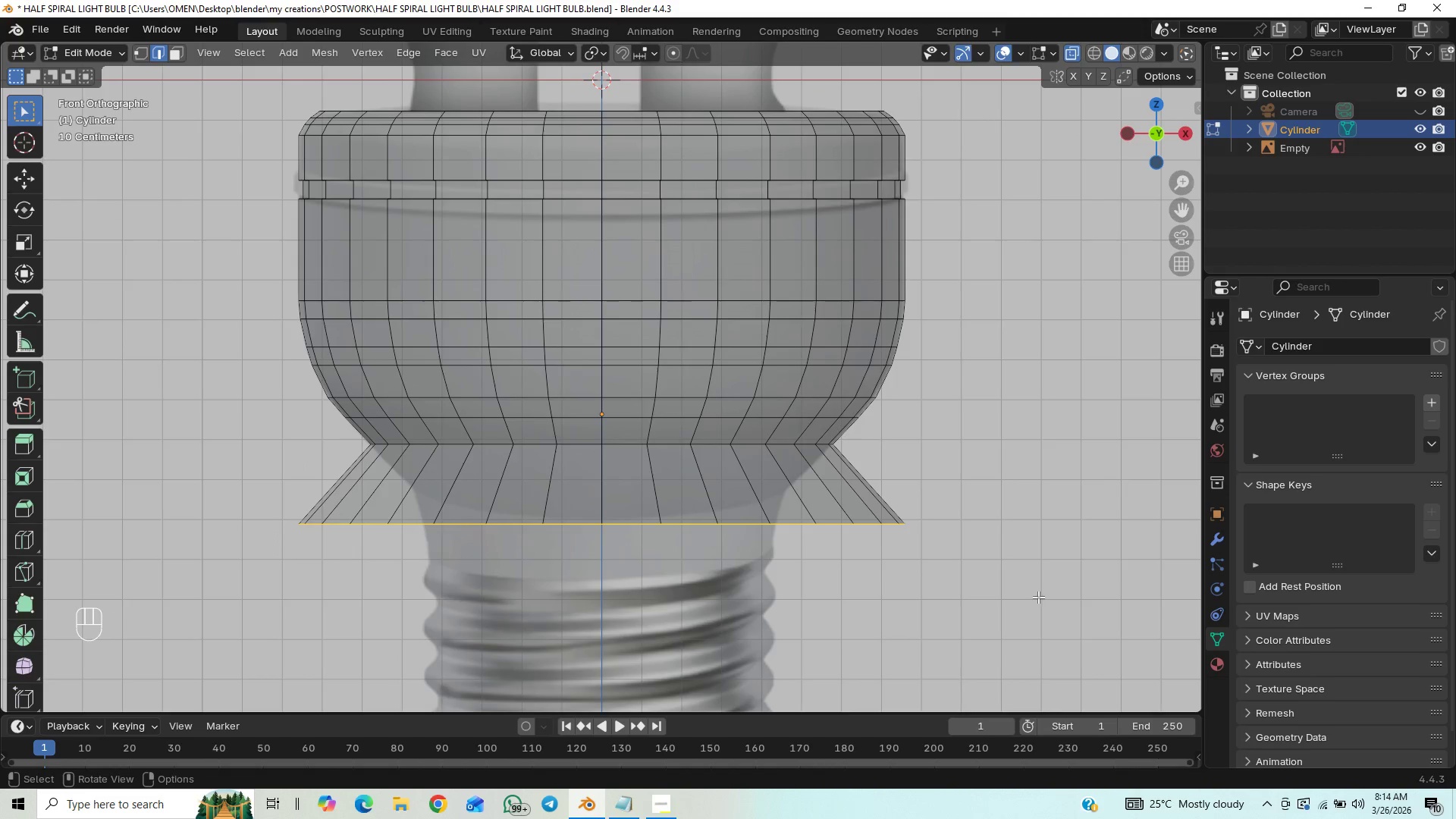 
type(sx)
 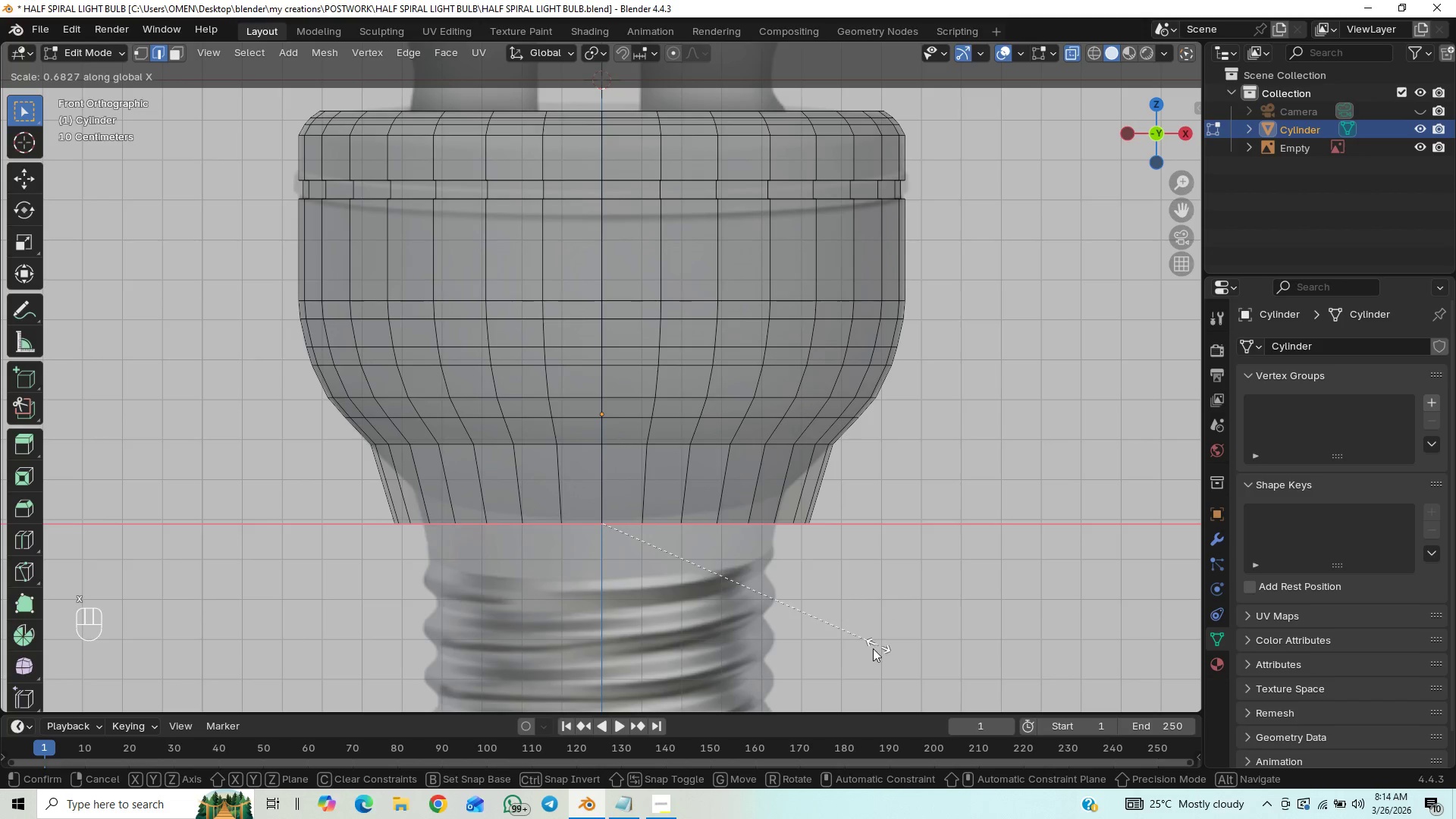 
left_click([865, 653])
 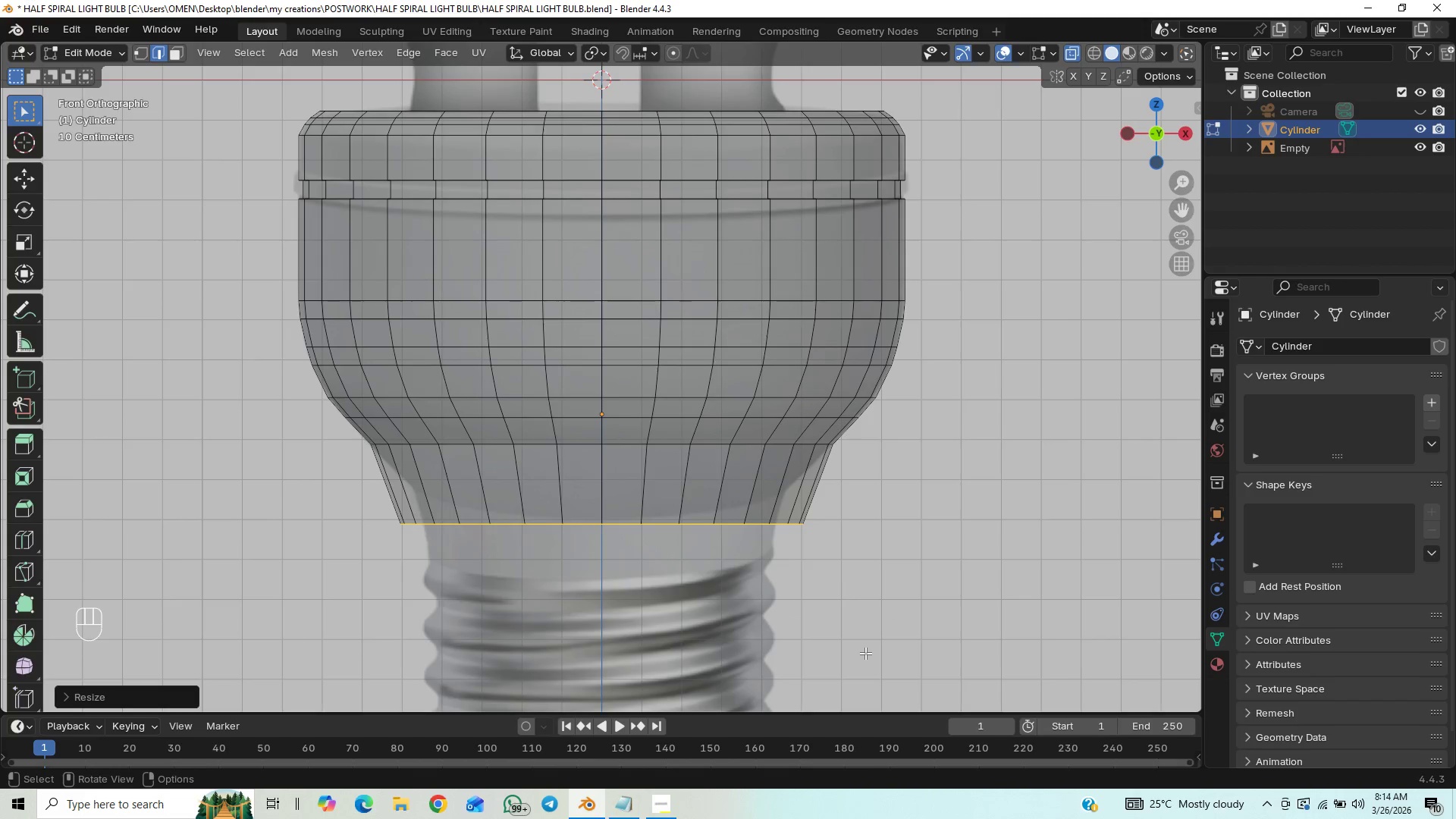 
key(Control+R)
 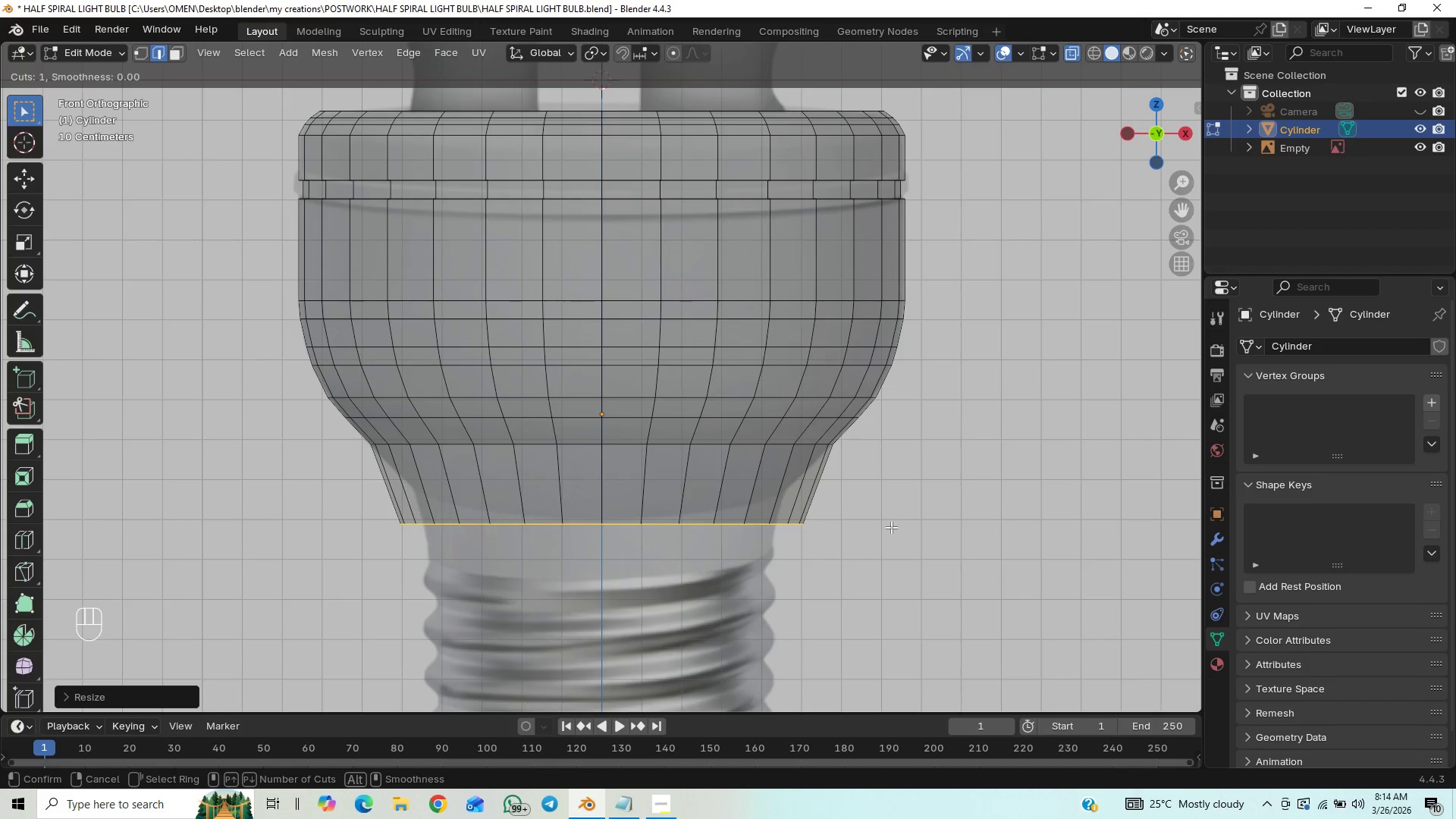 
left_click_drag(start_coordinate=[749, 481], to_coordinate=[763, 463])
 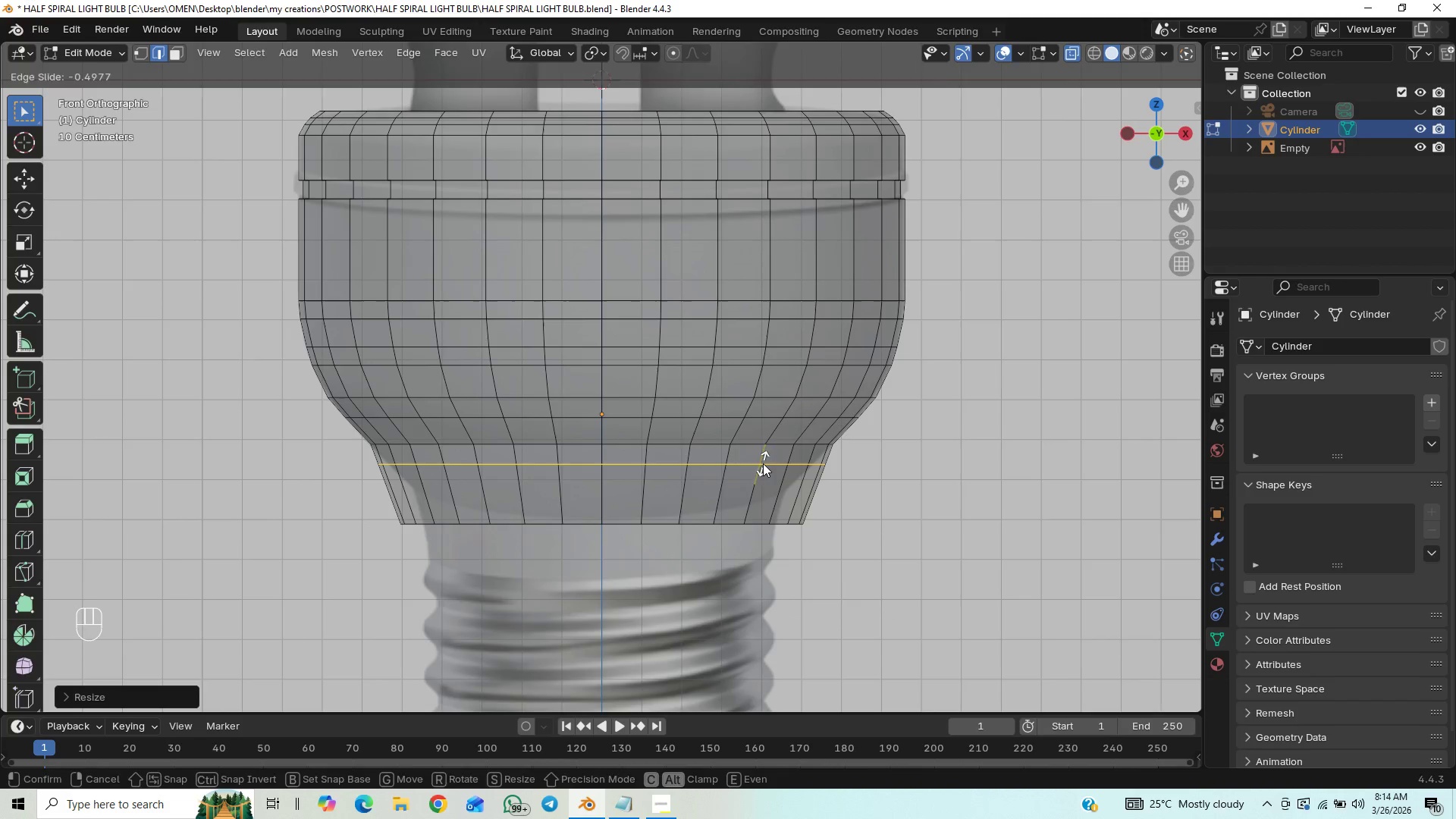 
left_click([763, 463])
 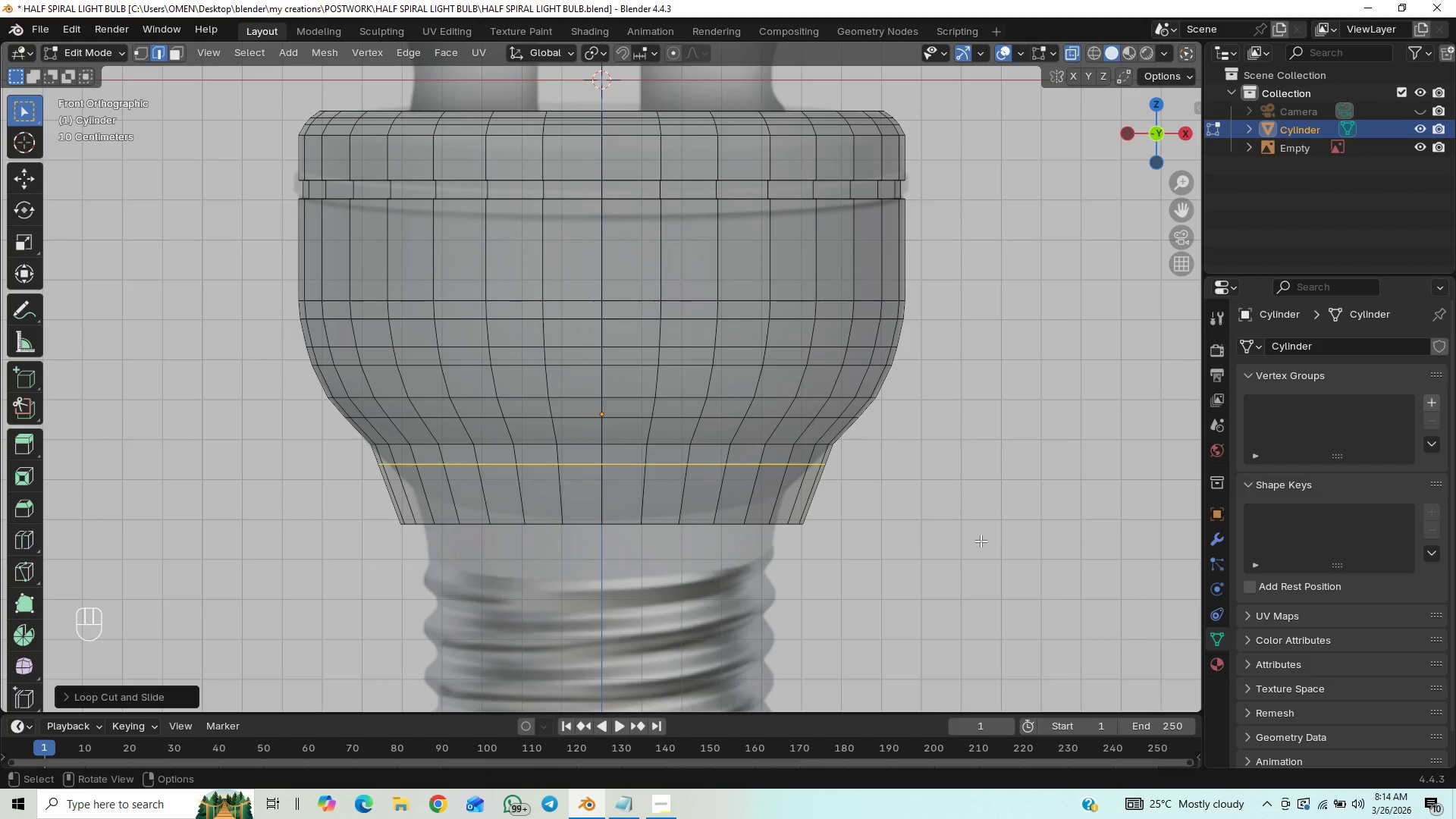 
key(S)
 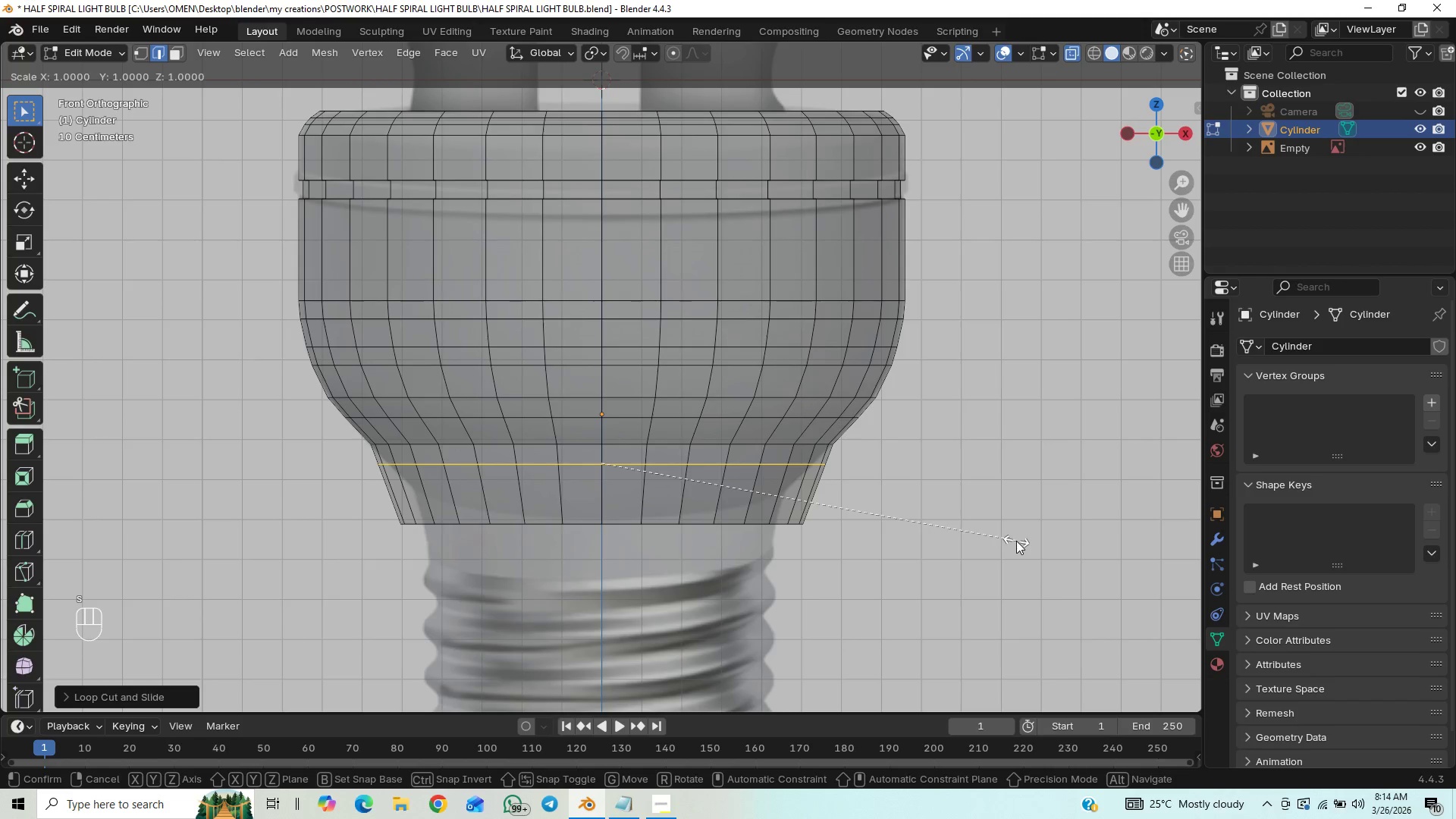 
hold_key(key=ShiftLeft, duration=1.5)
 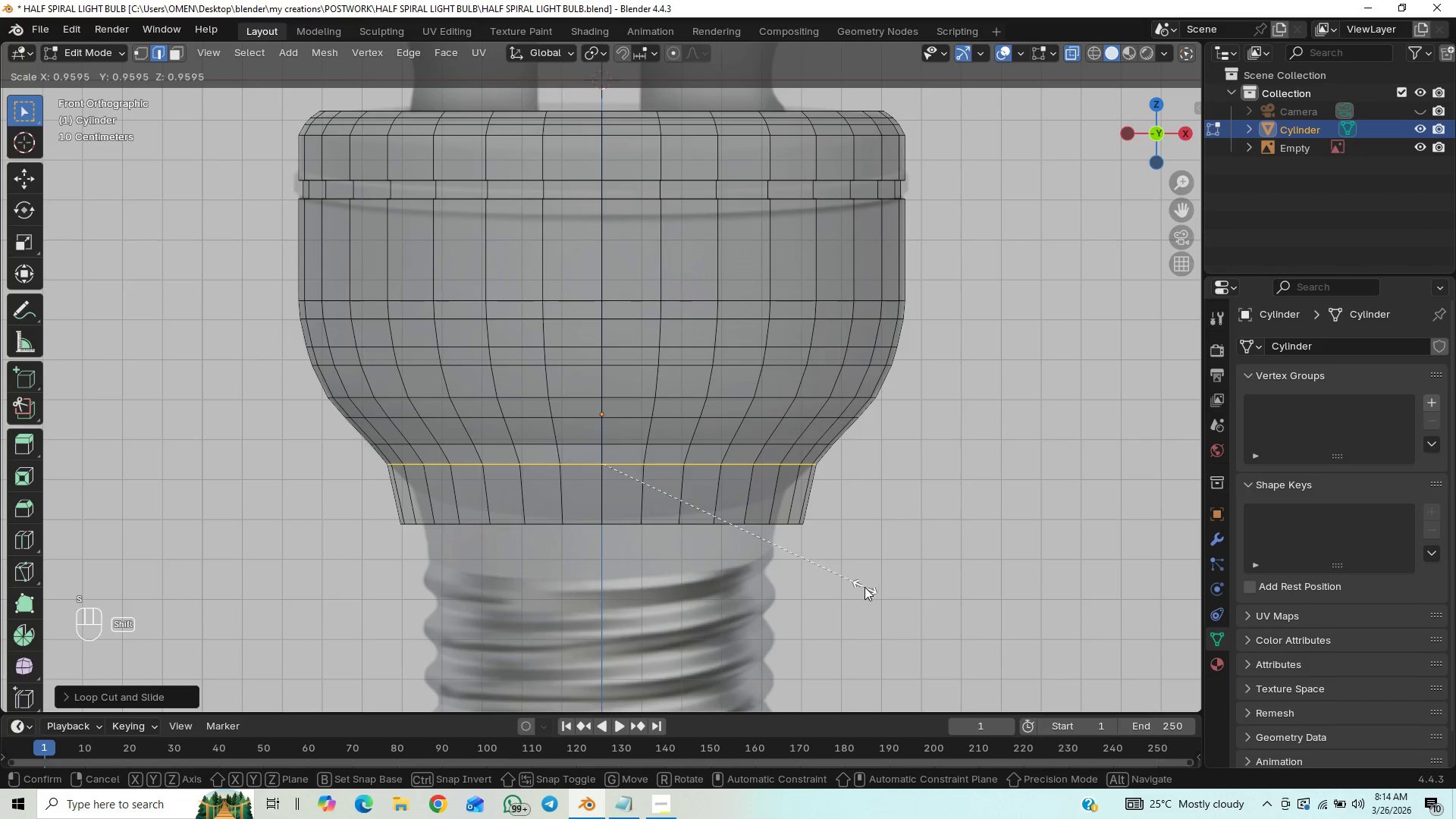 
hold_key(key=ShiftLeft, duration=1.51)
 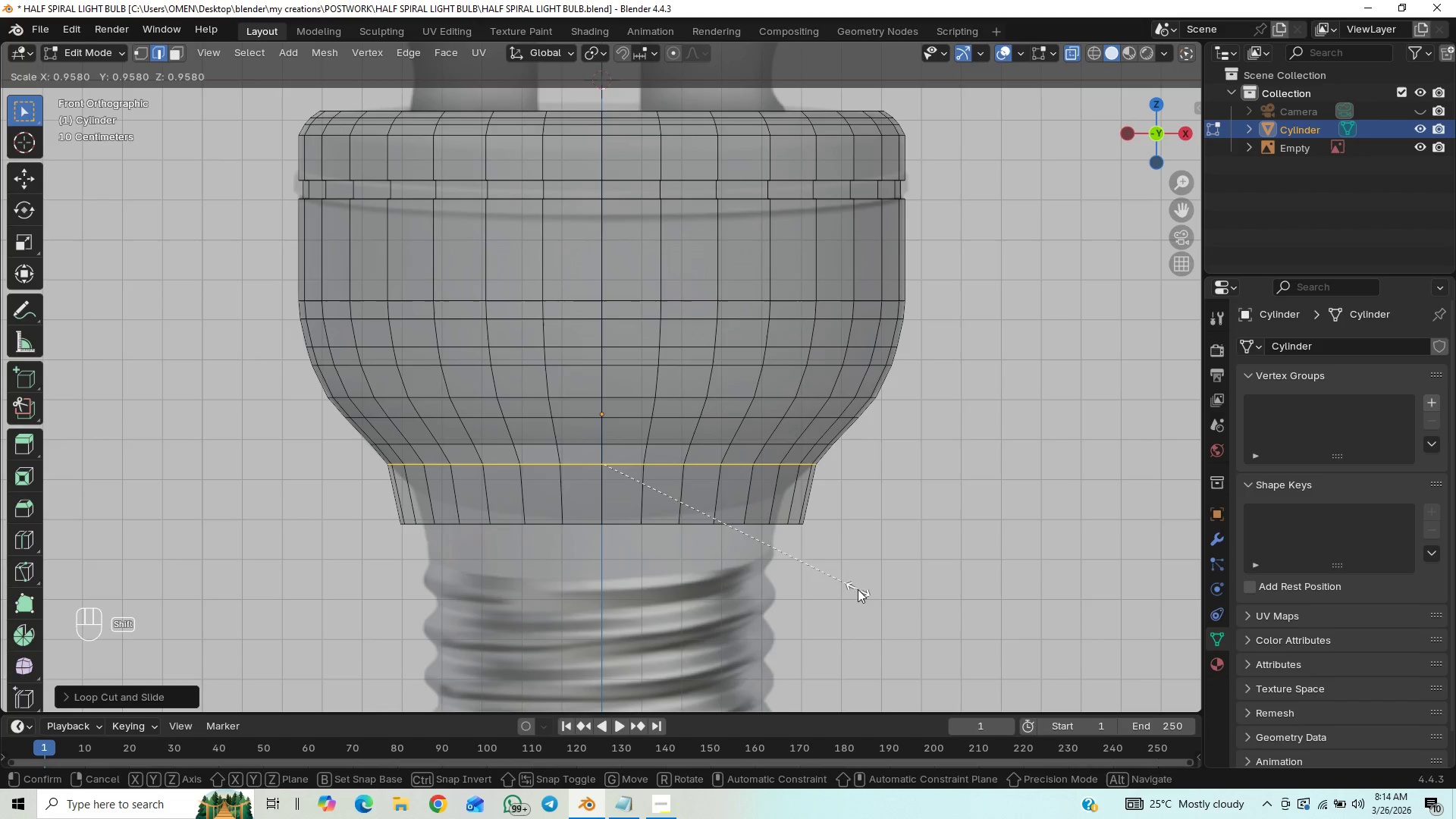 
hold_key(key=ShiftLeft, duration=0.78)
left_click([858, 589])
 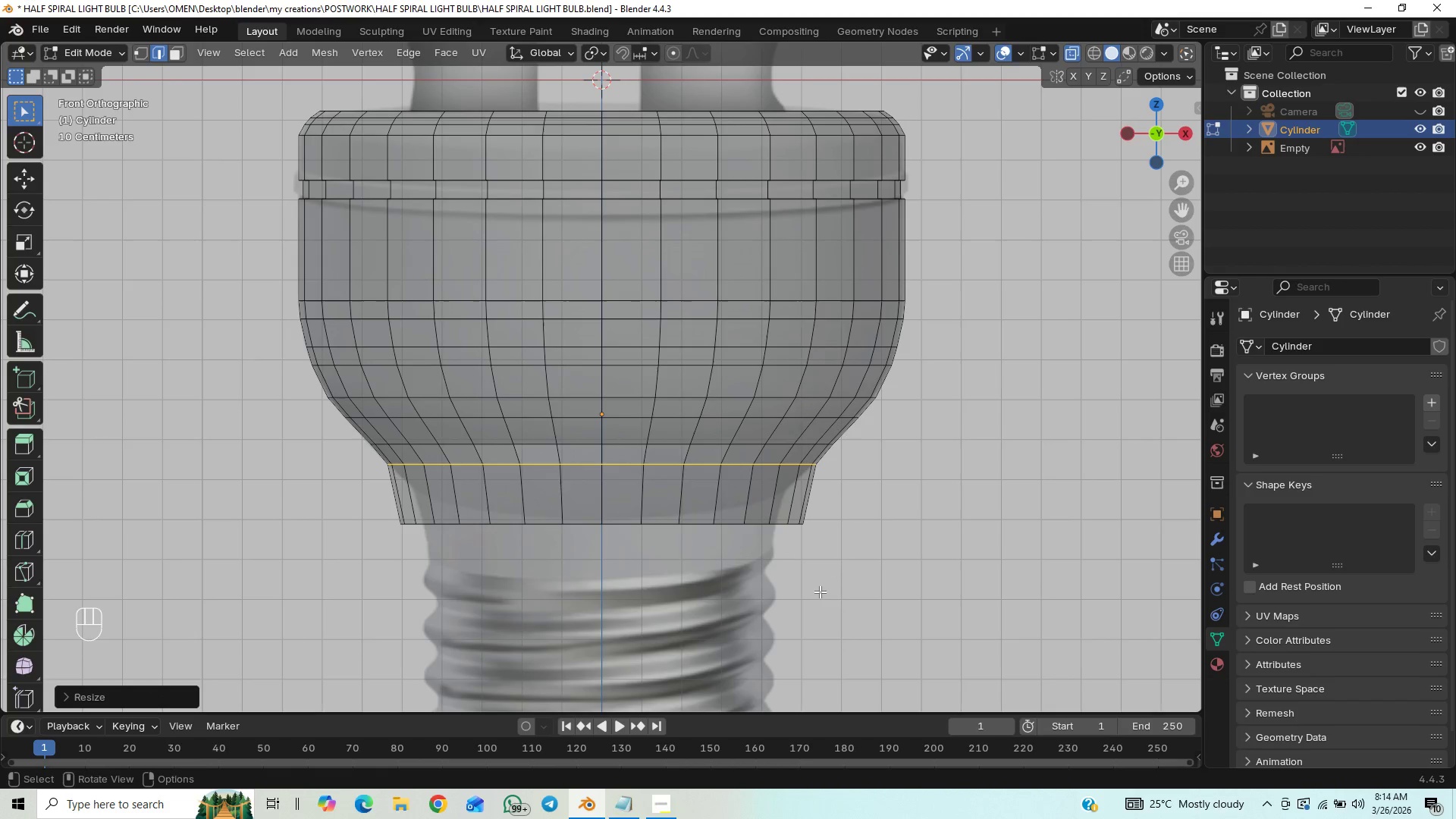 
key(Control+R)
 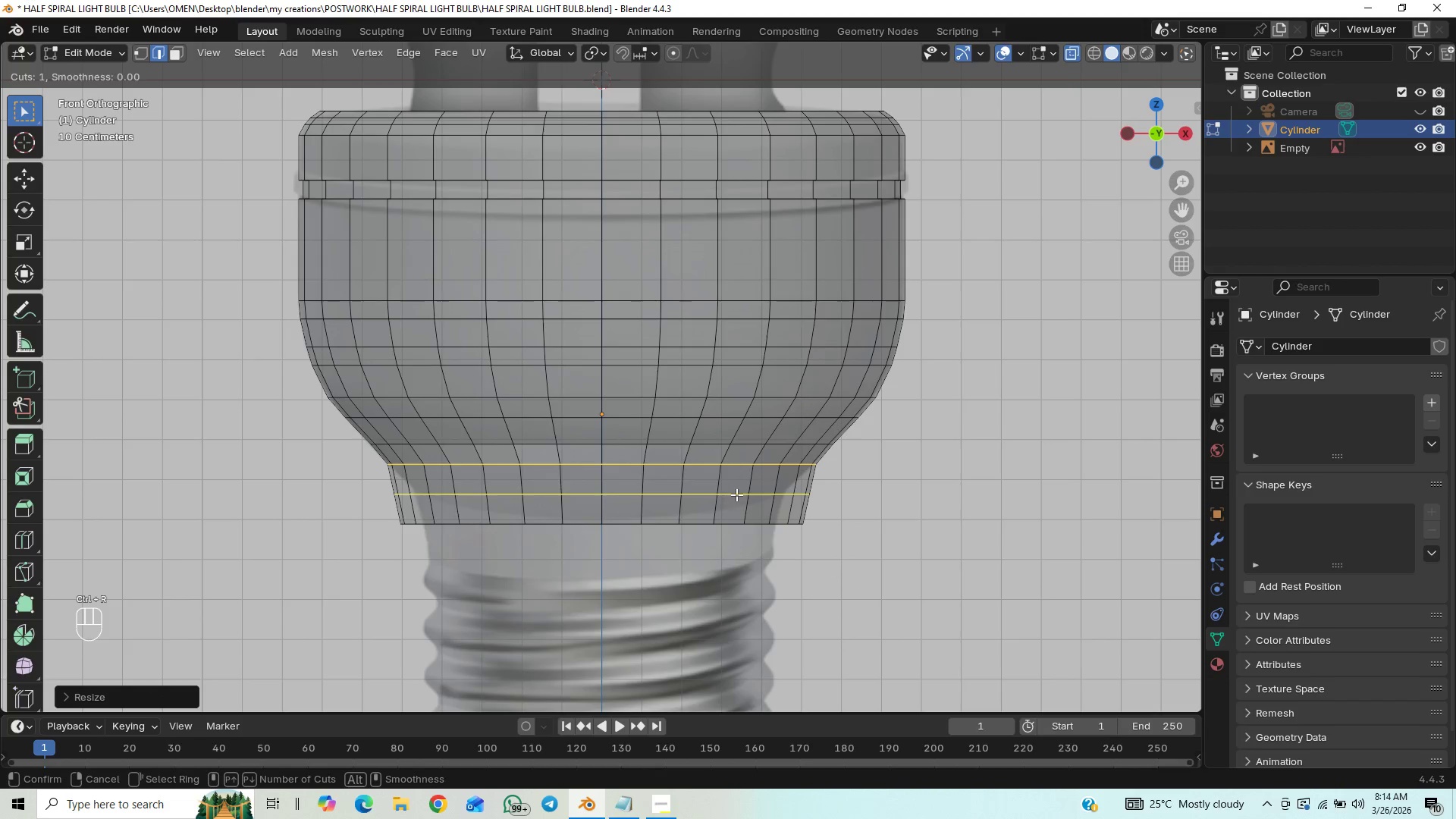 
left_click_drag(start_coordinate=[739, 494], to_coordinate=[748, 488])
 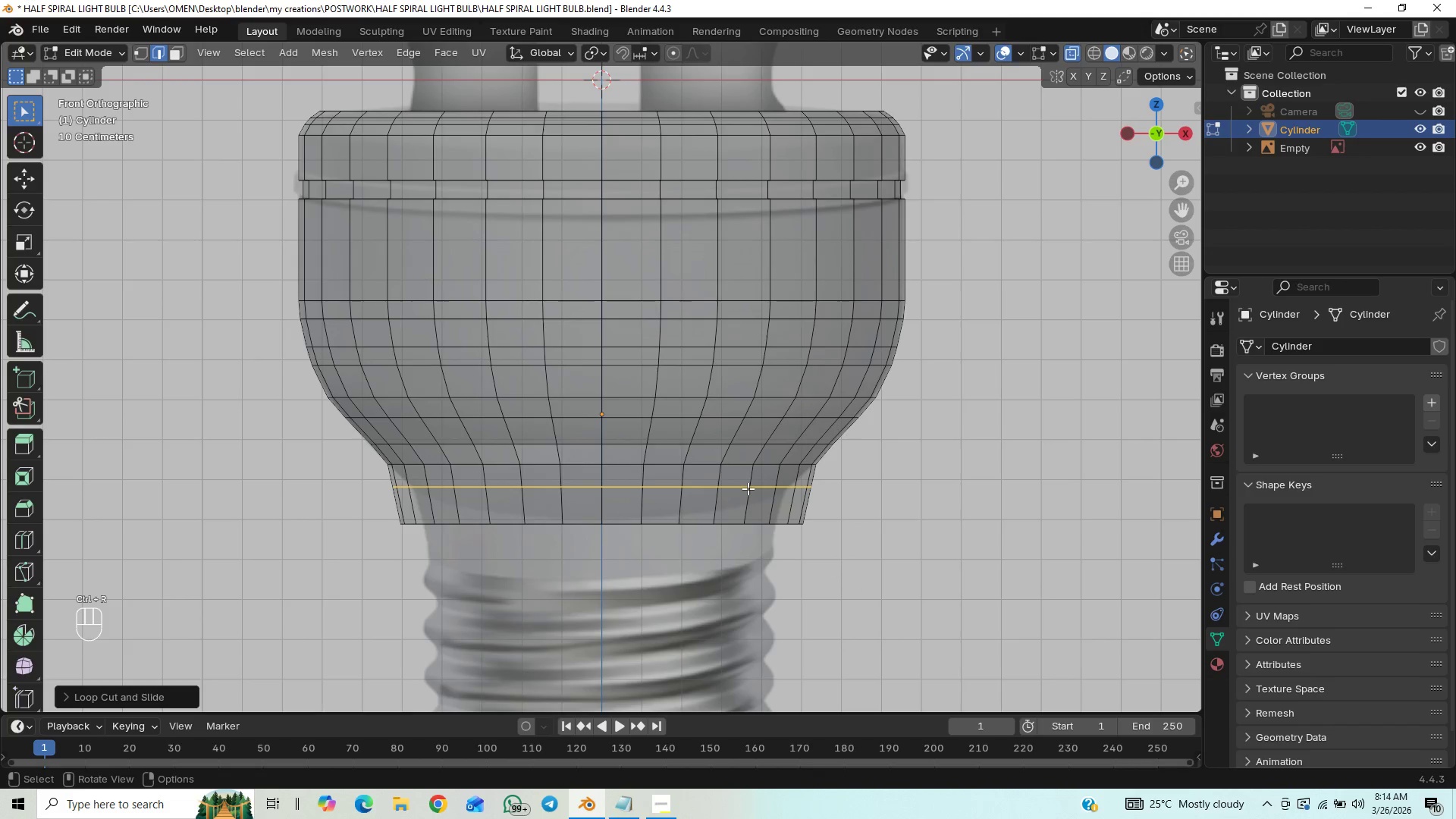 
double_click([748, 488])
 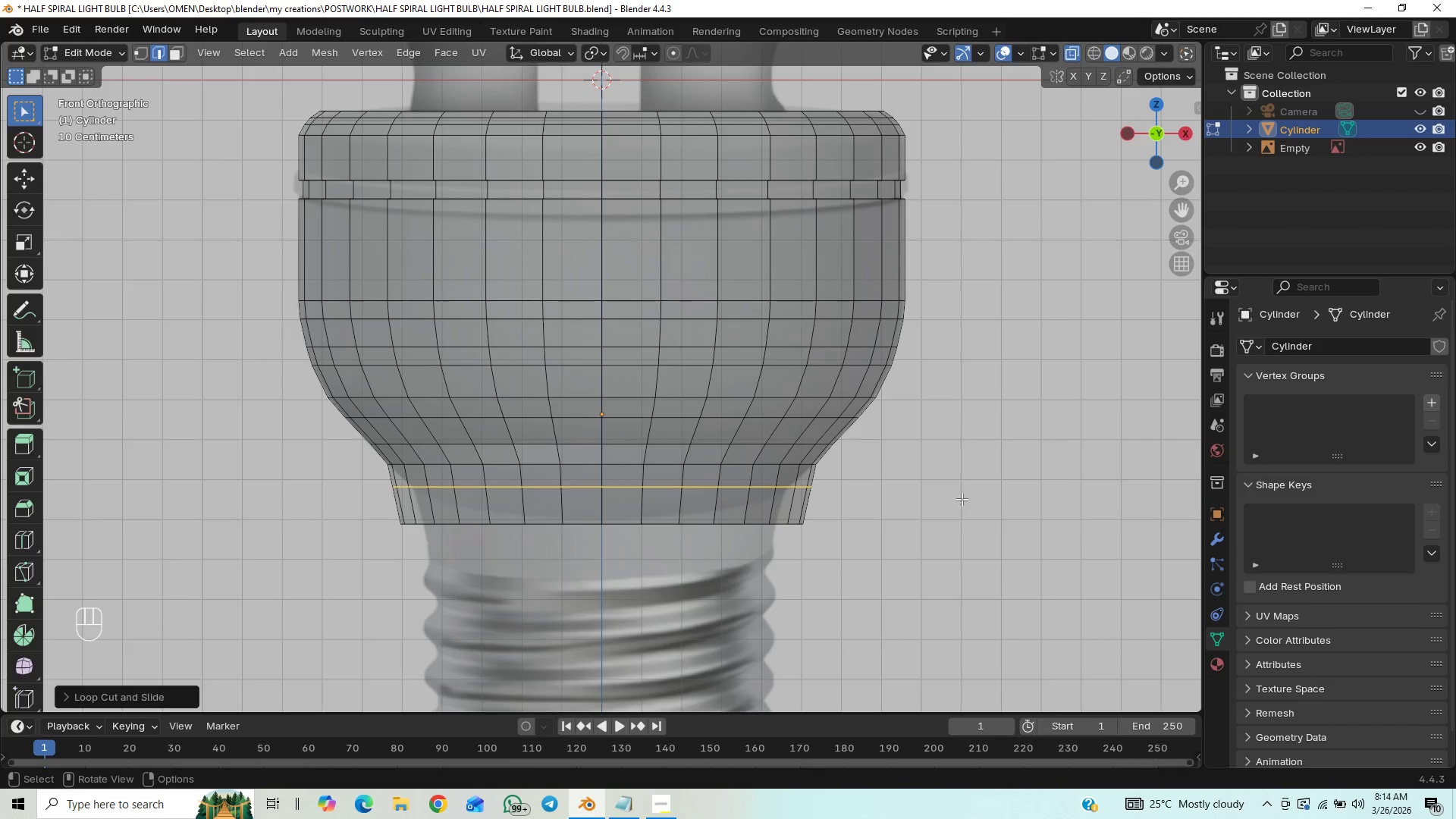 
key(S)
 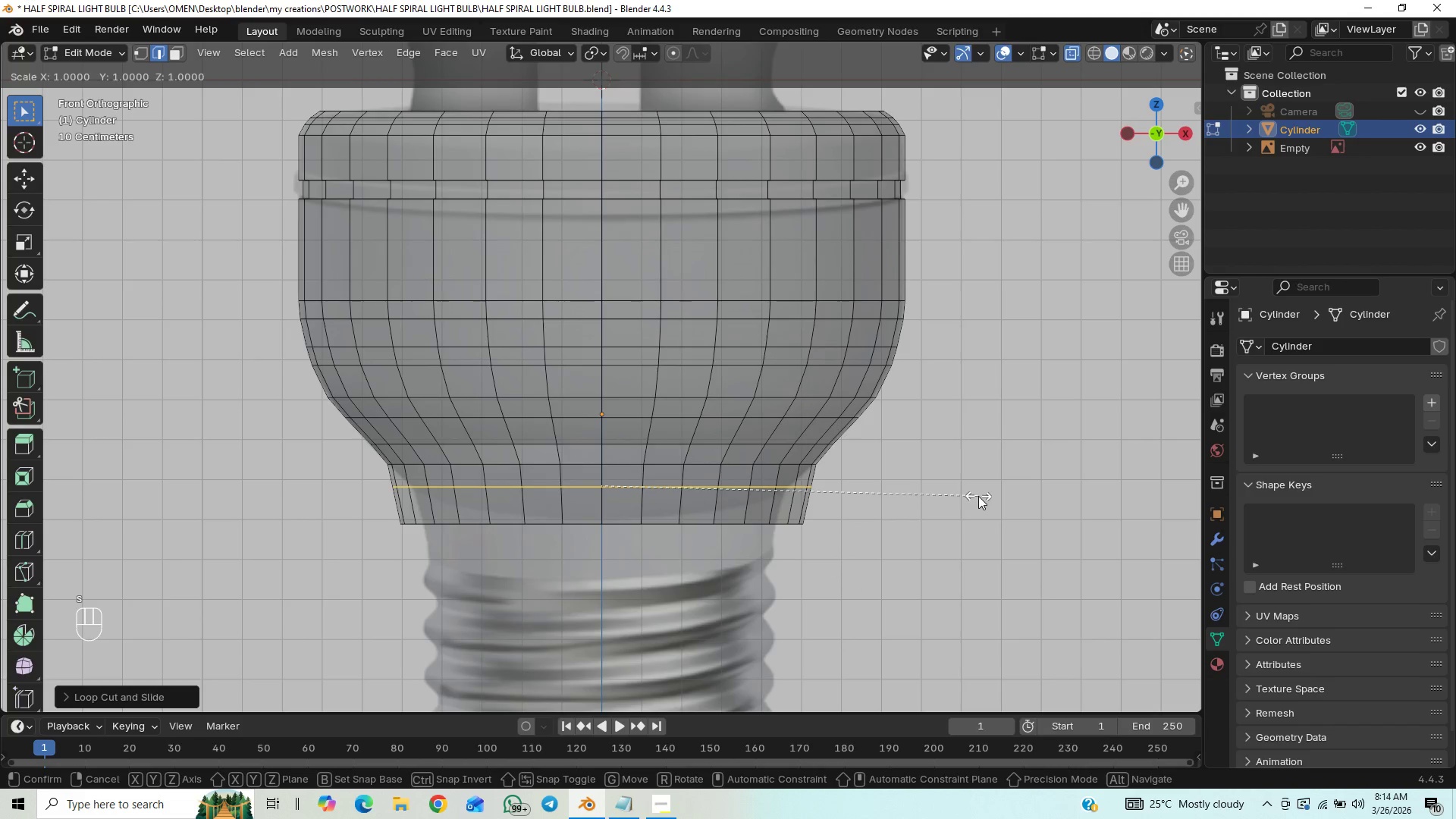 
hold_key(key=ShiftLeft, duration=1.5)
 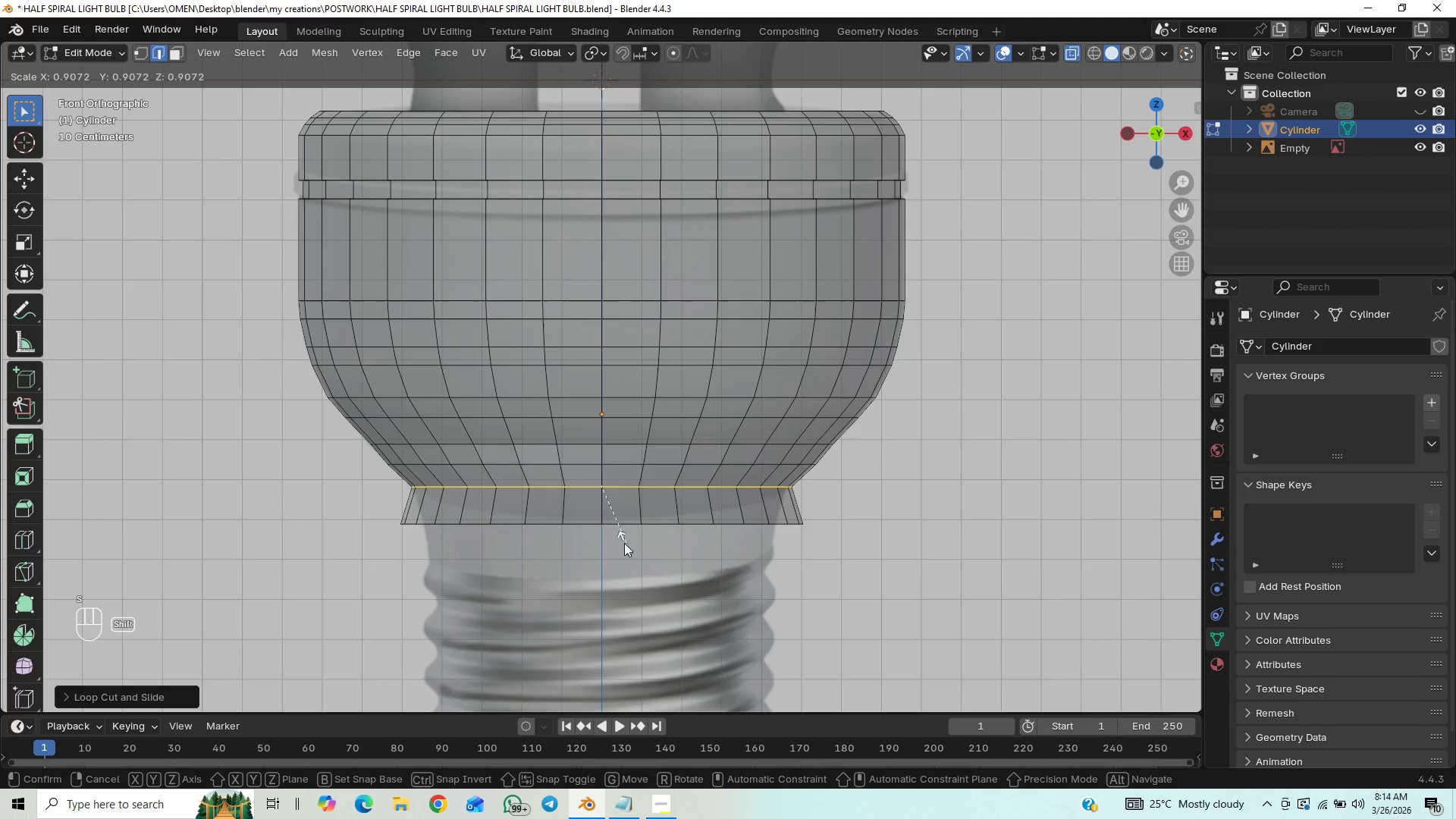 
hold_key(key=ShiftLeft, duration=1.5)
 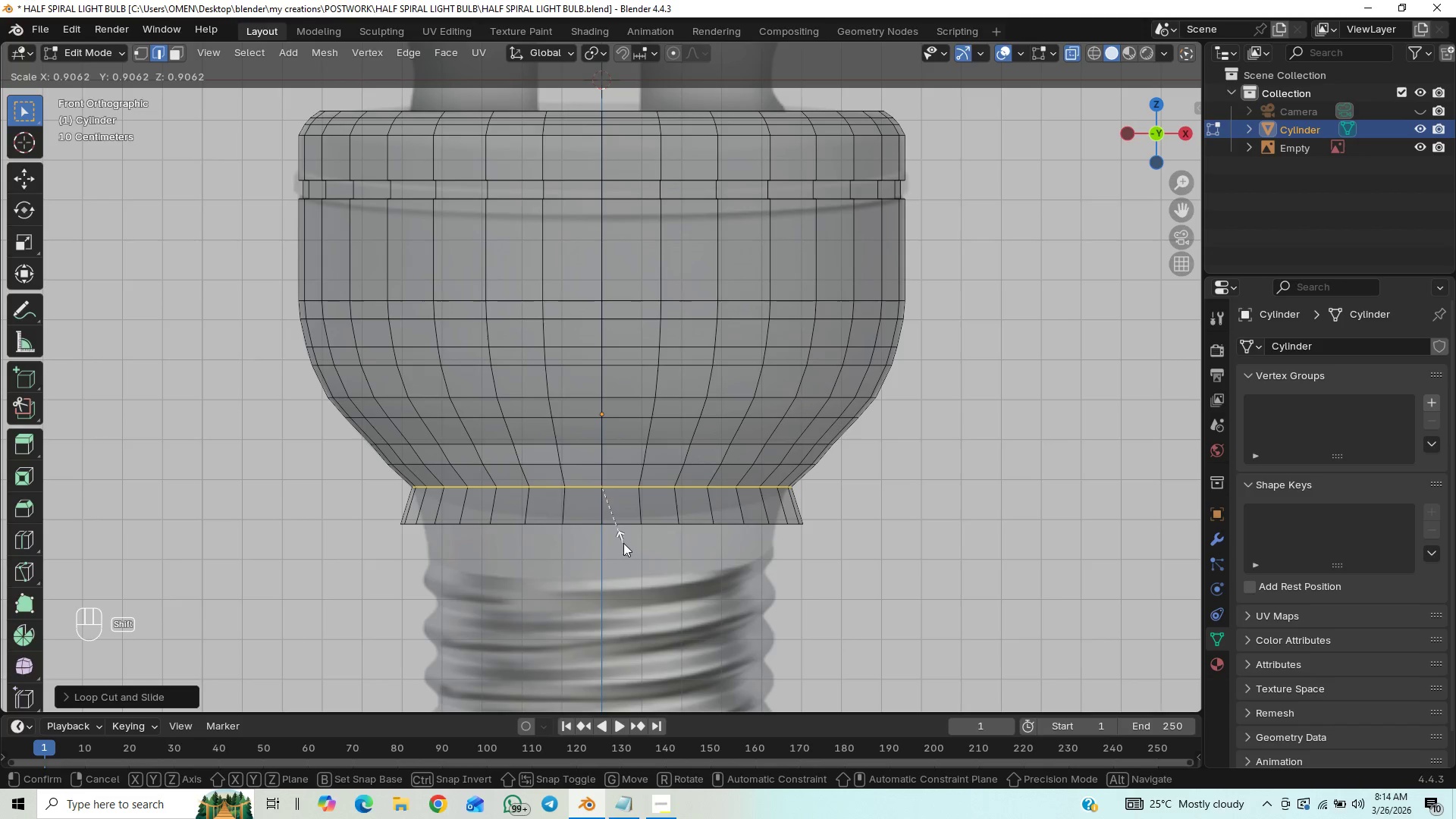 
hold_key(key=ShiftLeft, duration=1.51)
 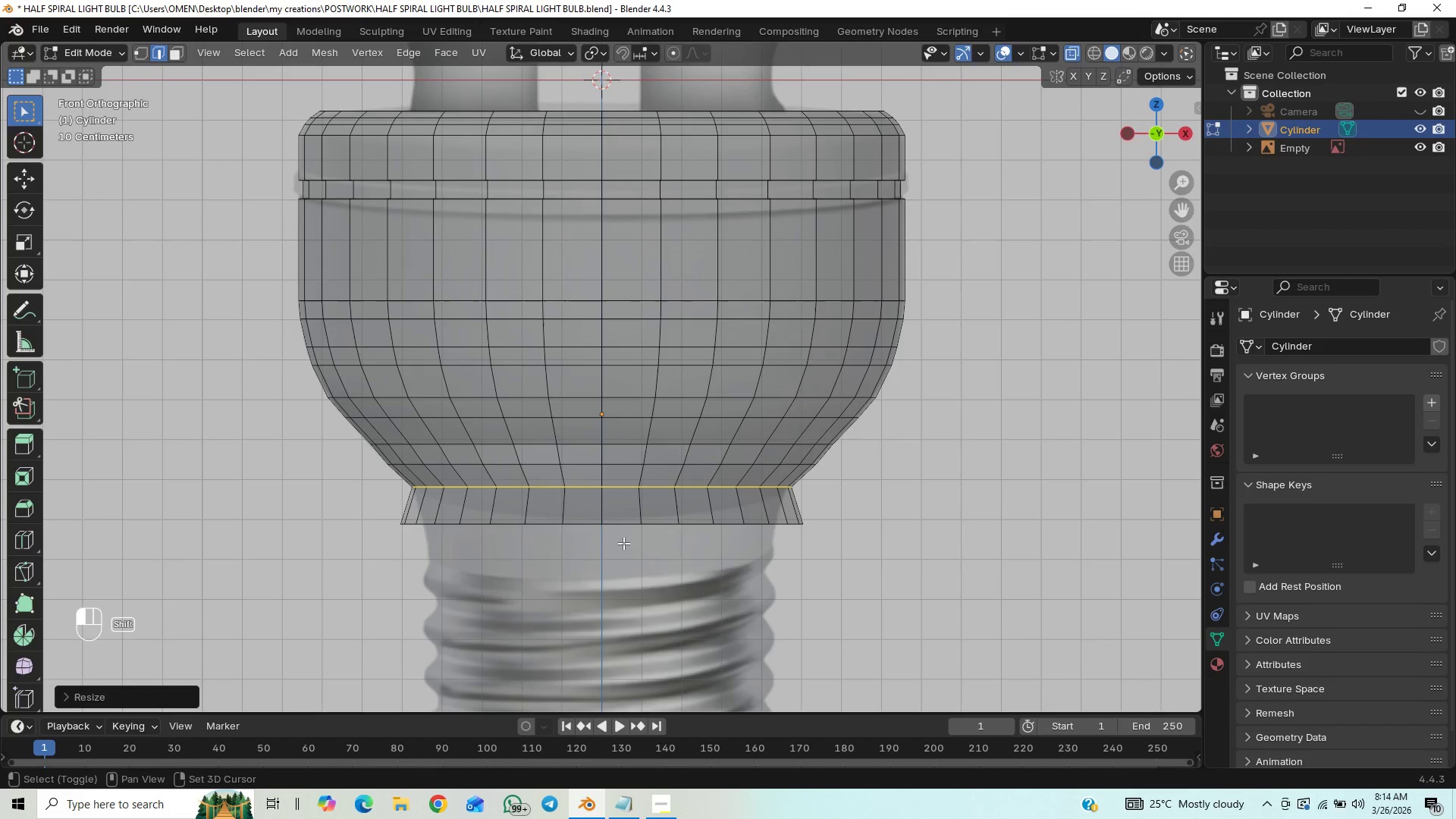 
hold_key(key=ShiftLeft, duration=0.56)
left_click([623, 543])
 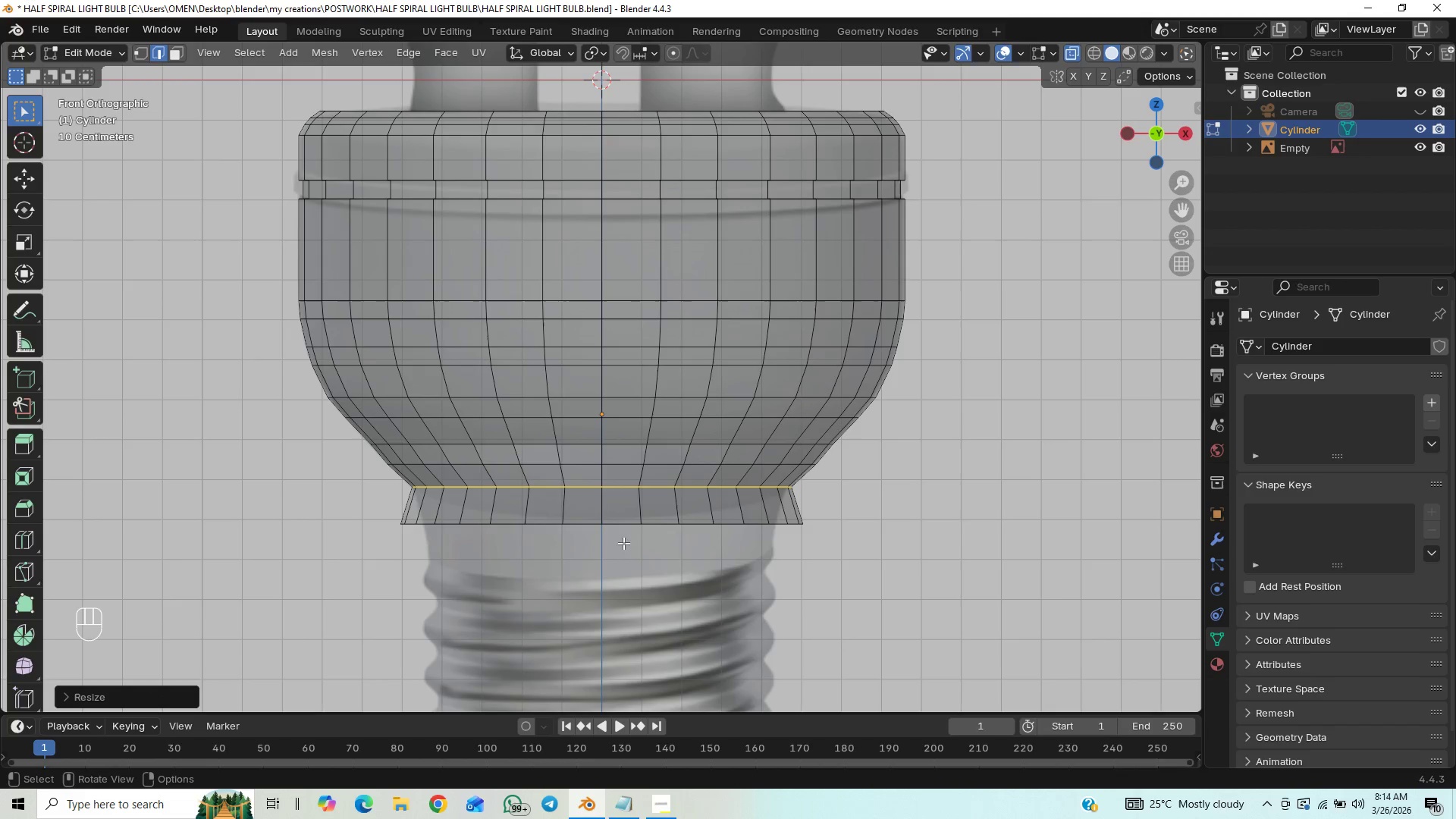 
hold_key(key=ControlLeft, duration=0.97)
 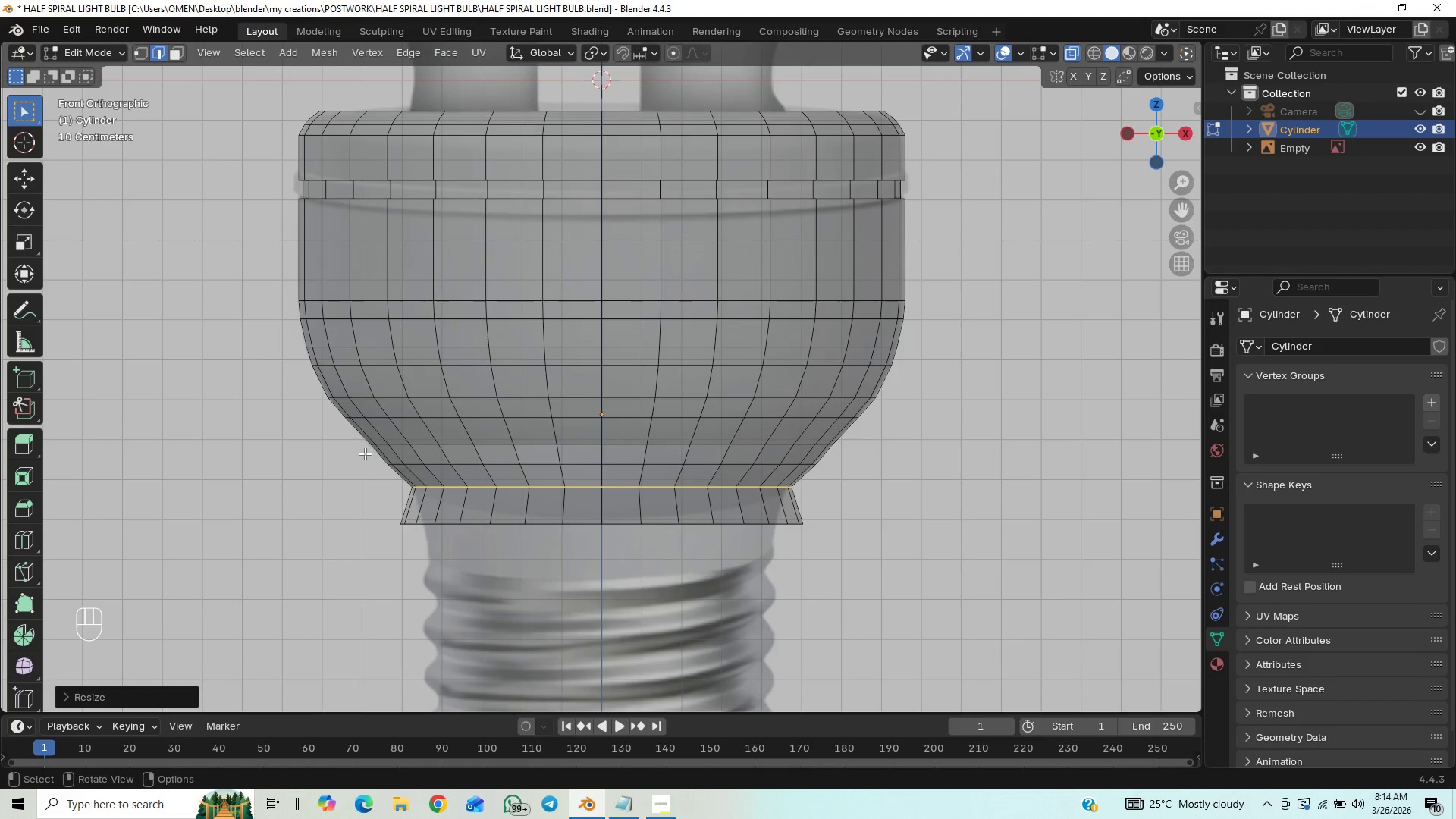 
left_click_drag(start_coordinate=[362, 457], to_coordinate=[840, 478])
 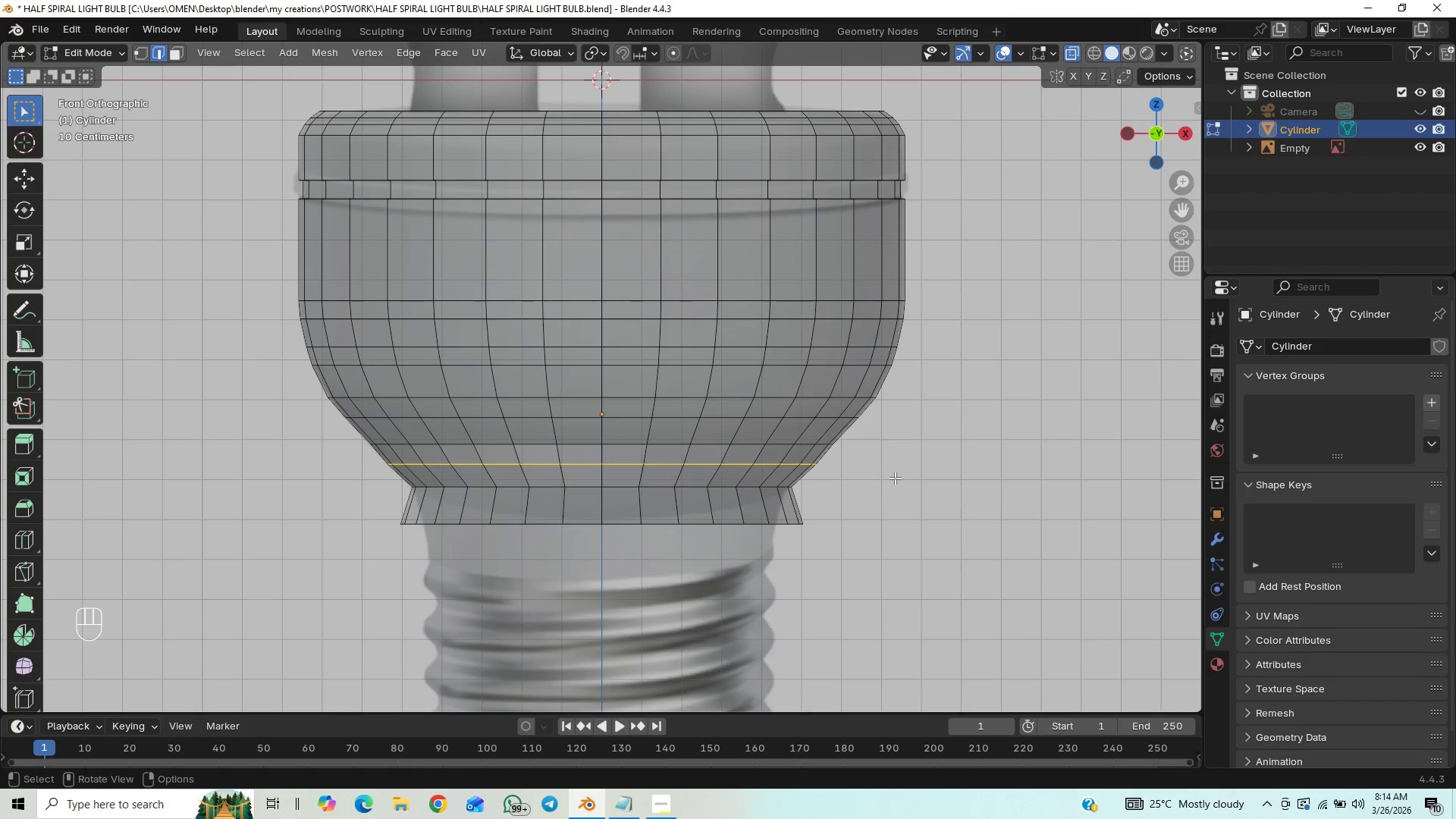 
key(S)
 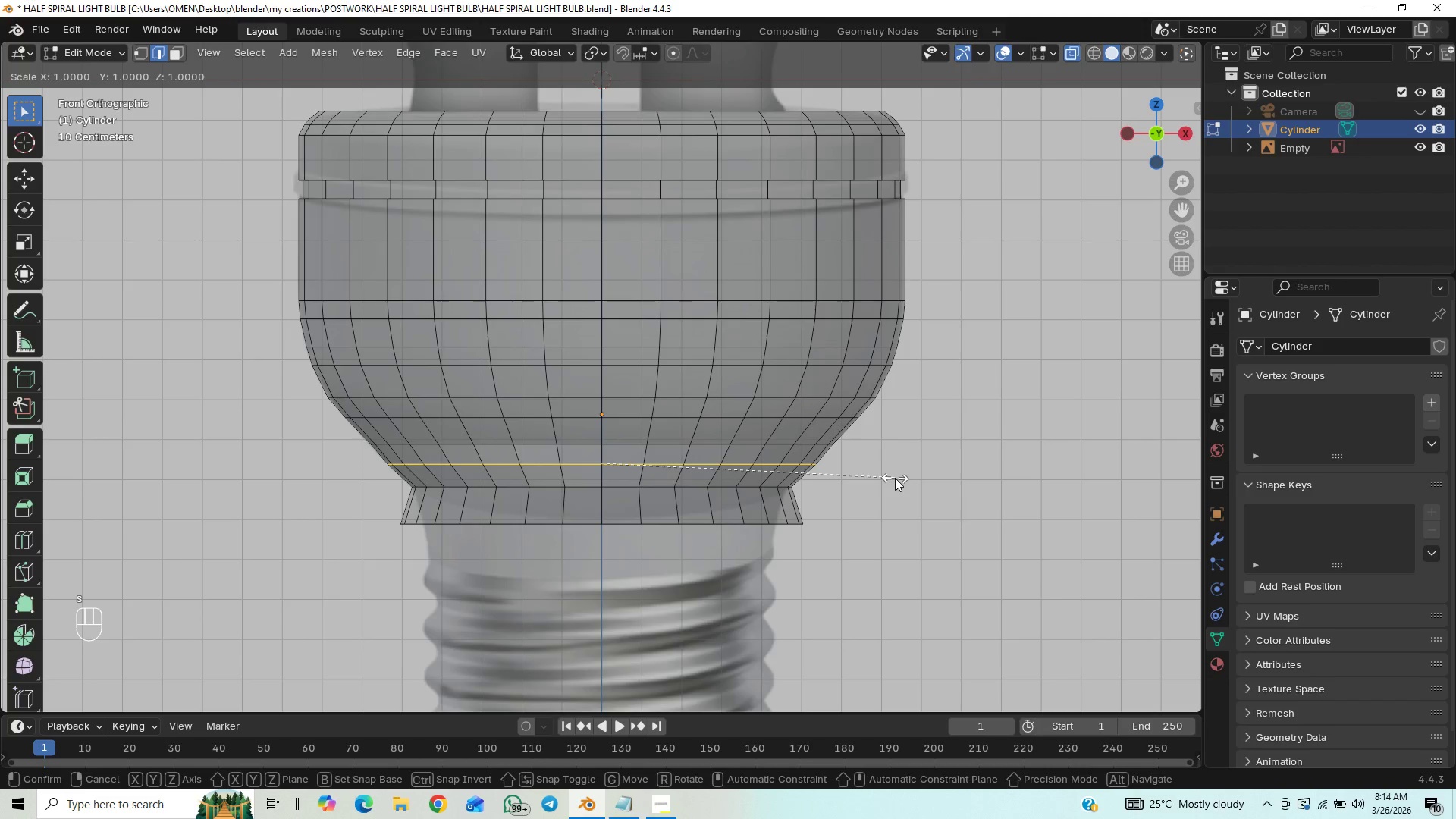 
hold_key(key=ShiftLeft, duration=1.53)
 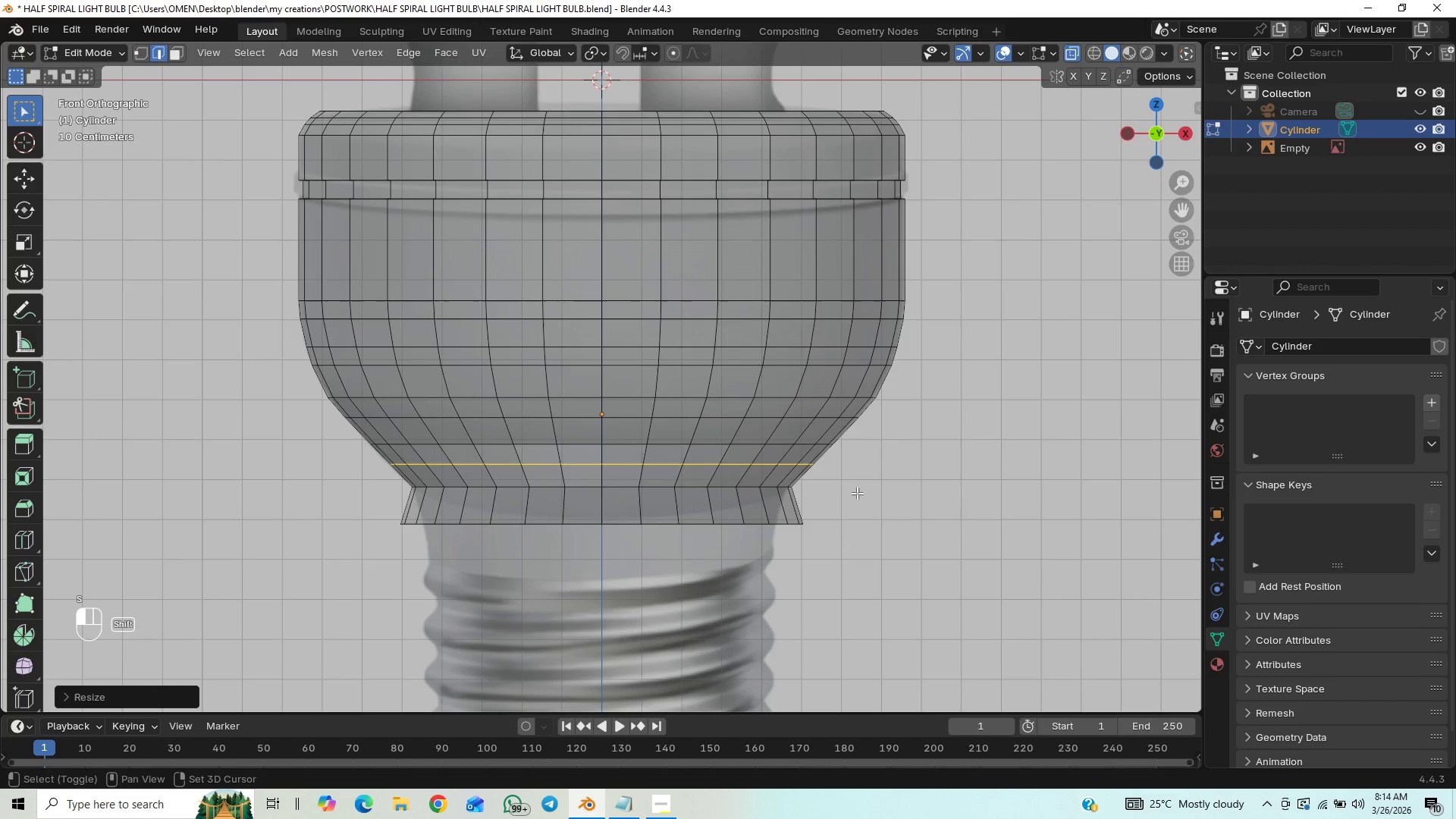 
hold_key(key=ShiftLeft, duration=0.64)
left_click([857, 493])
 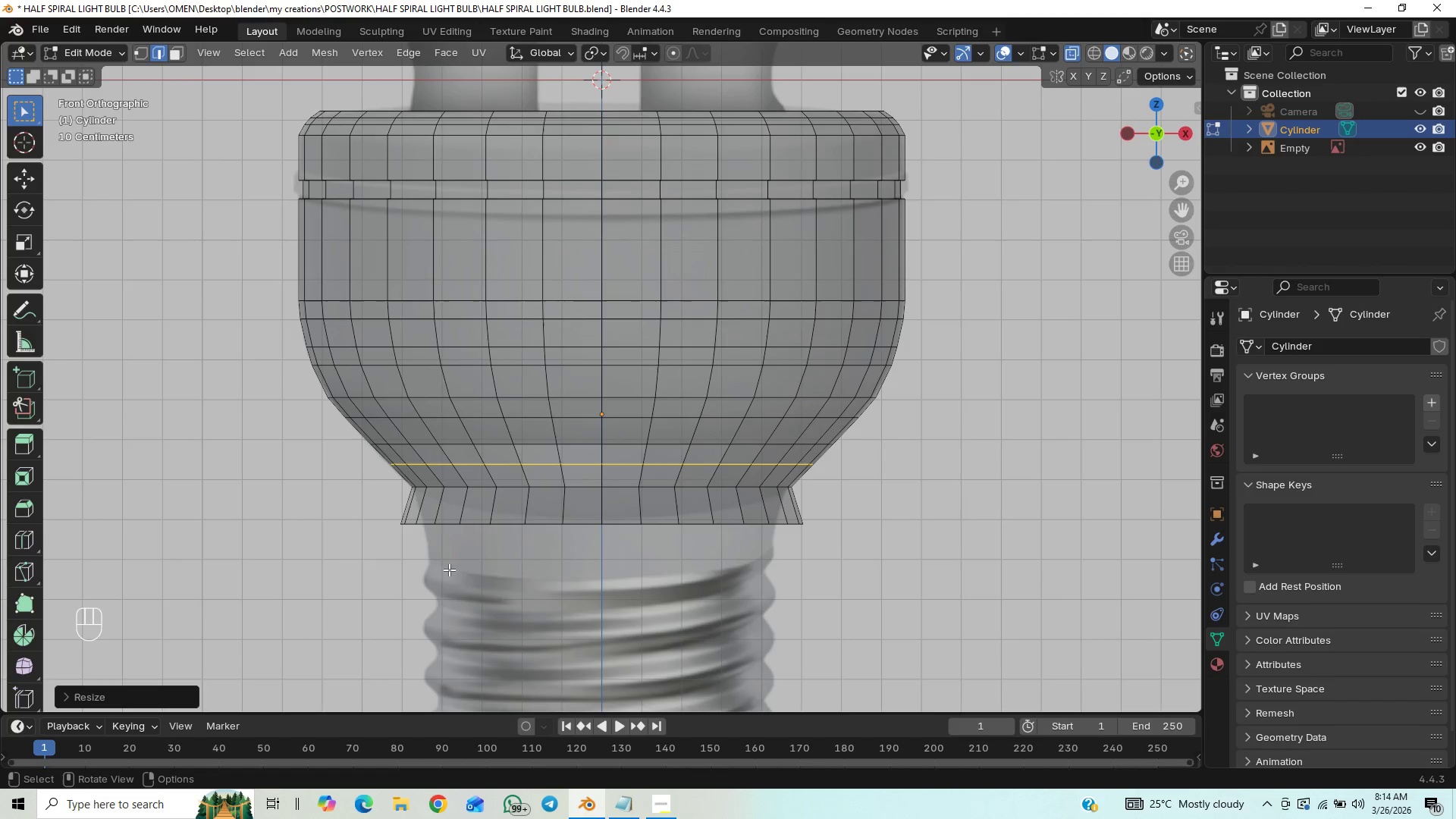 
key(Control+S)
 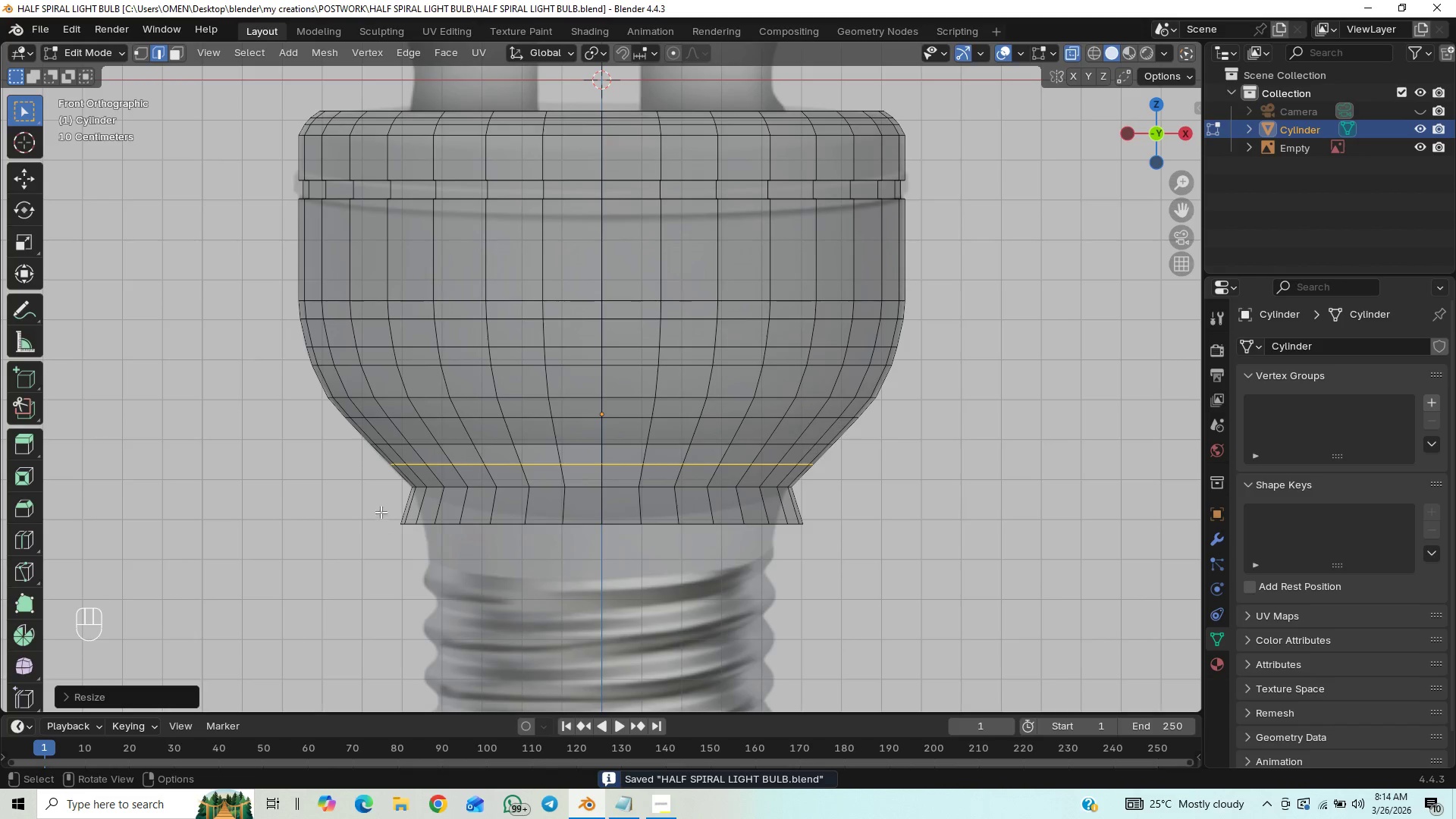 
wait(5.3)
 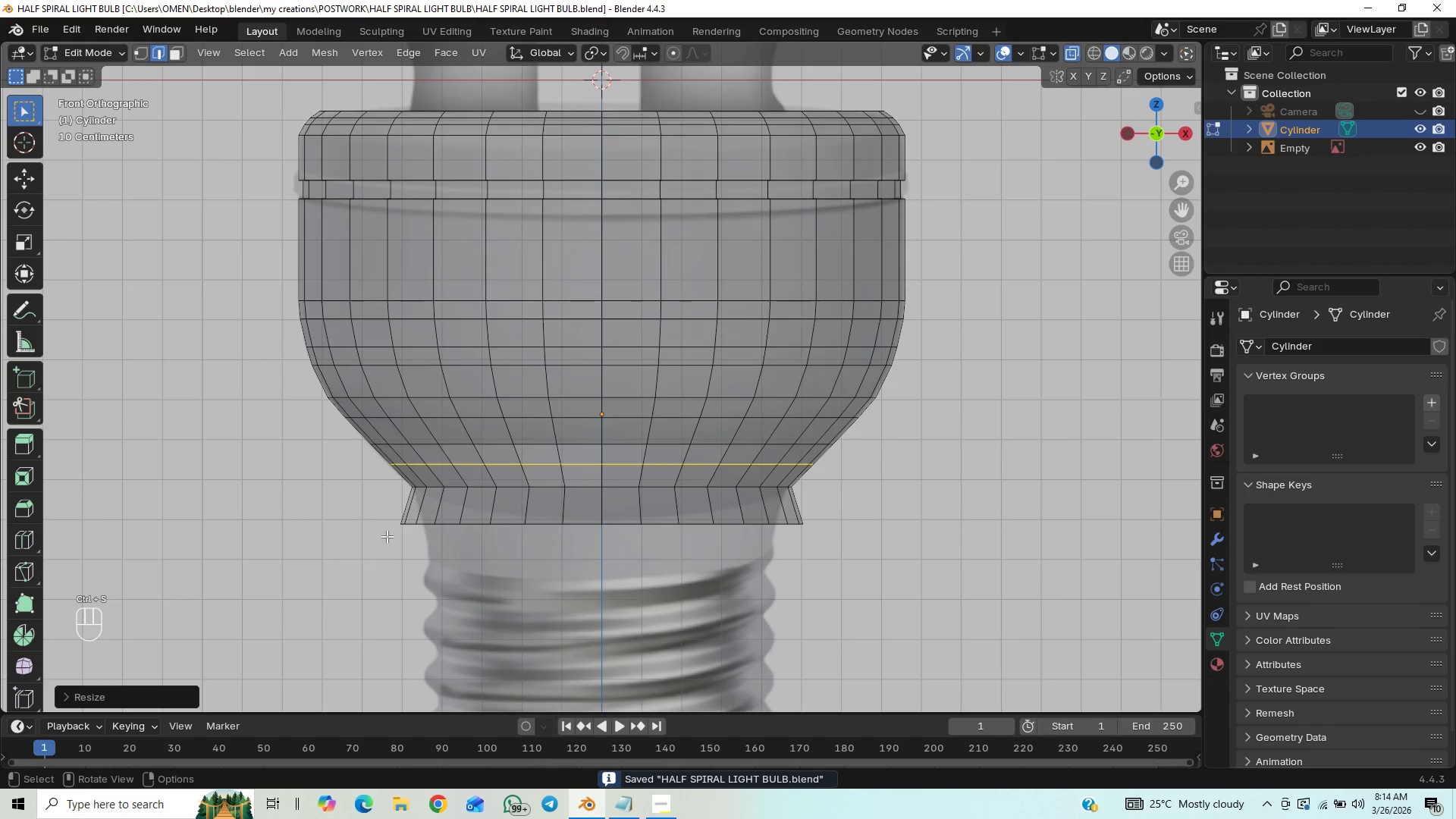 
key(Control+R)
 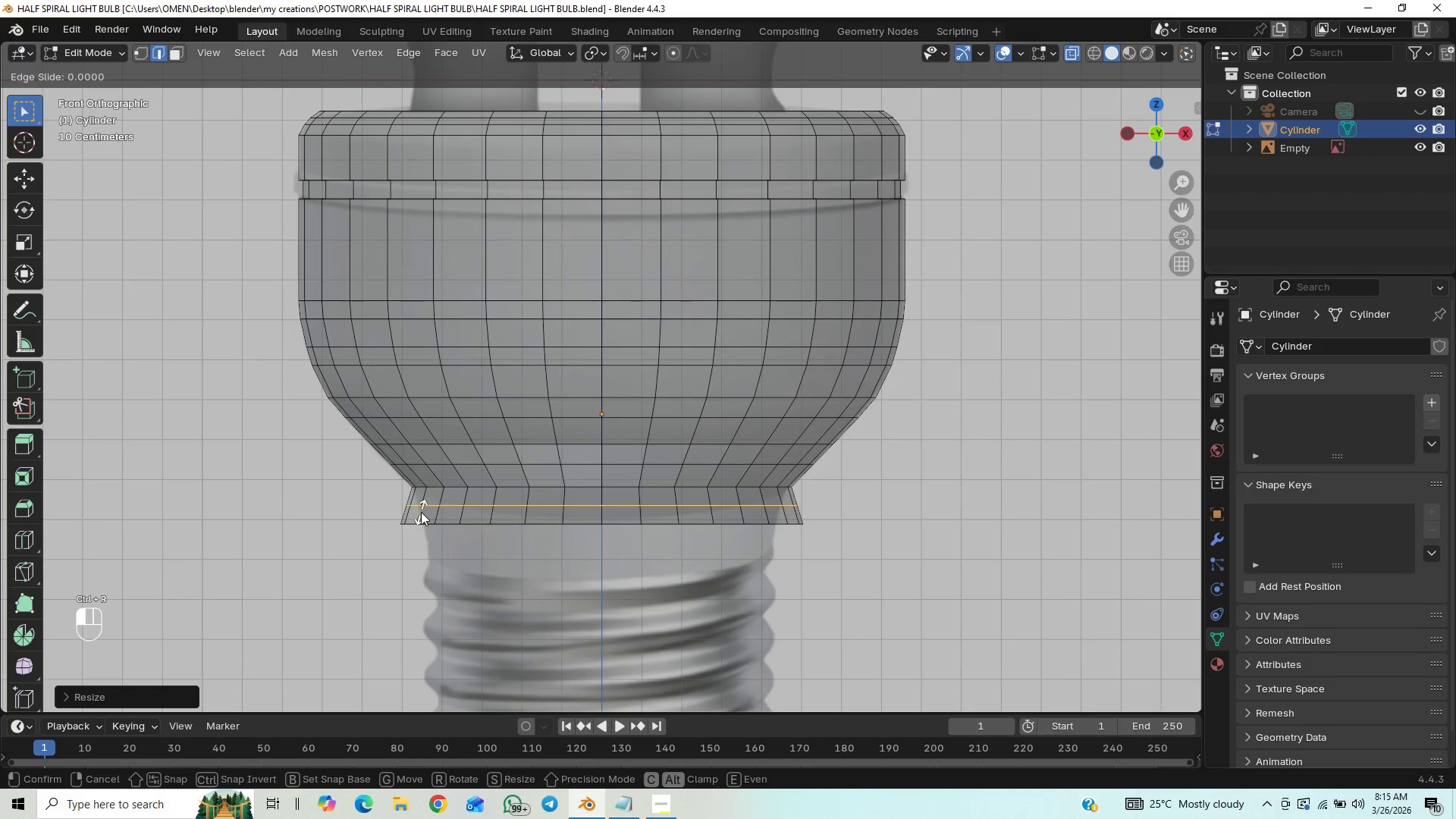 
left_click([421, 512])
 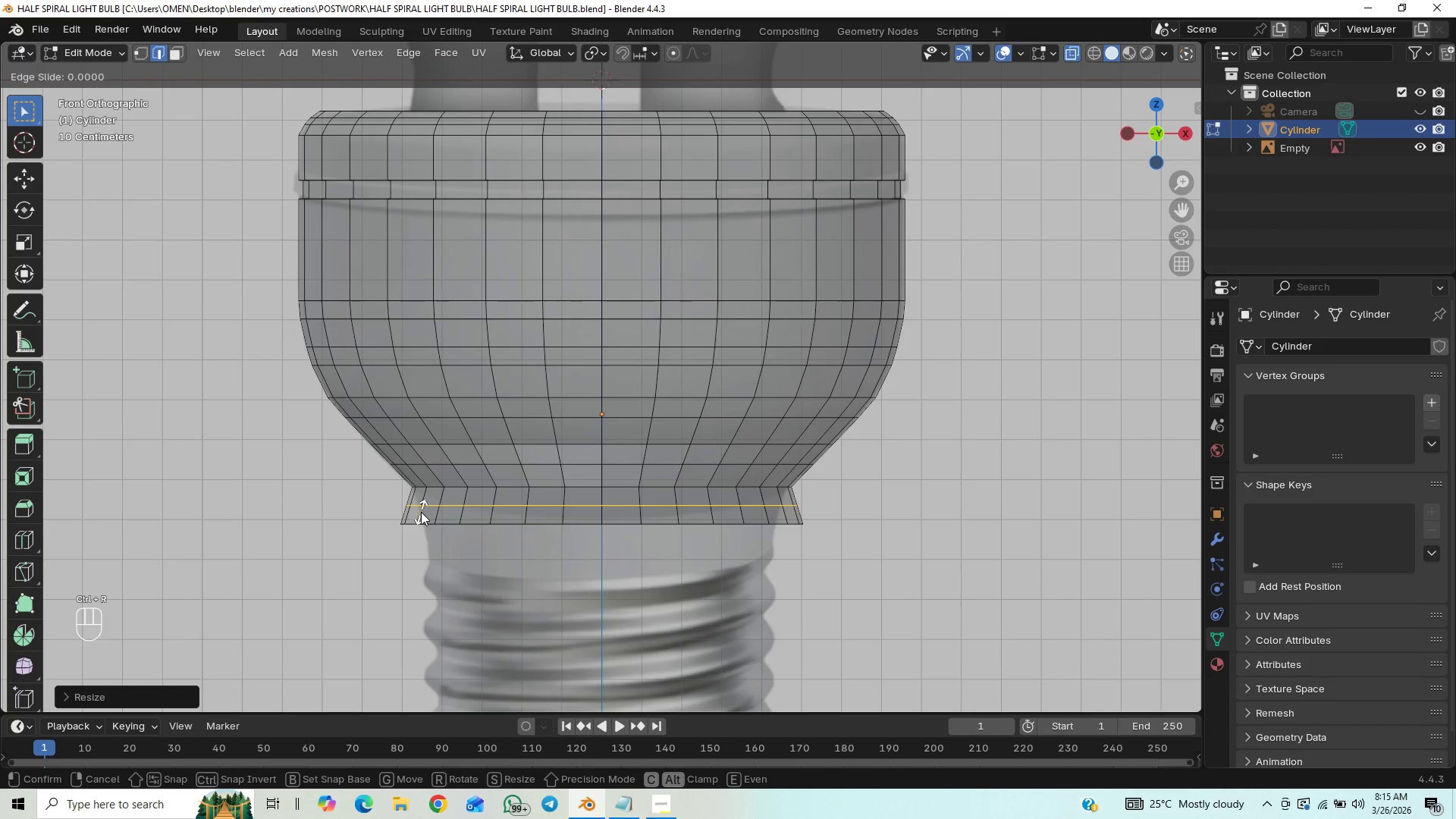 
left_click([421, 512])
 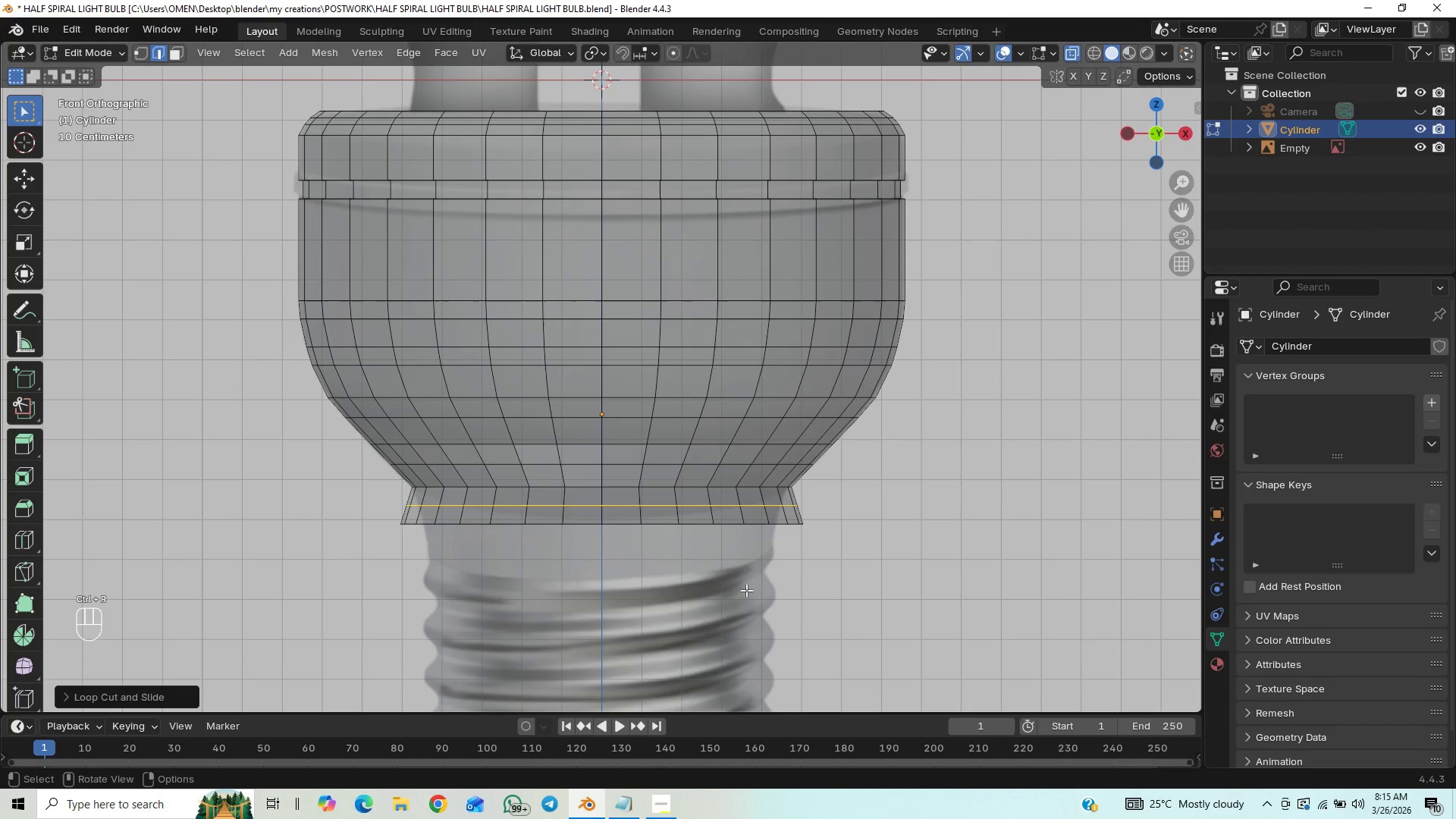 
key(S)
 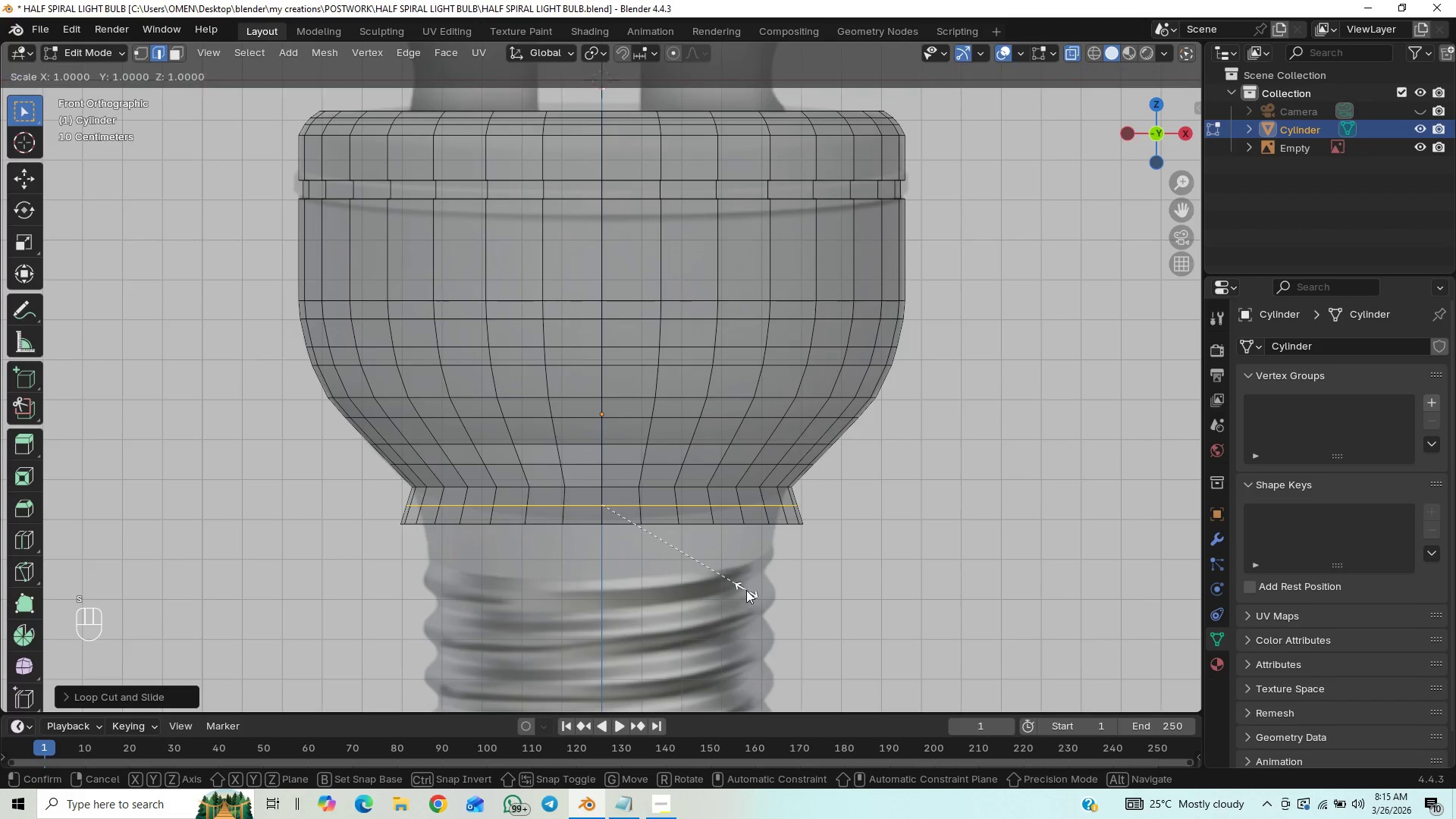 
hold_key(key=ShiftLeft, duration=1.5)
 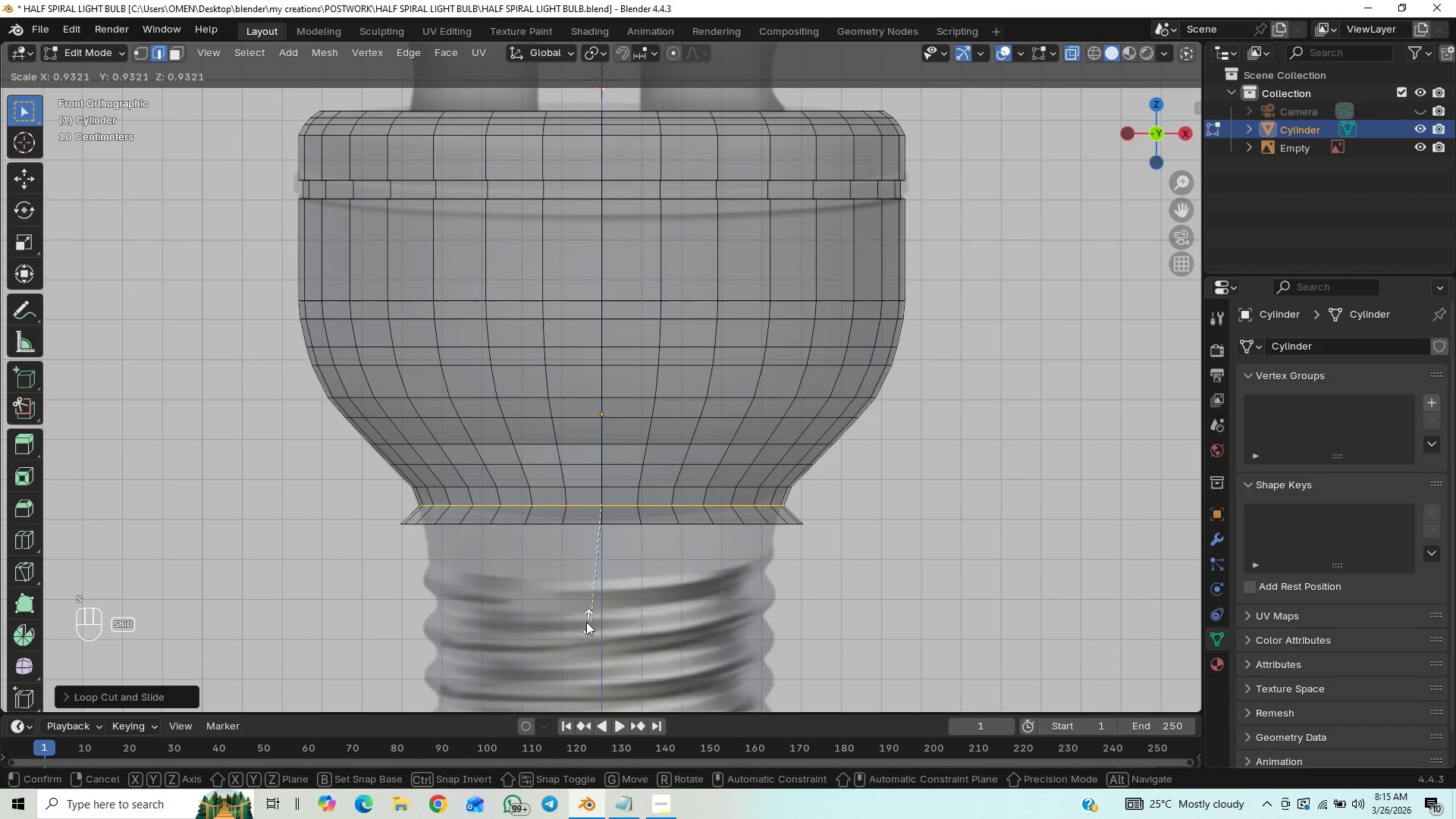 
hold_key(key=ShiftLeft, duration=1.5)
 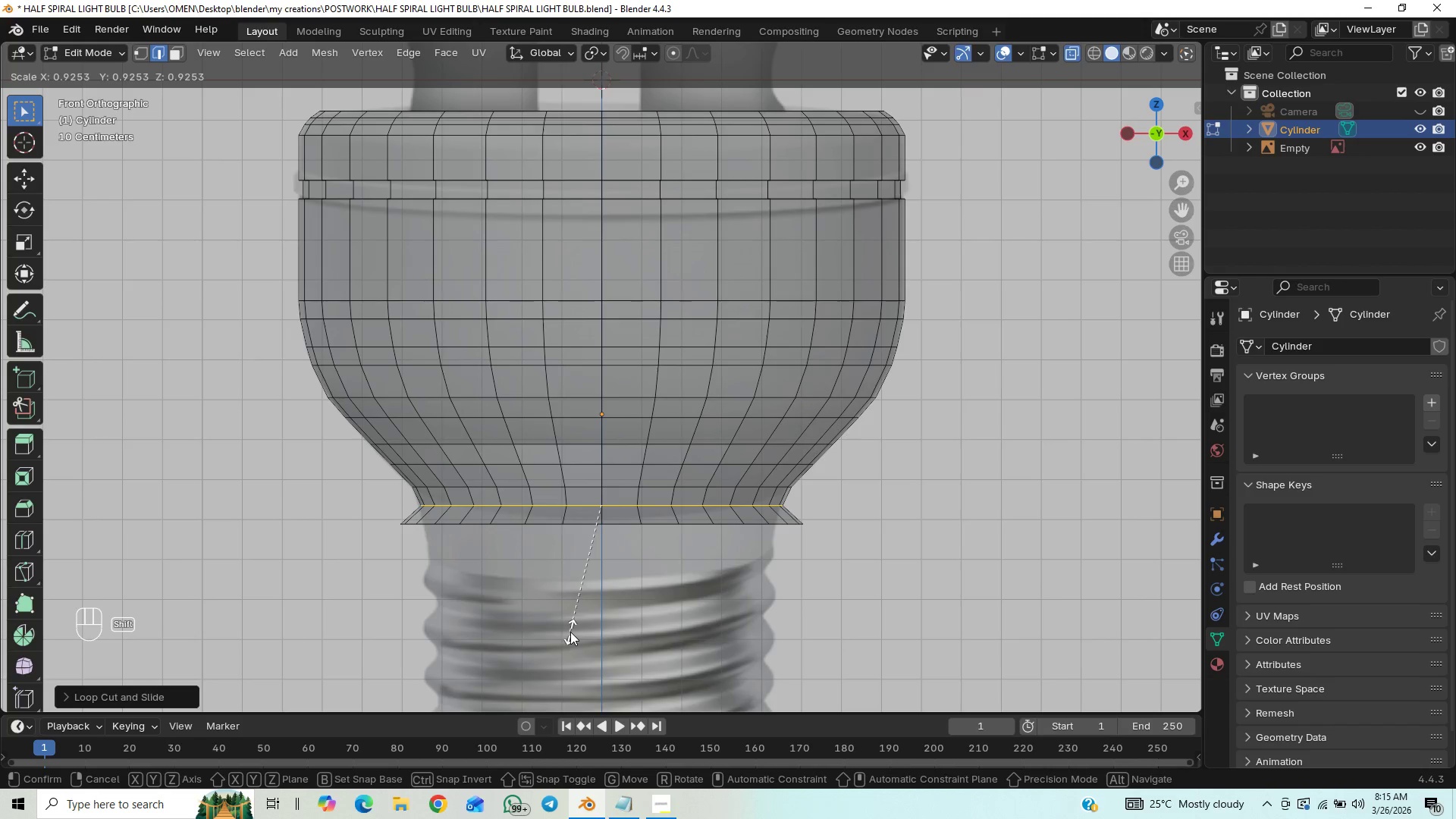 
hold_key(key=ShiftLeft, duration=1.52)
 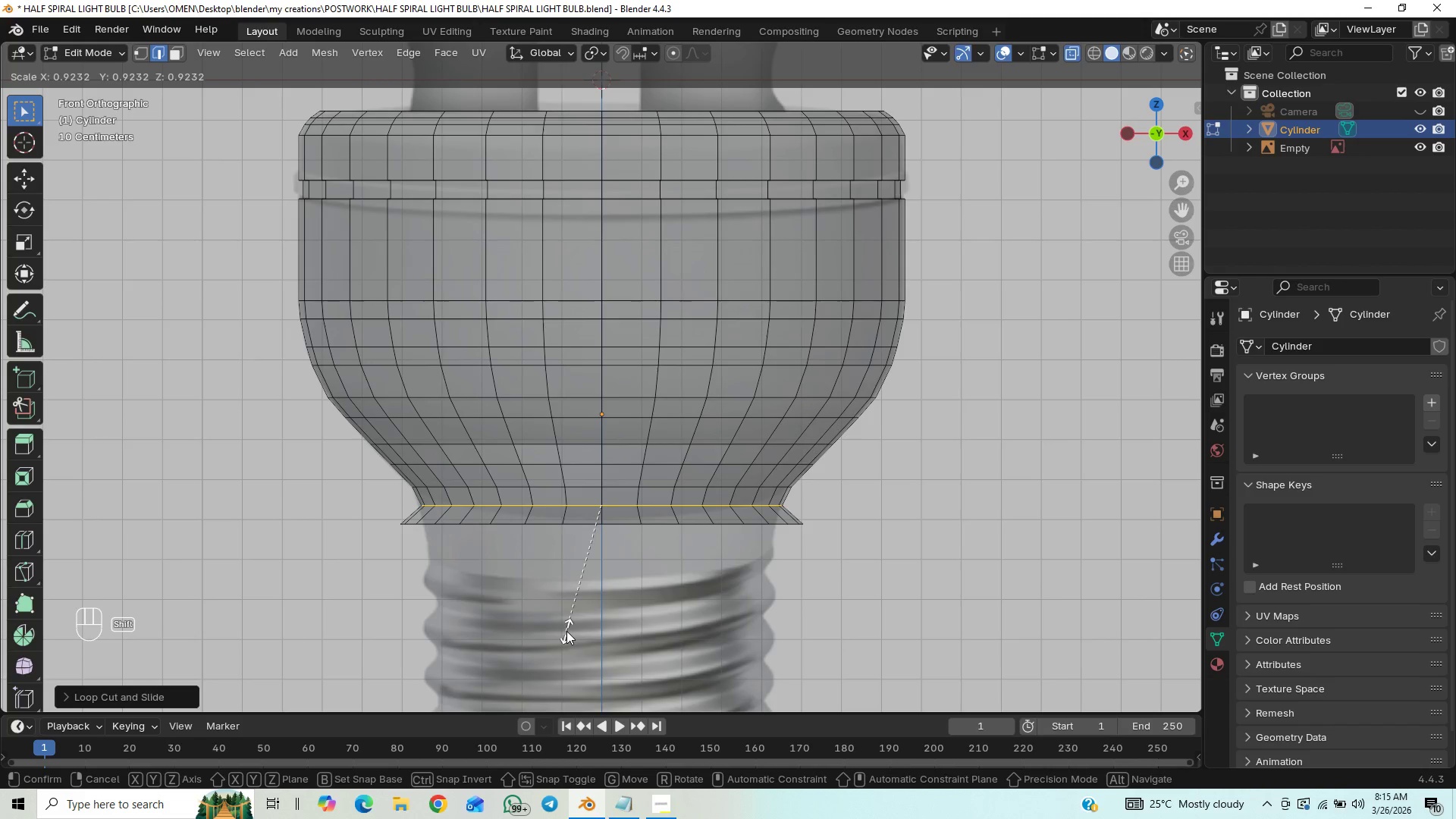 
hold_key(key=ShiftLeft, duration=1.51)
 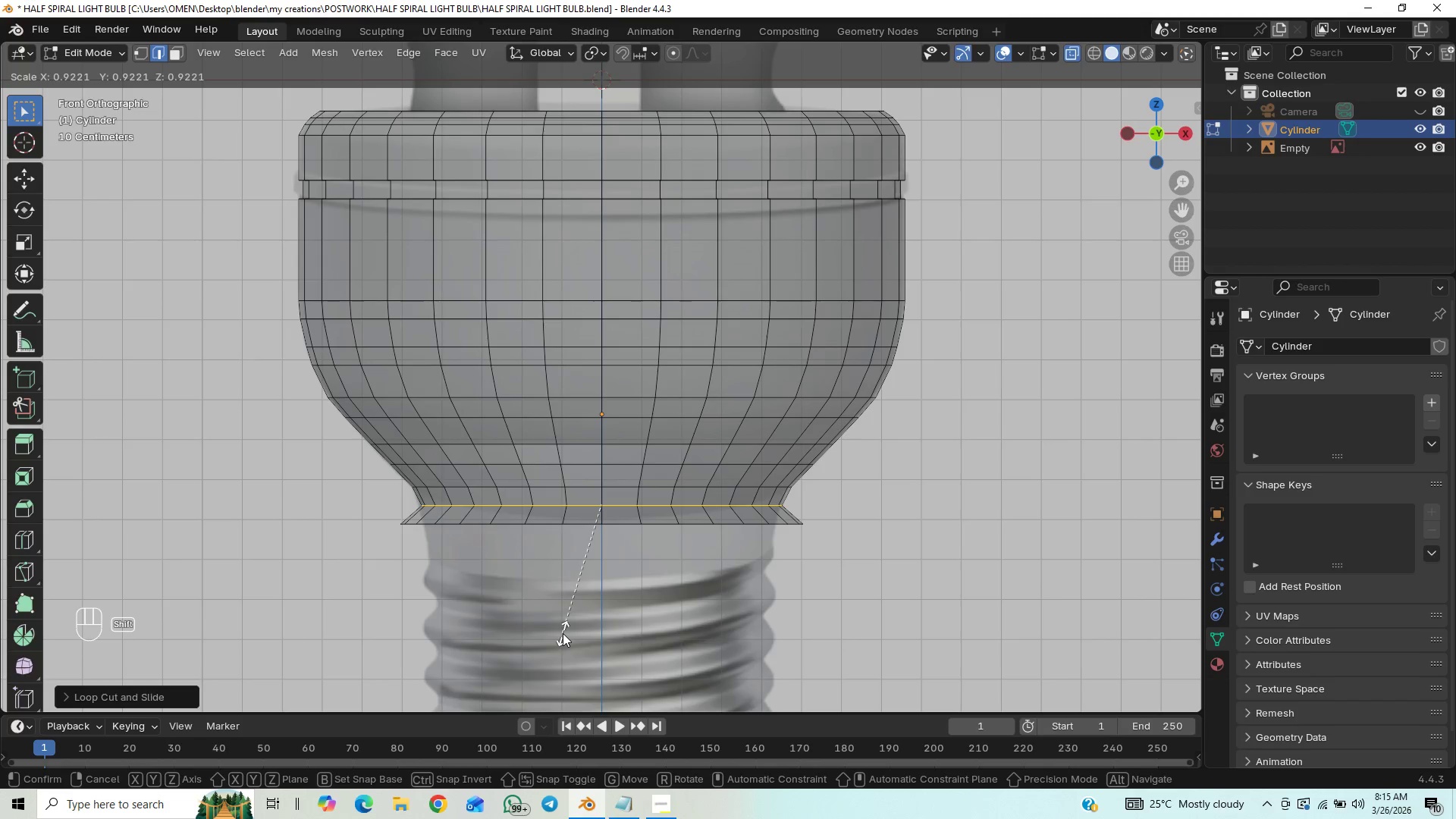 
hold_key(key=ShiftLeft, duration=1.5)
 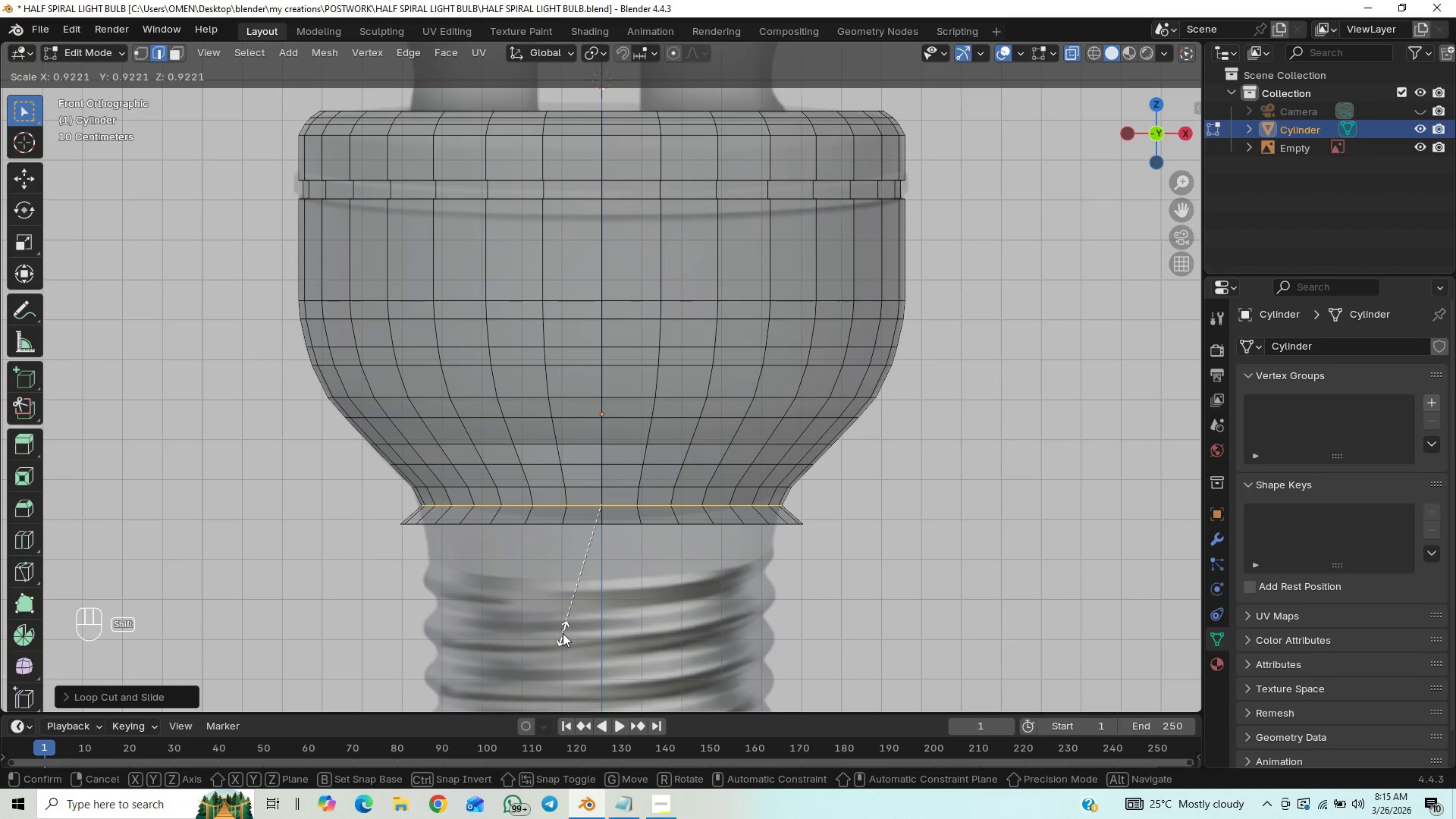 
hold_key(key=ShiftLeft, duration=1.41)
left_click([563, 633])
 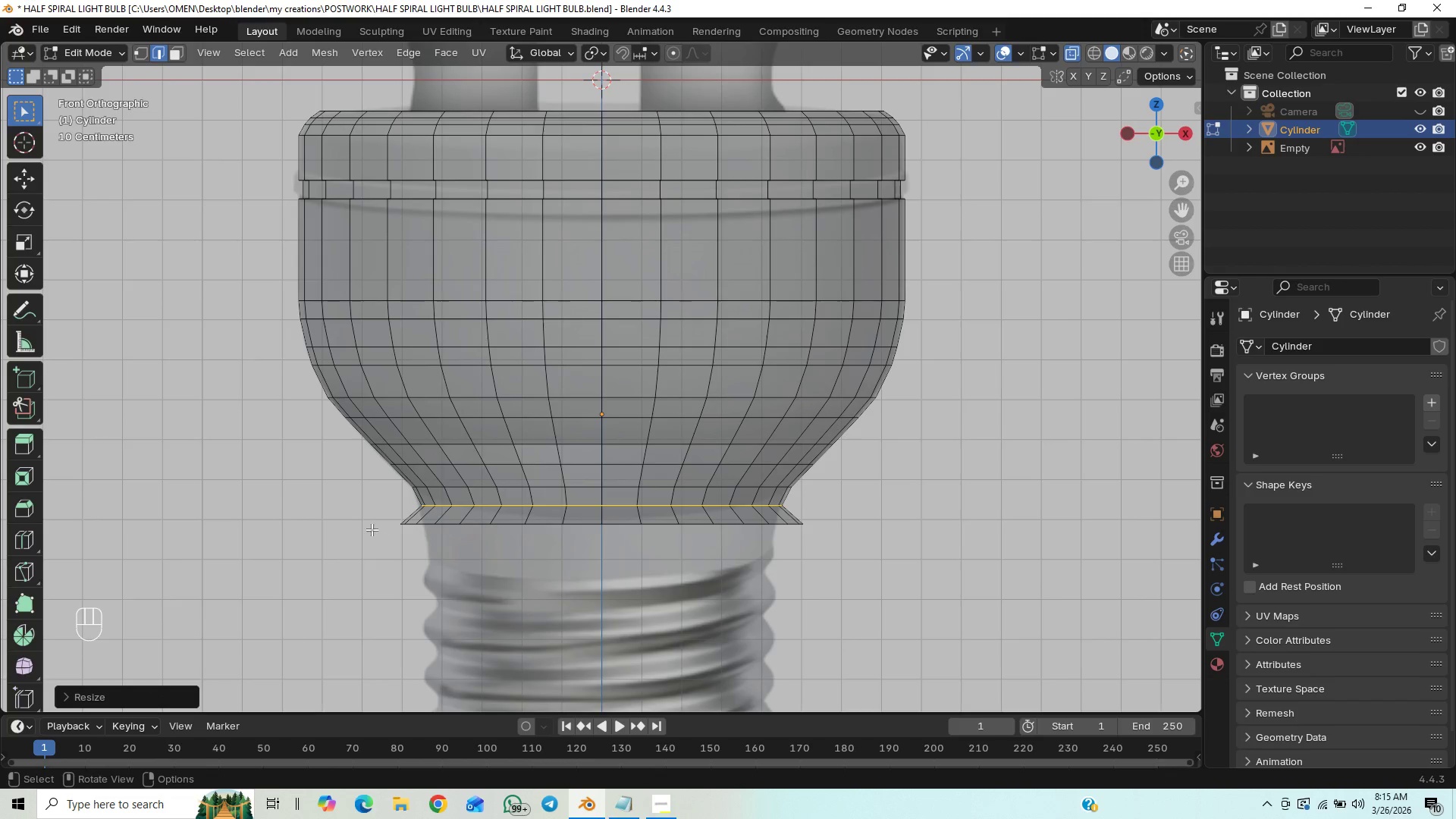 
left_click_drag(start_coordinate=[372, 515], to_coordinate=[912, 577])
 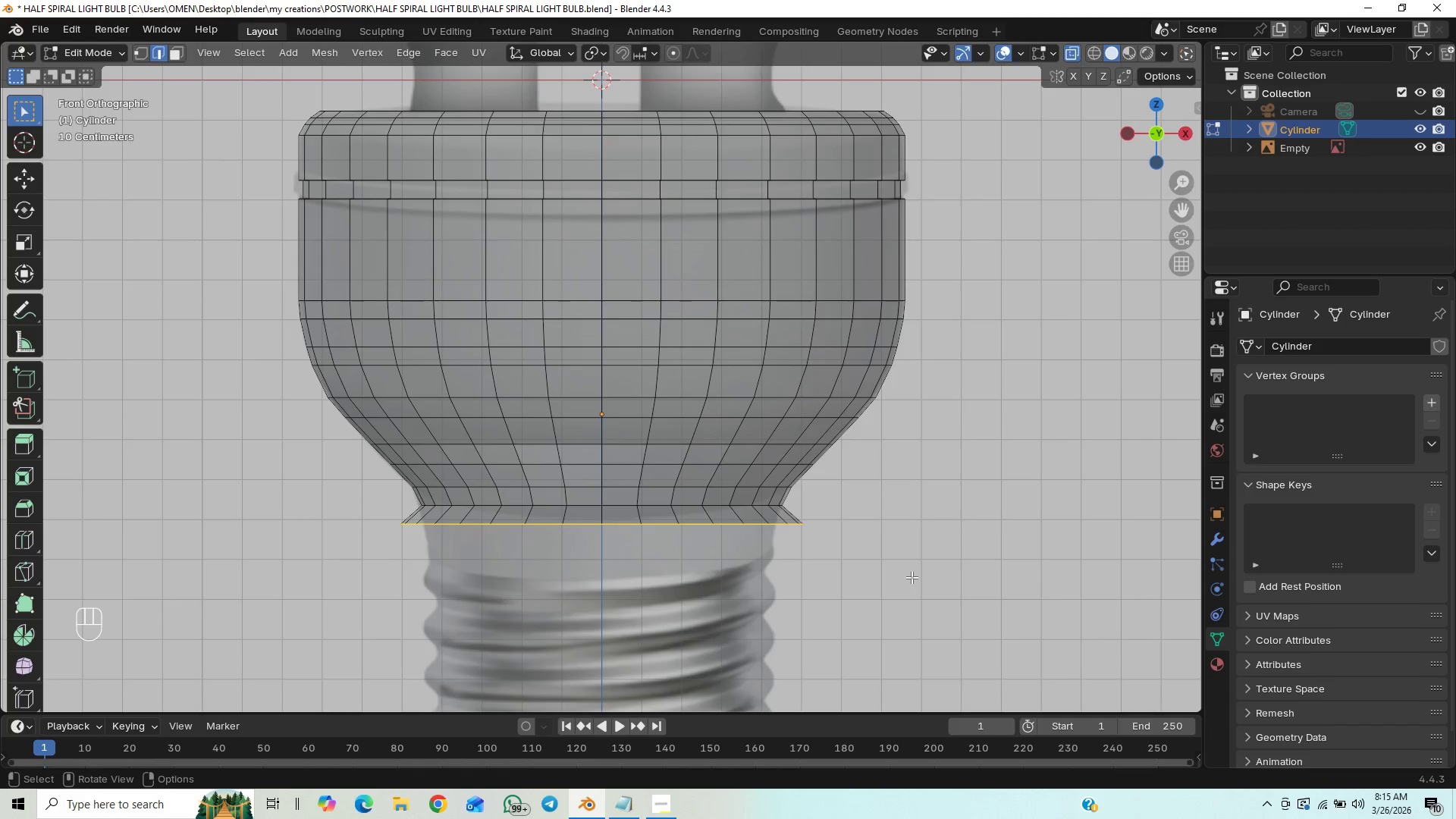 
key(S)
 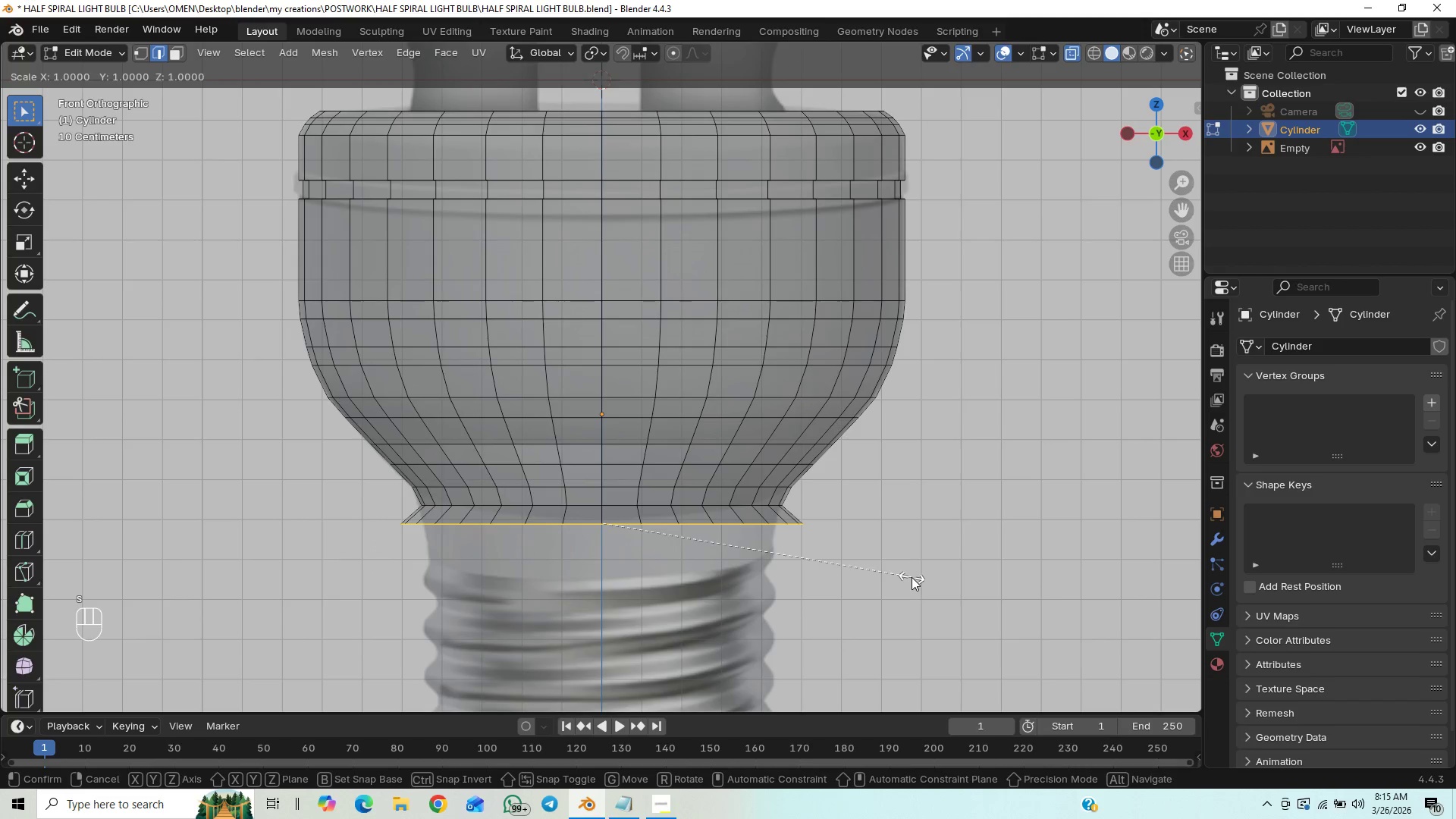 
hold_key(key=ShiftLeft, duration=1.52)
 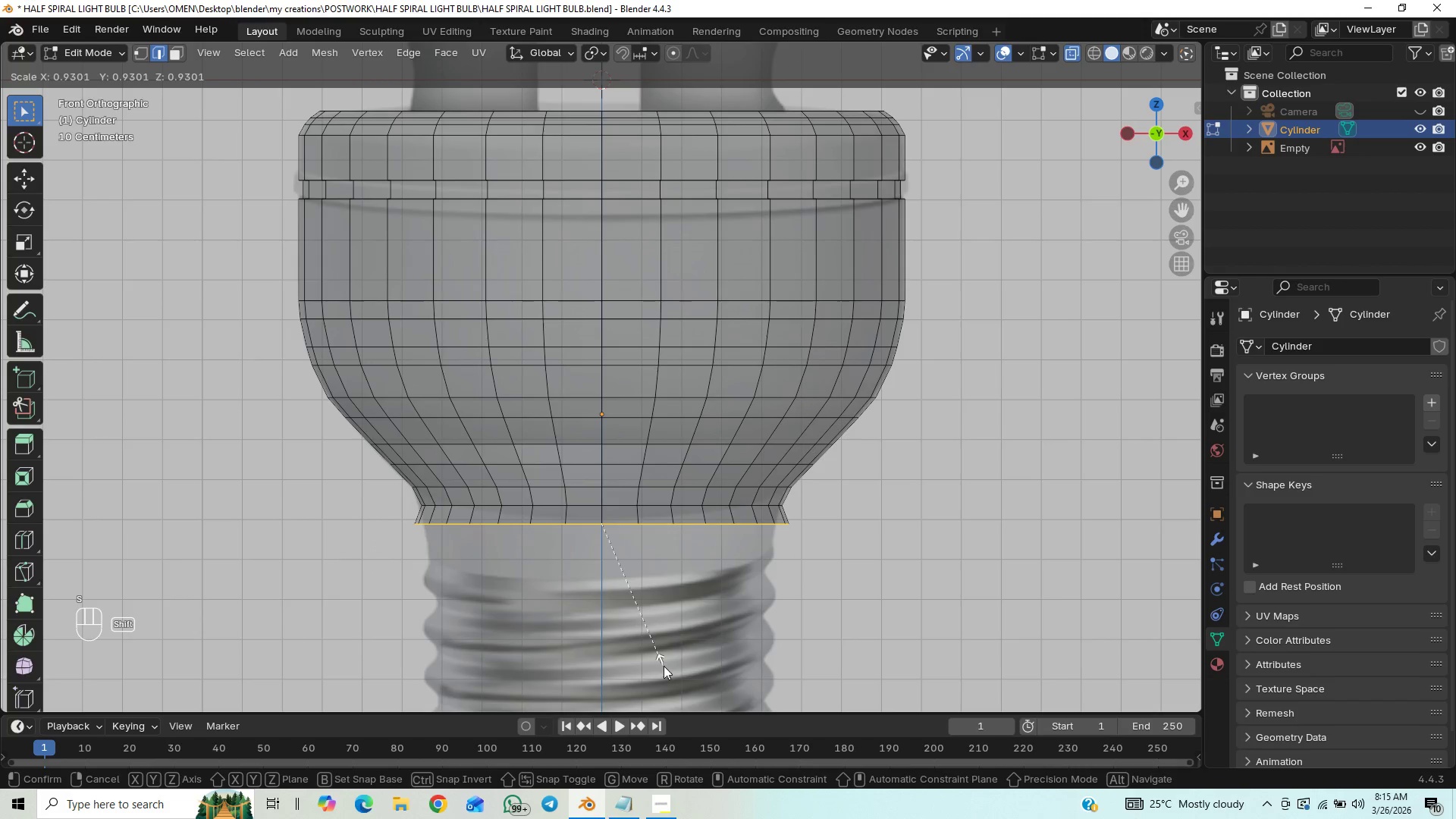 
hold_key(key=ShiftLeft, duration=1.52)
 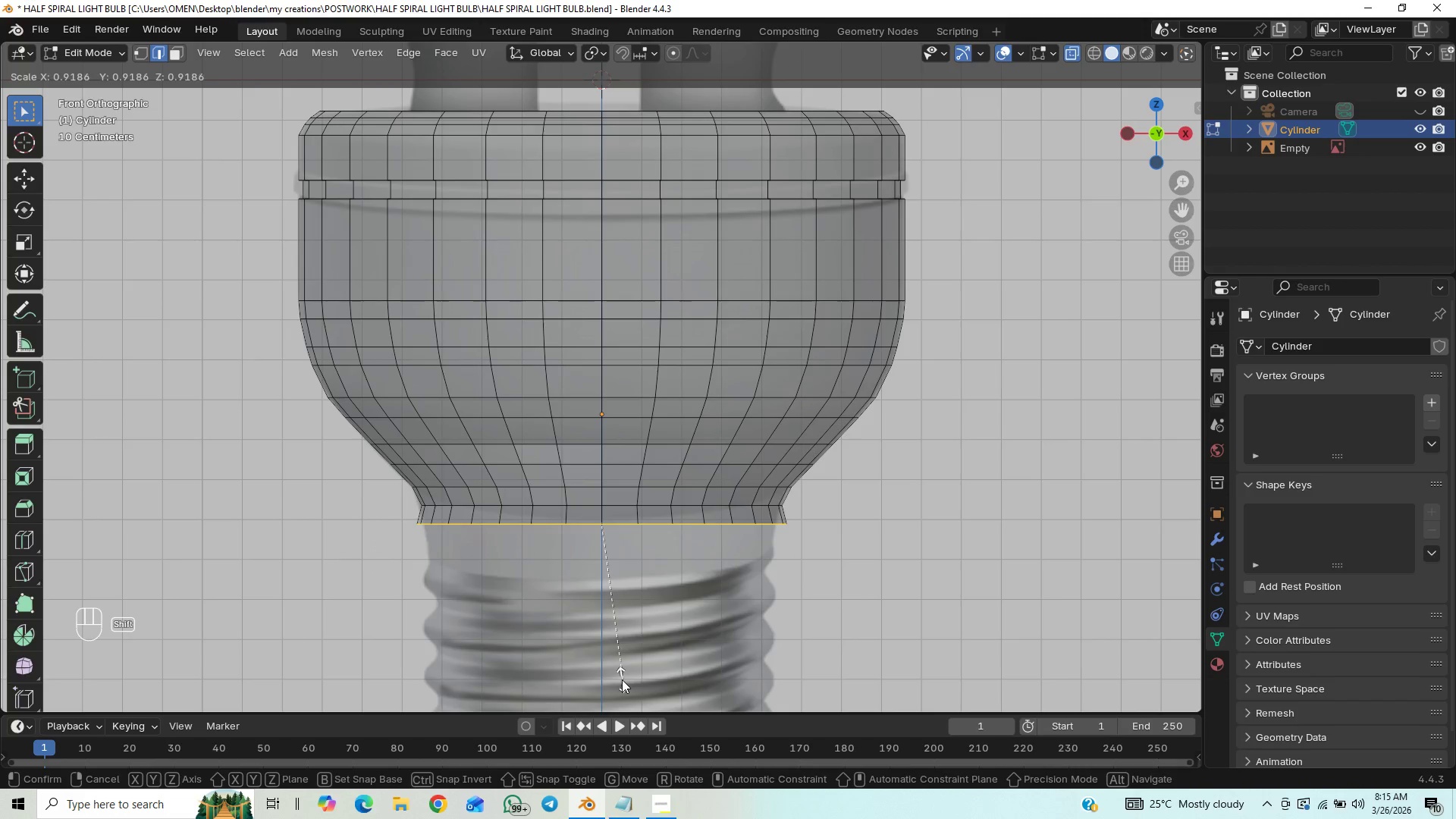 
hold_key(key=ShiftLeft, duration=1.51)
 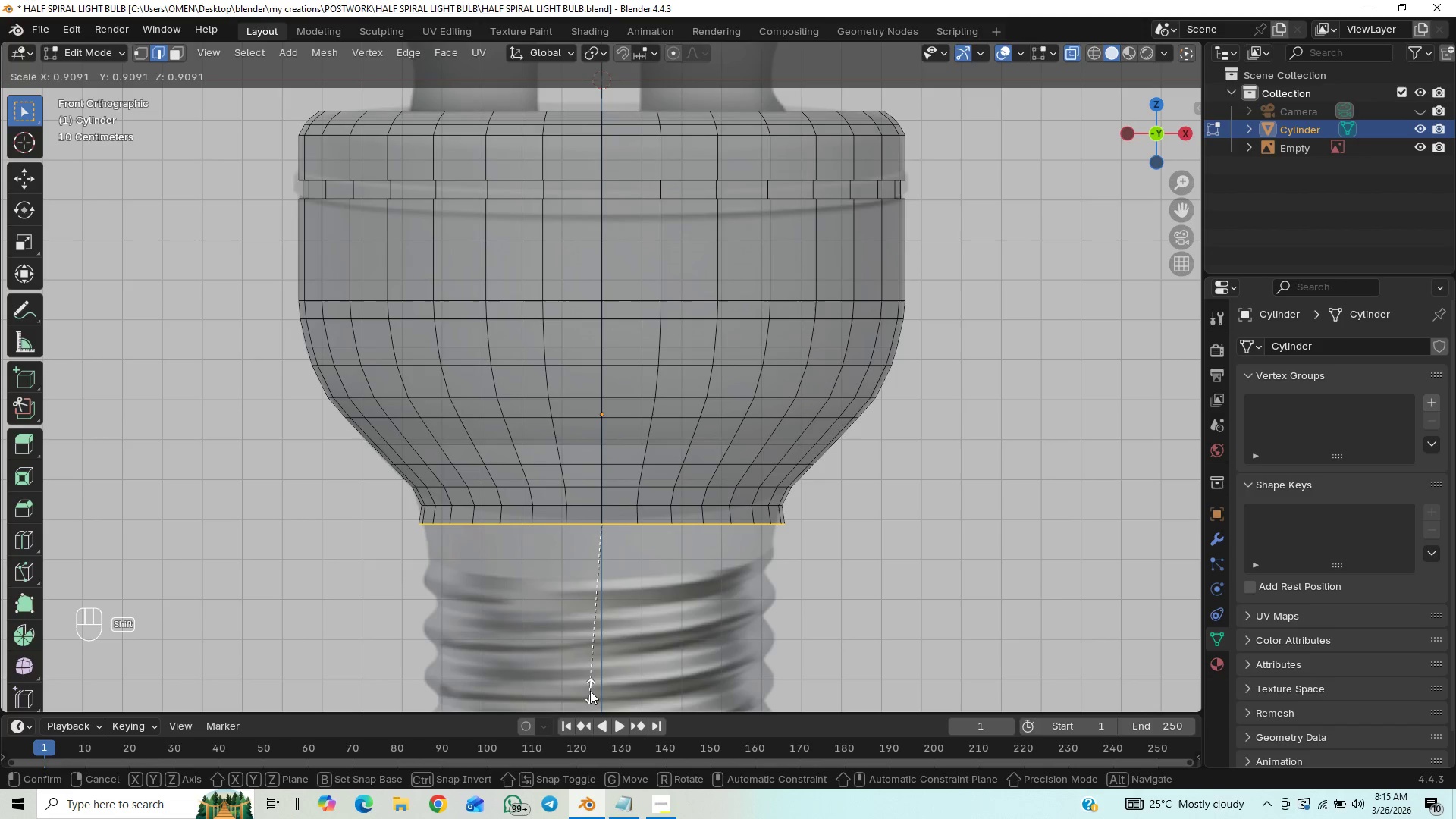 
hold_key(key=ShiftLeft, duration=0.92)
left_click([590, 691])
 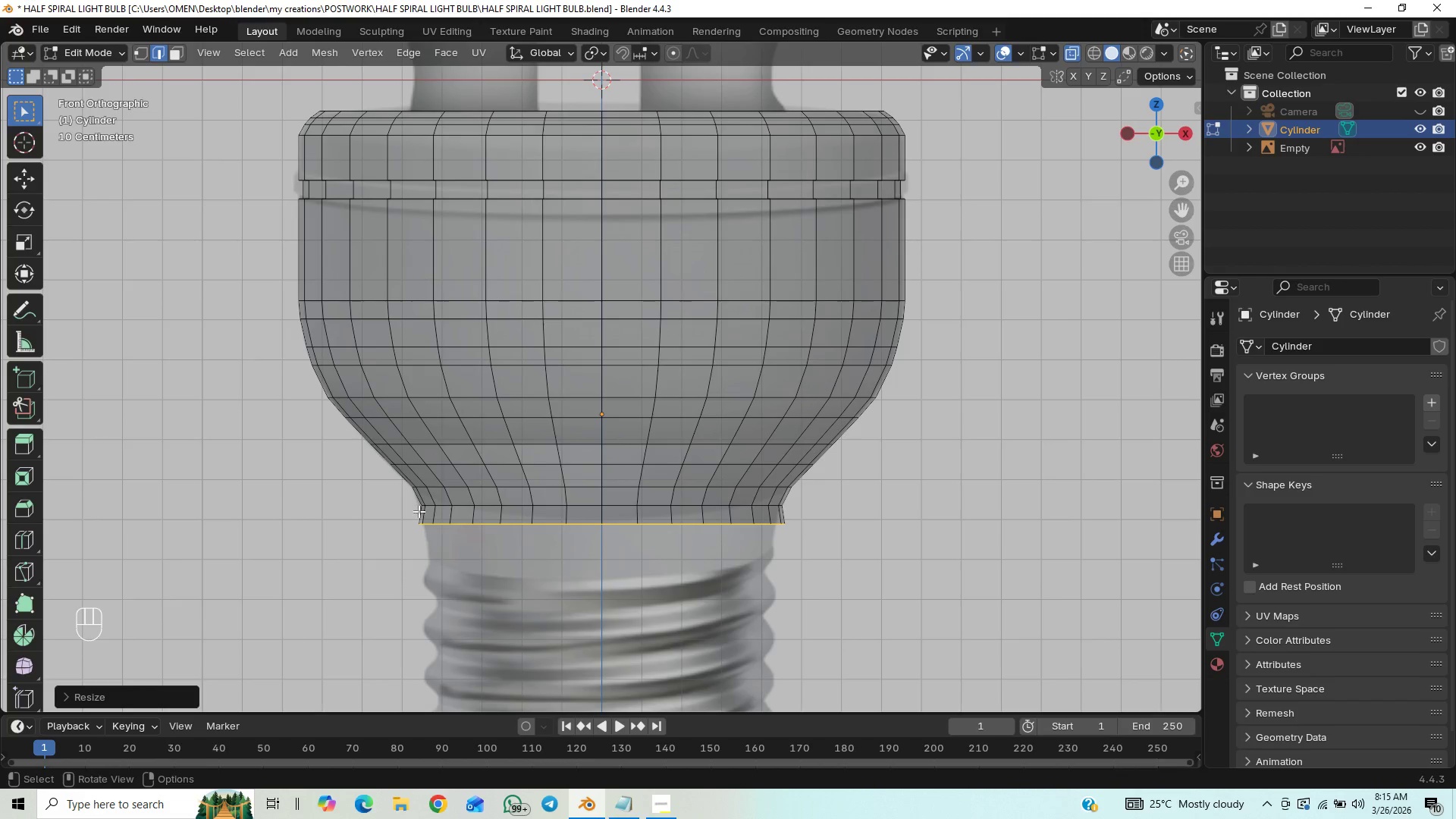 
left_click_drag(start_coordinate=[395, 493], to_coordinate=[830, 515])
 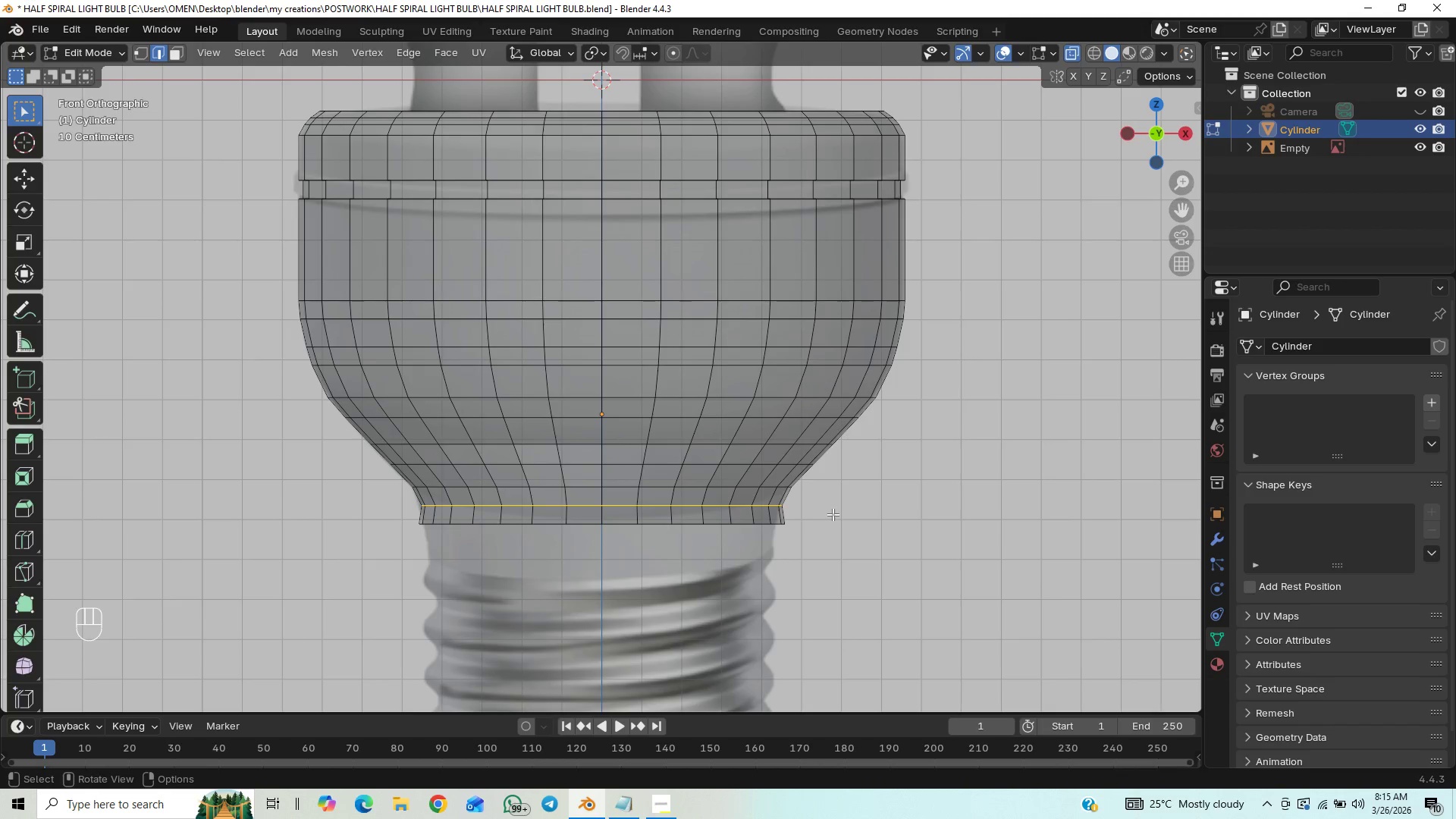 
key(S)
 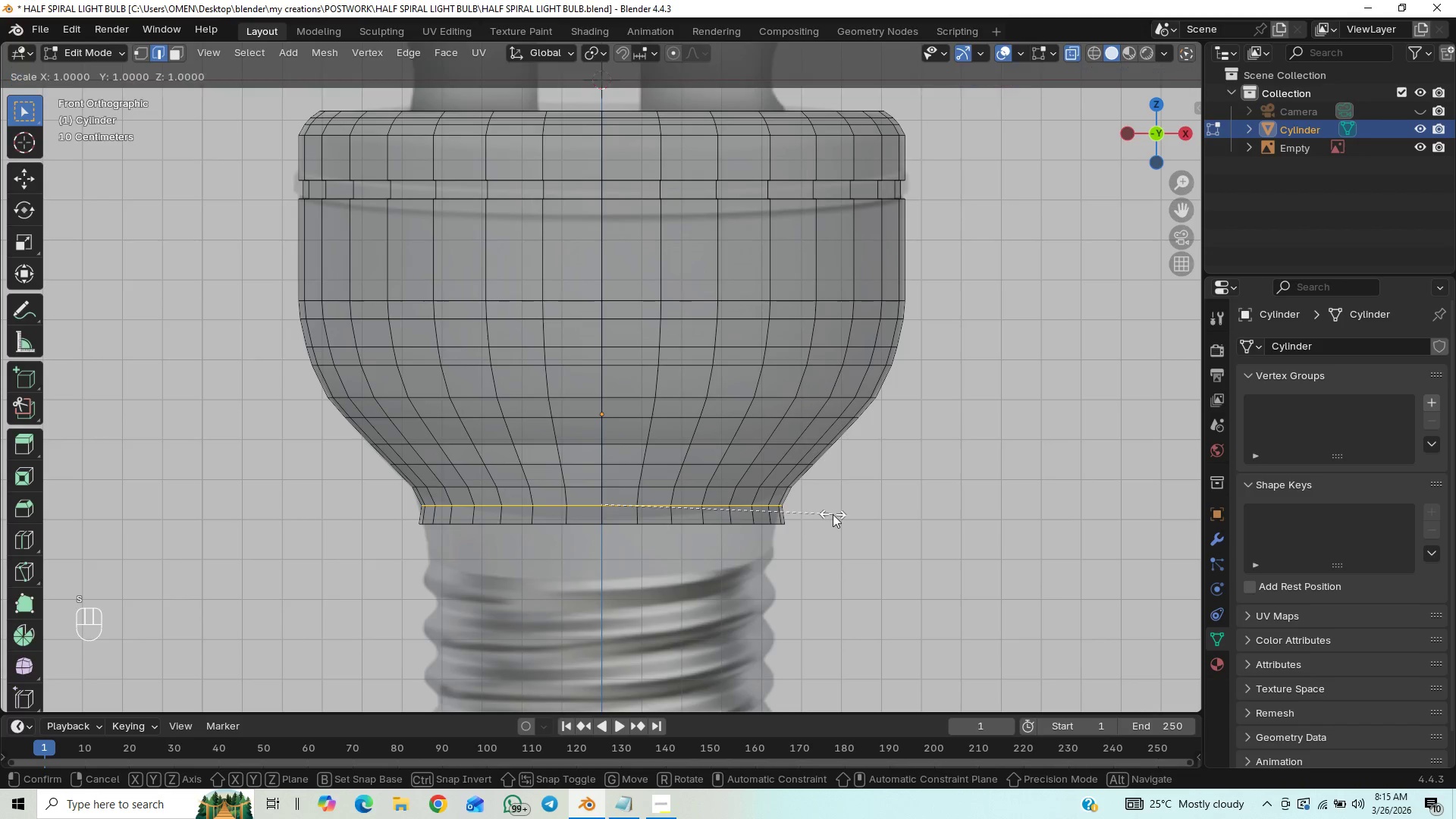 
hold_key(key=ShiftLeft, duration=1.5)
 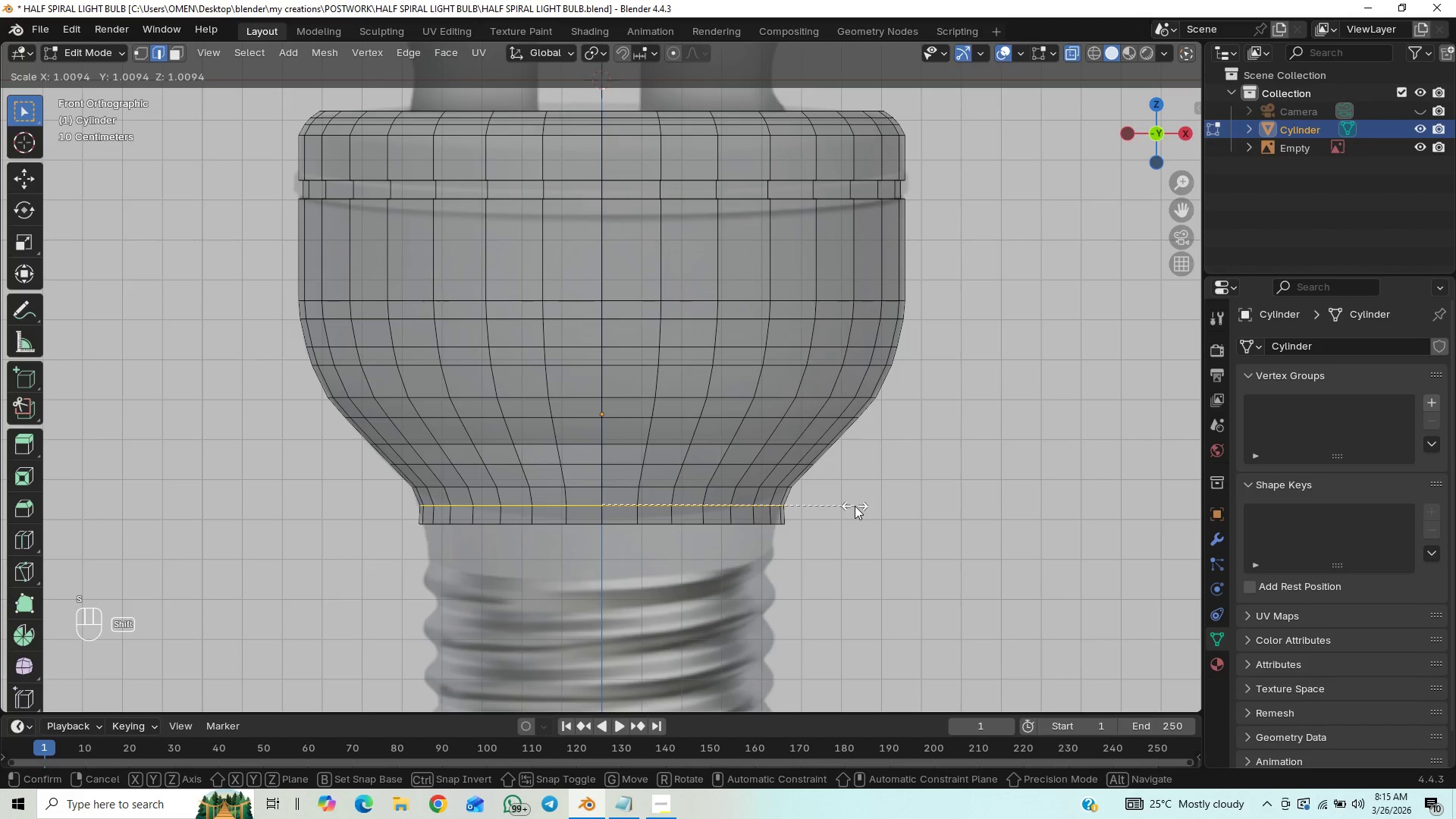 
hold_key(key=ShiftLeft, duration=1.5)
 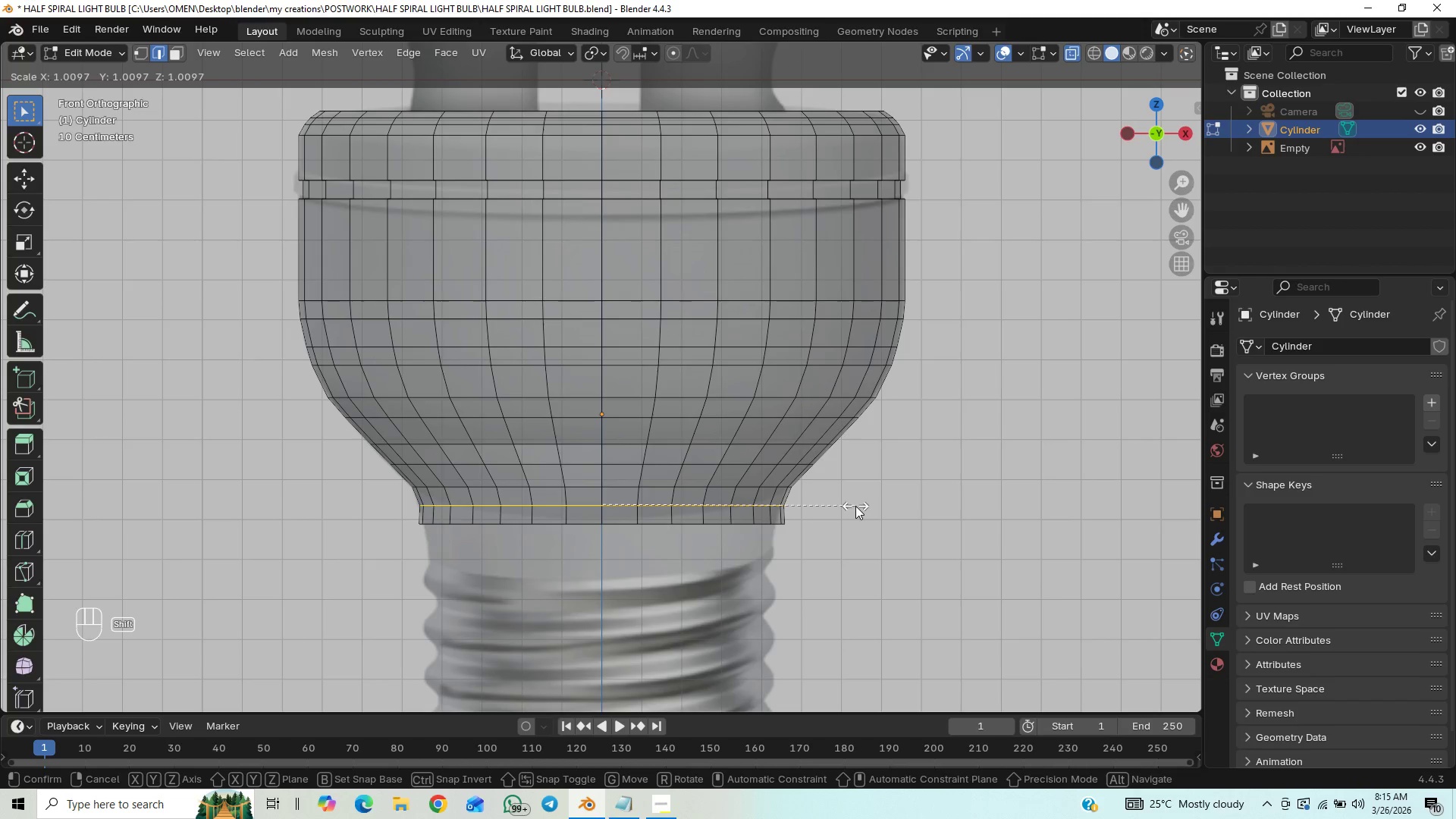 
hold_key(key=ShiftLeft, duration=1.2)
left_click([855, 506])
 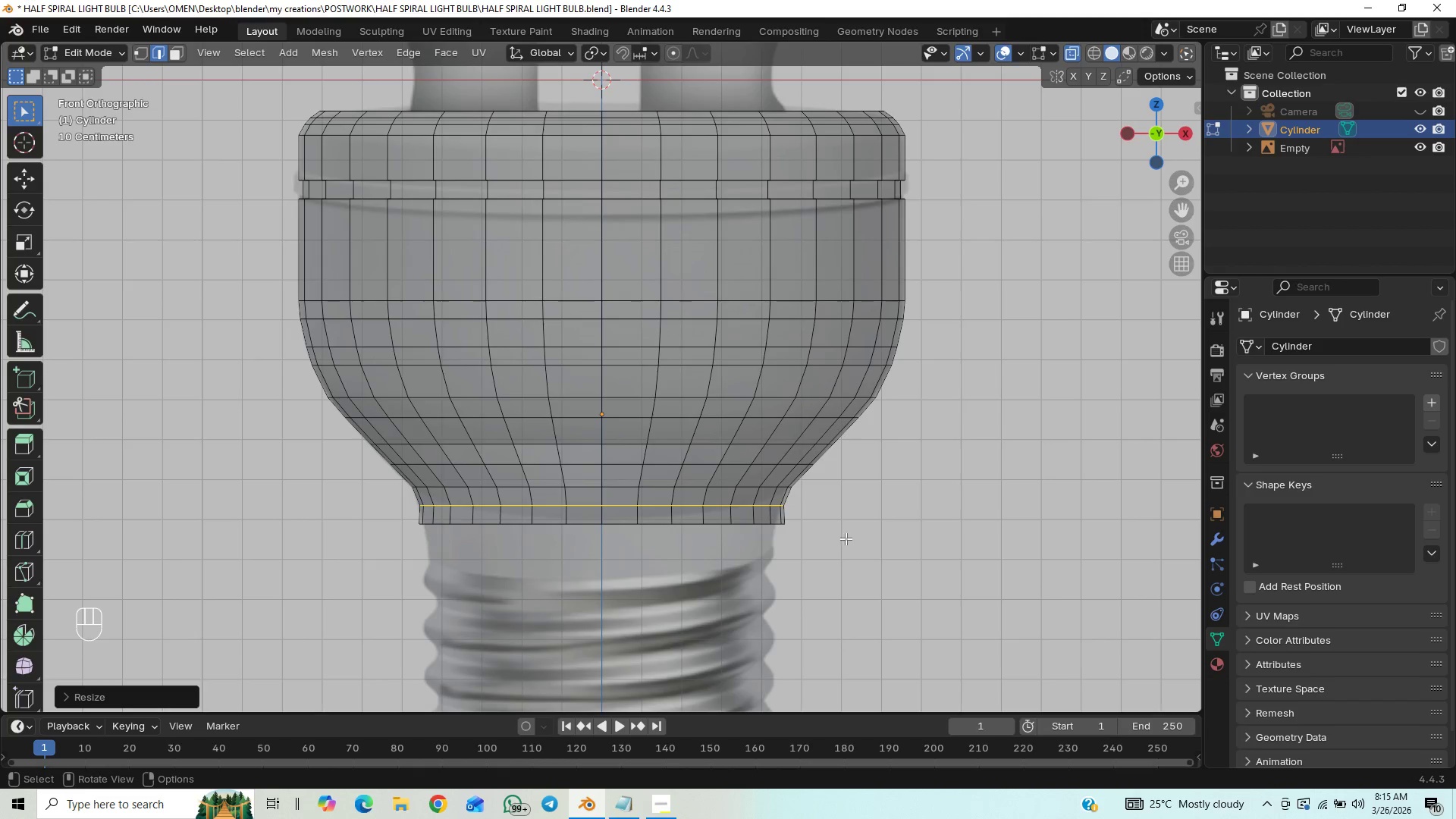 
key(Control+S)
 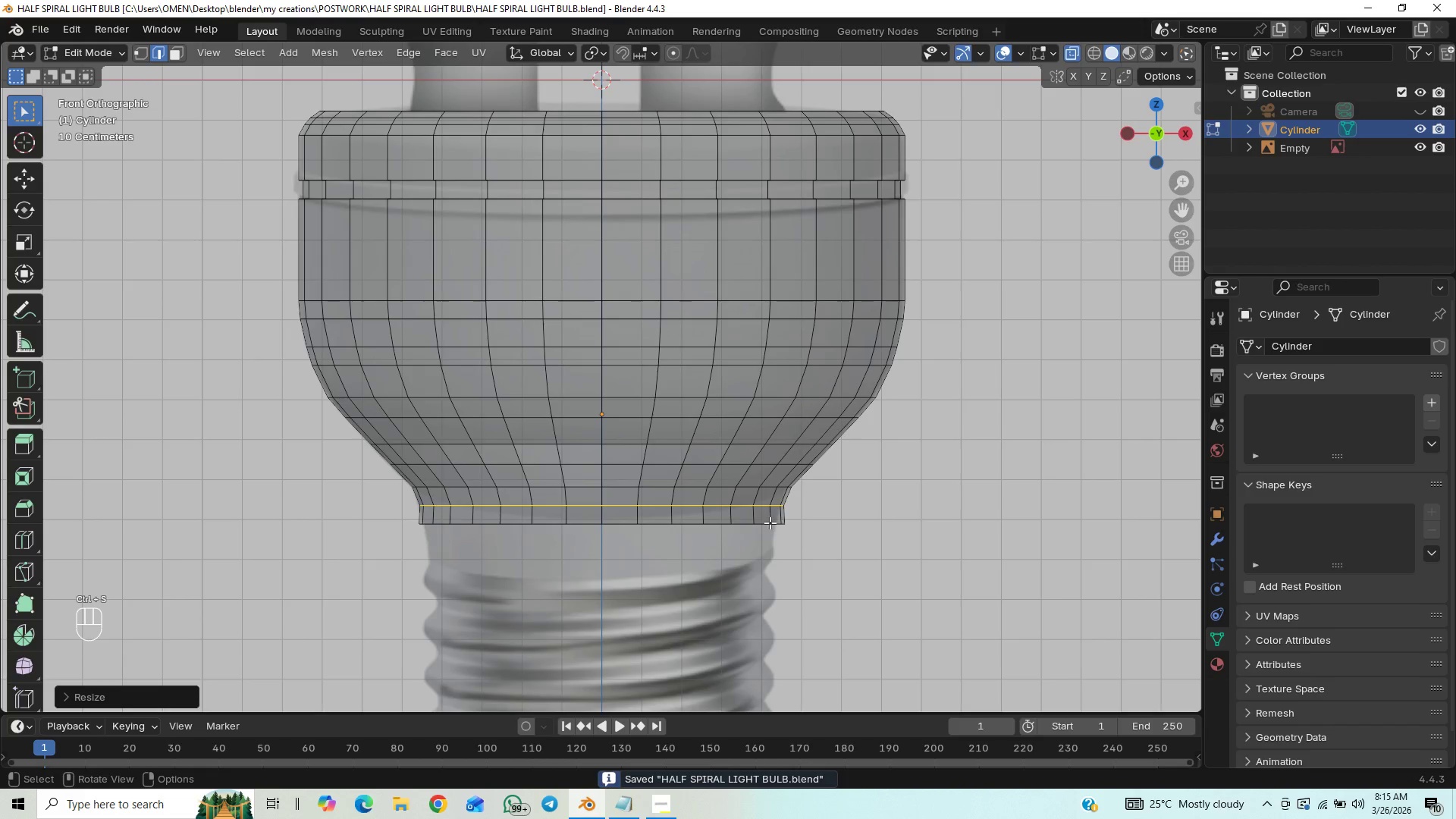 
hold_key(key=ShiftLeft, duration=0.75)
 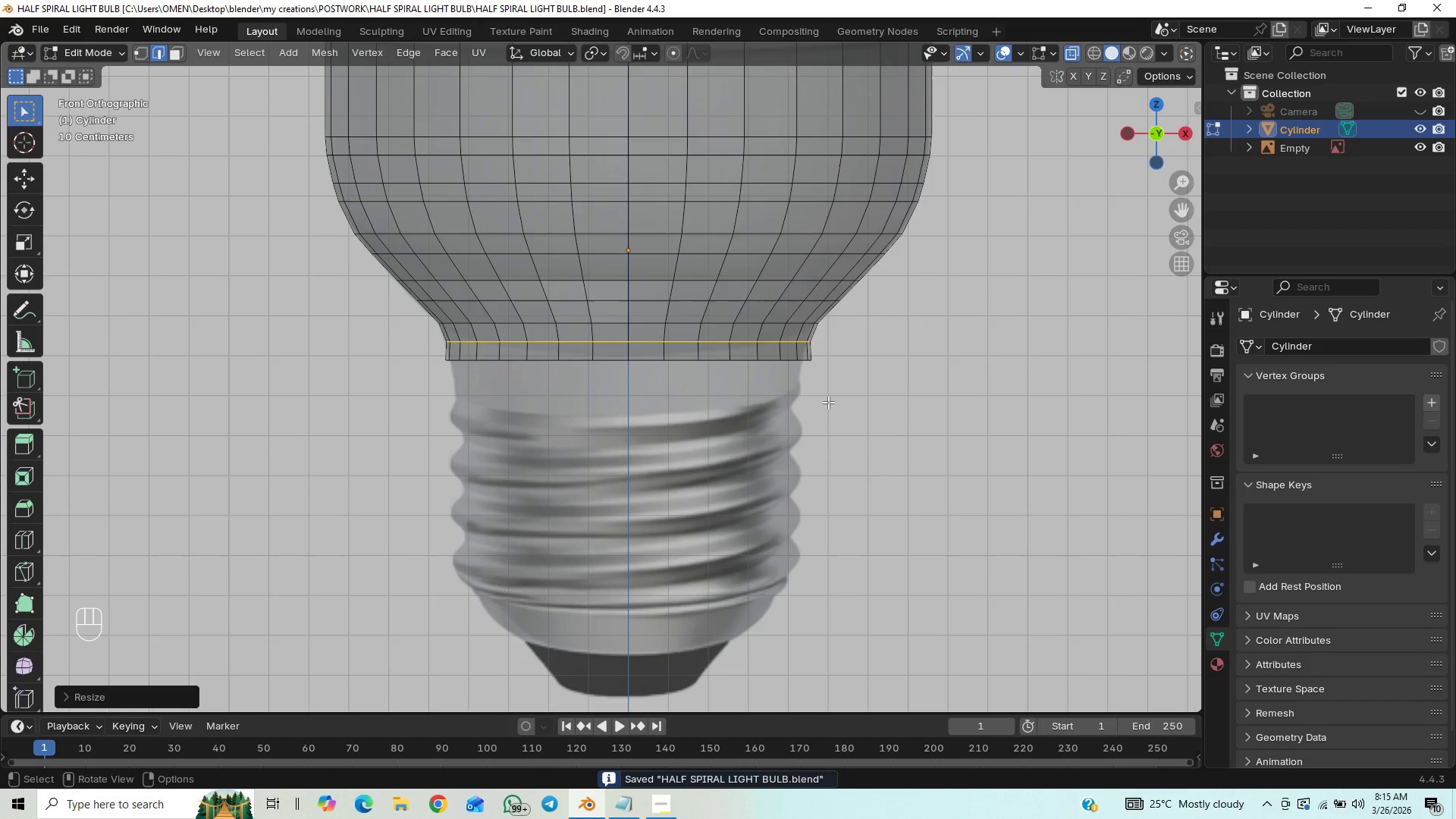 
left_click_drag(start_coordinate=[843, 353], to_coordinate=[308, 380])
 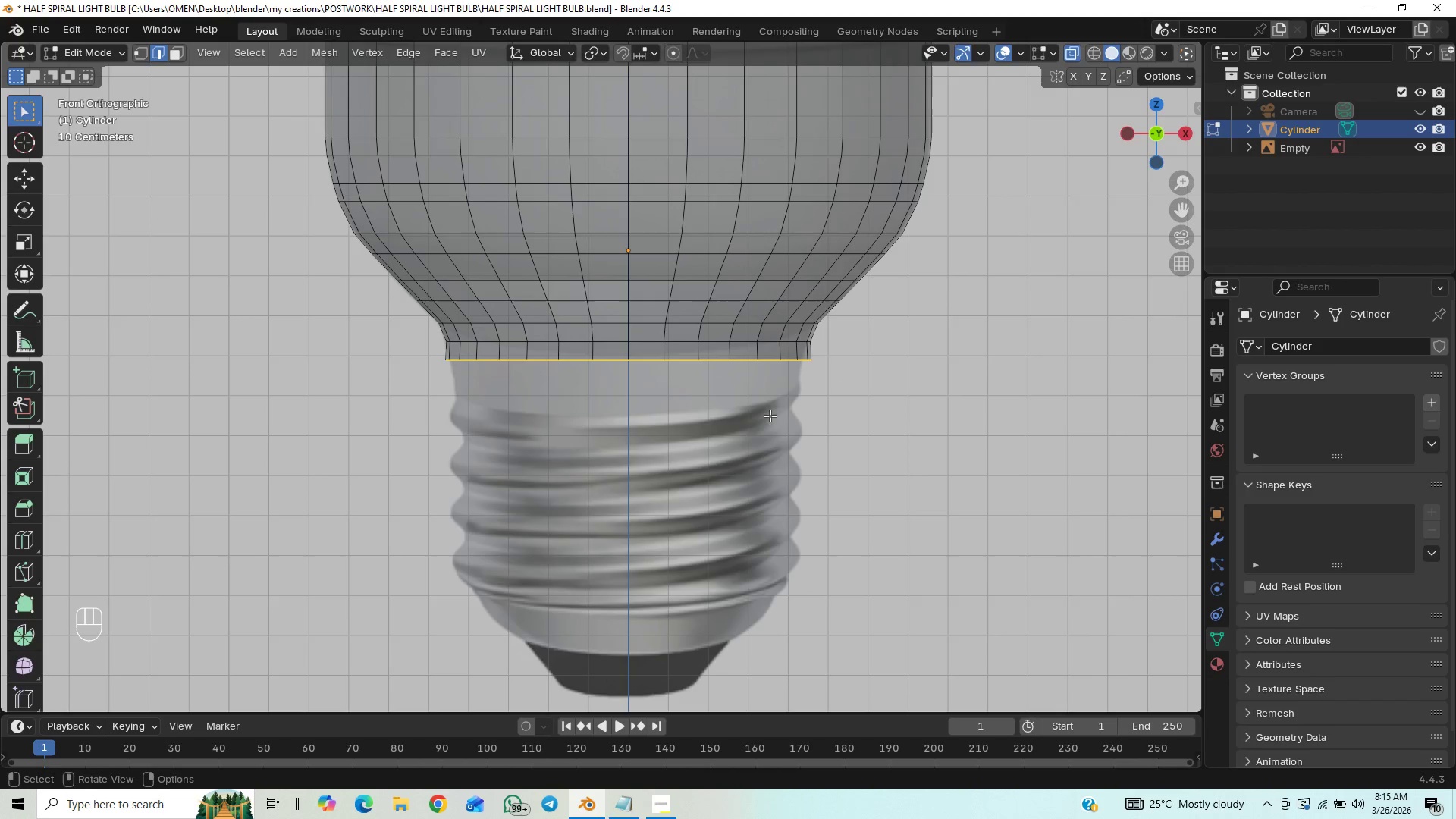 
key(S)
 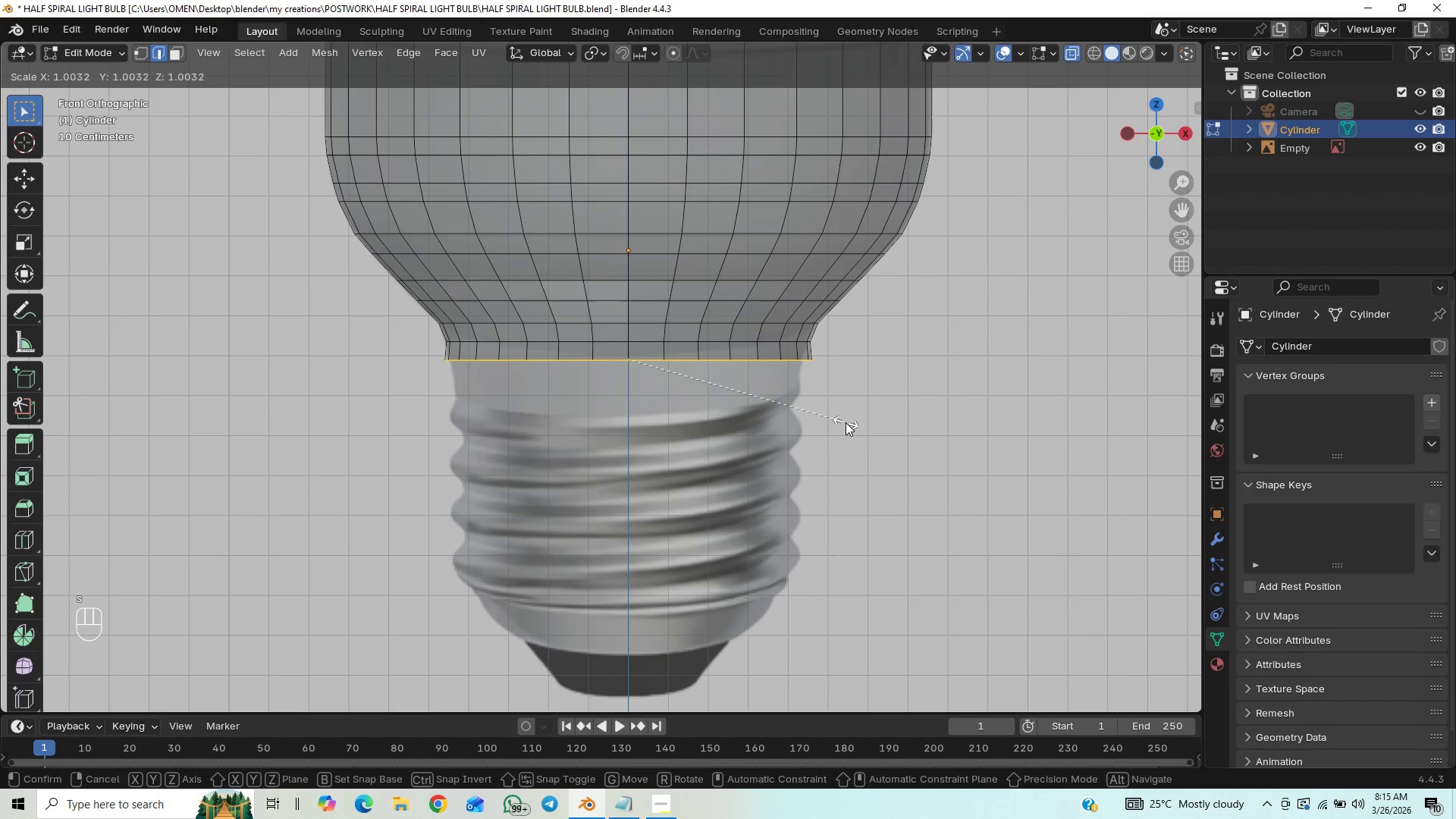 
hold_key(key=ShiftLeft, duration=1.5)
 